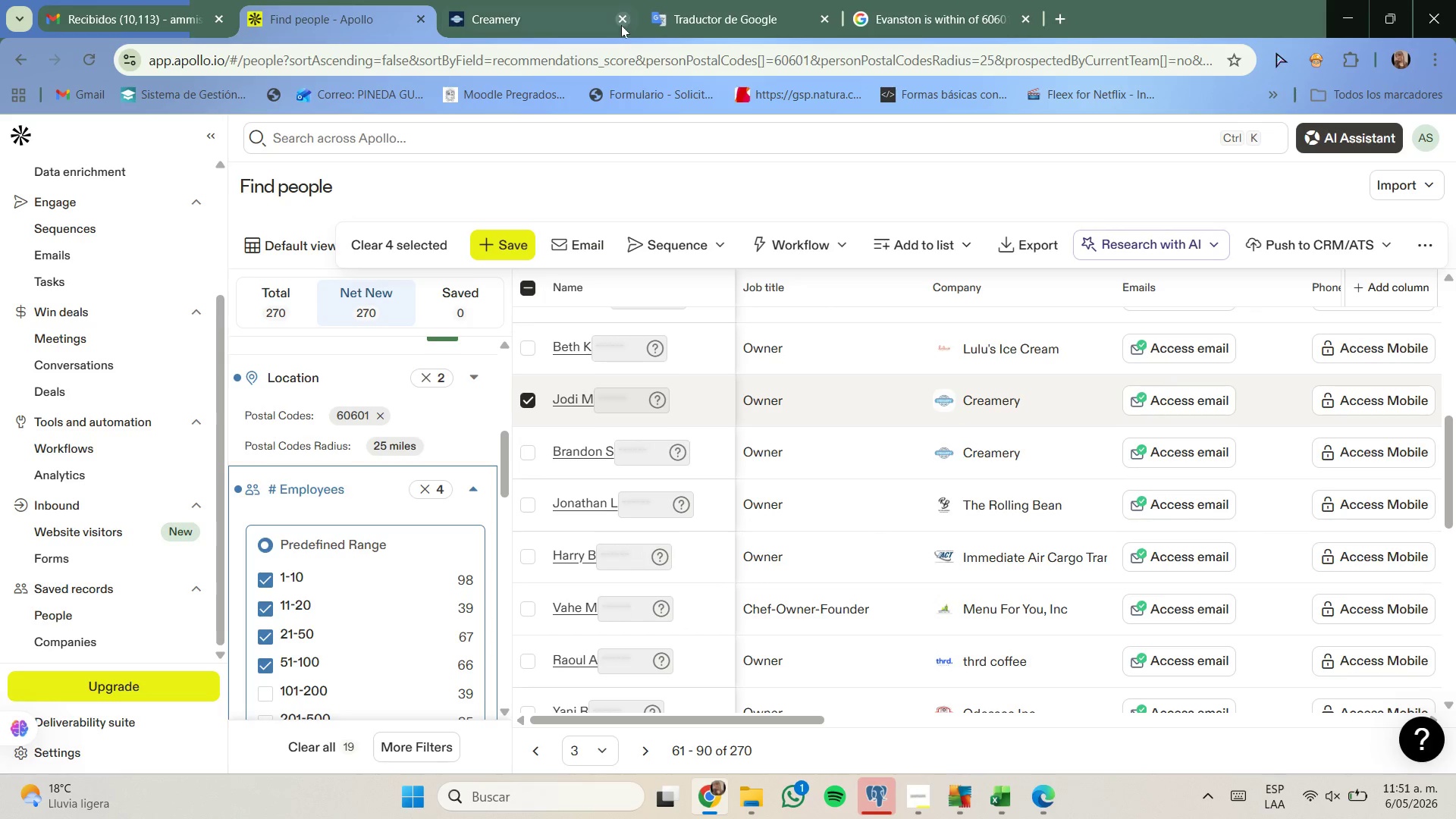 
left_click([621, 25])
 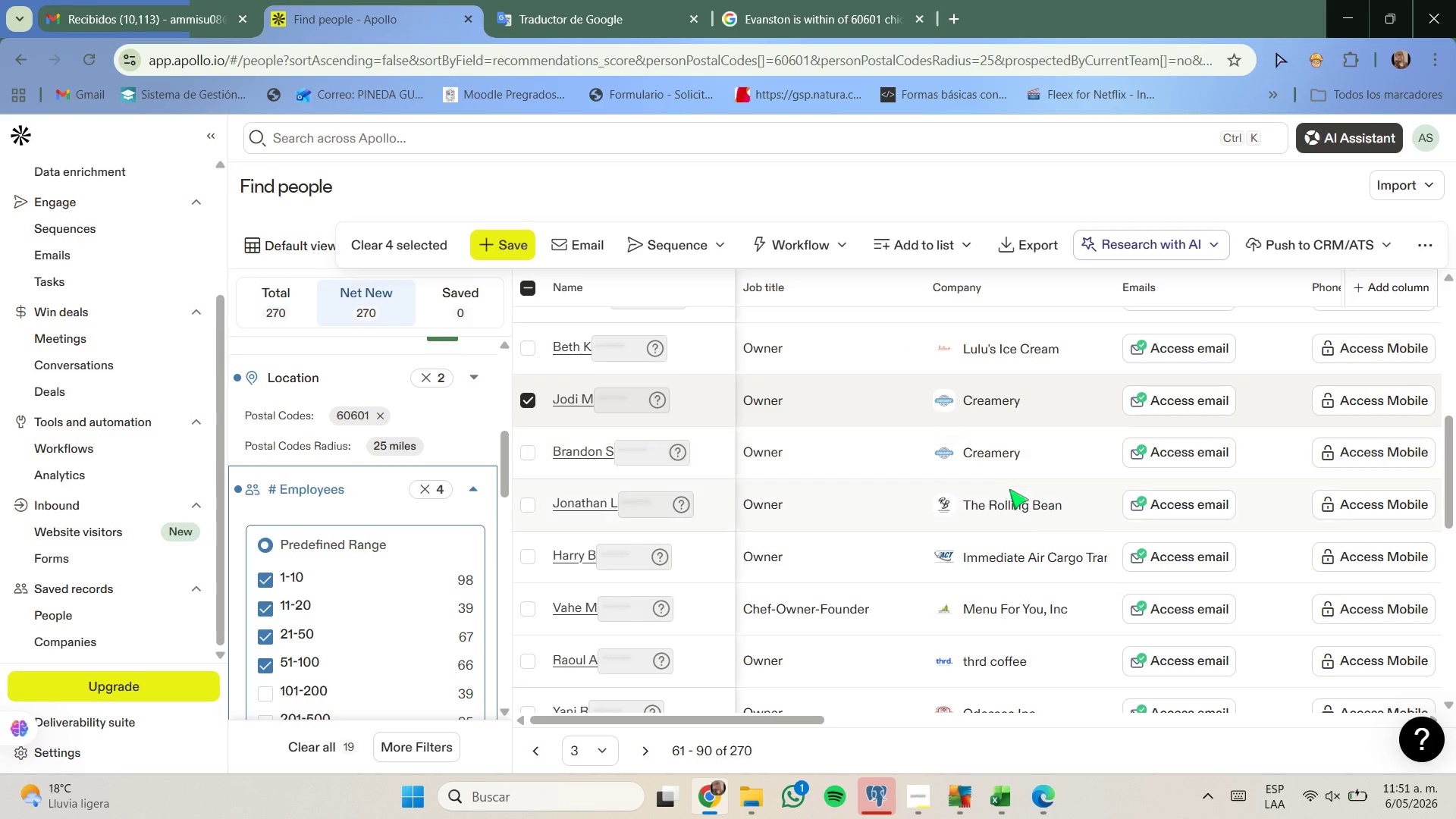 
right_click([1012, 495])
 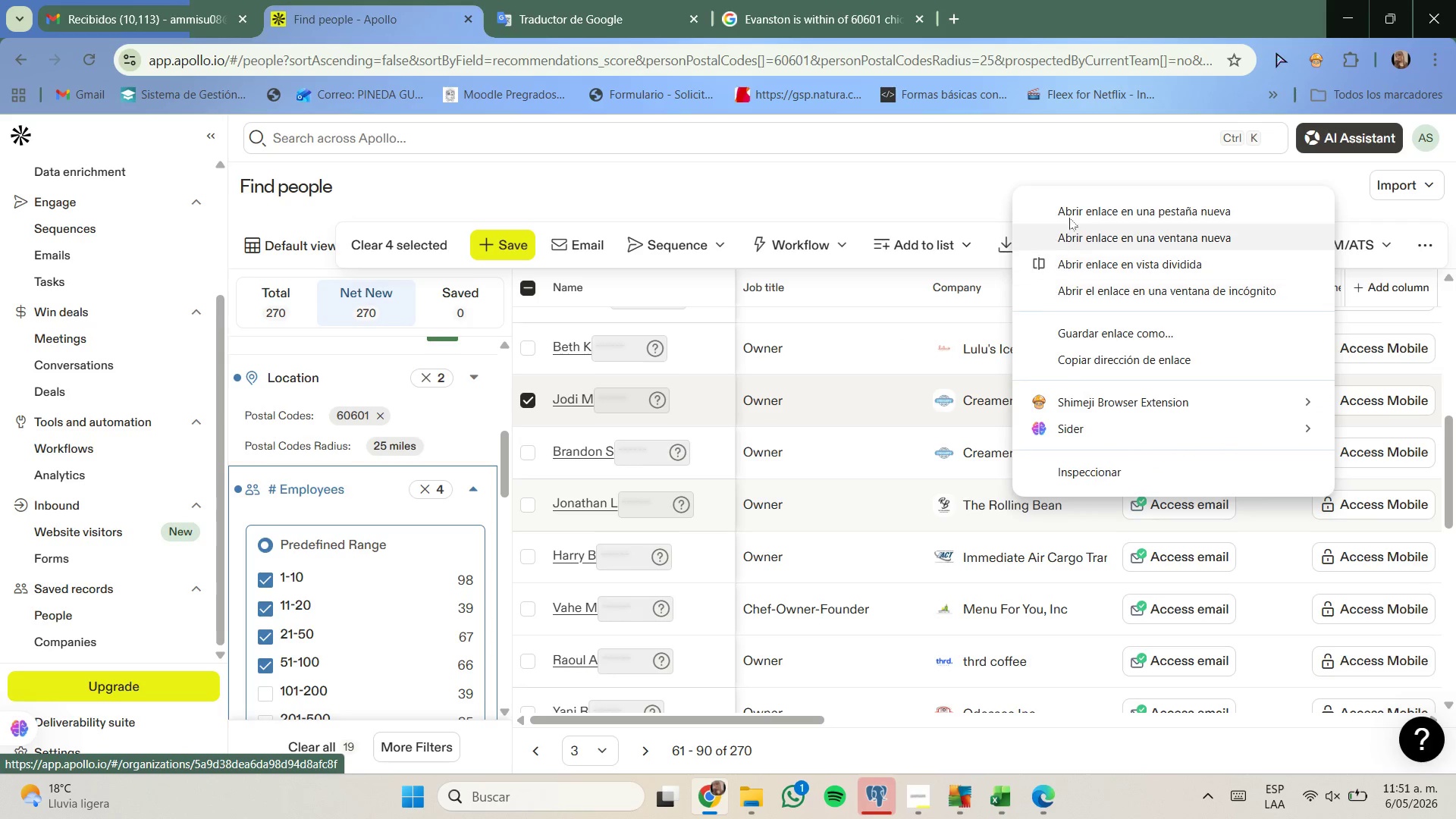 
left_click([1078, 198])
 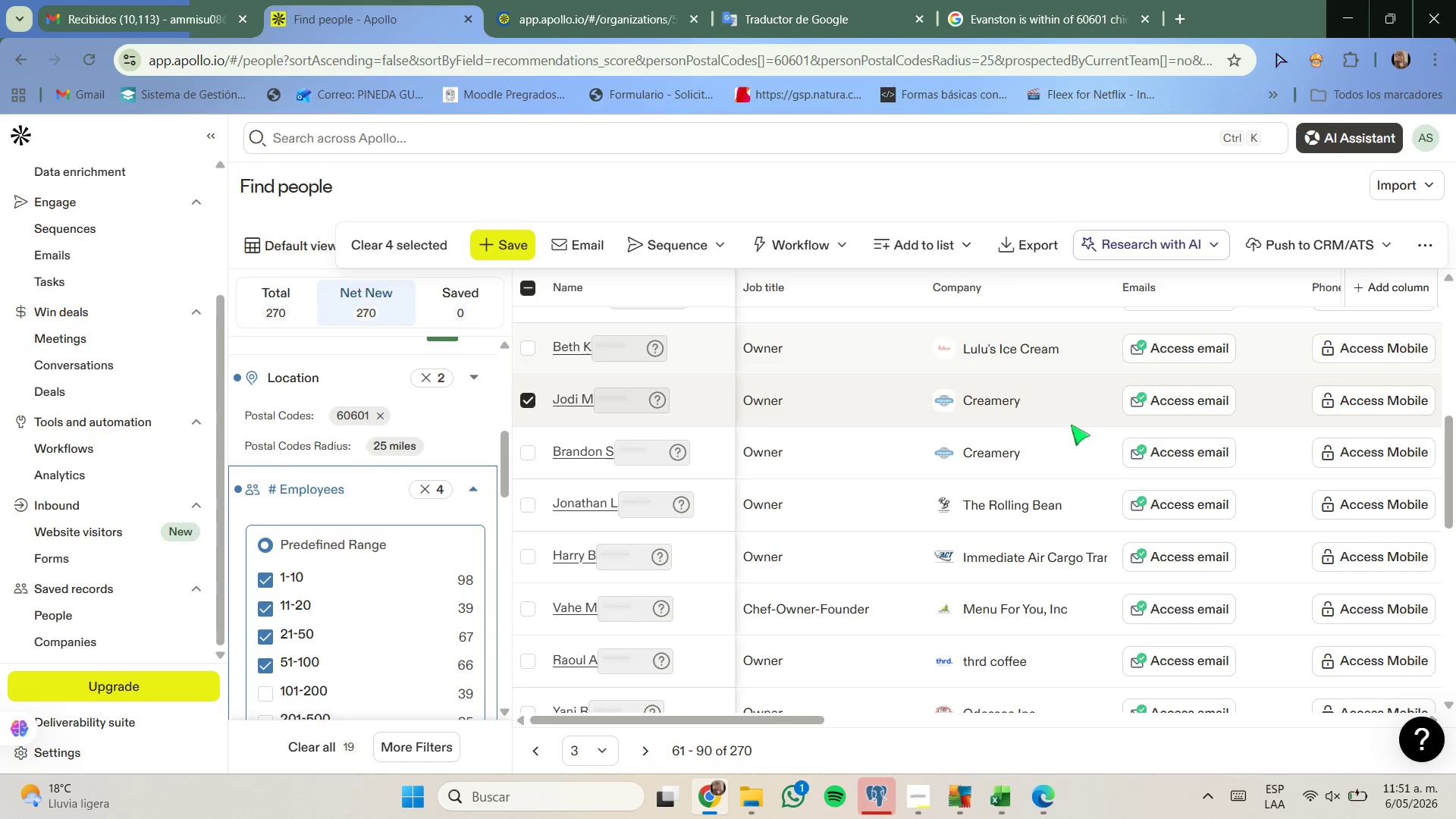 
scroll: coordinate [1009, 558], scroll_direction: down, amount: 2.0
 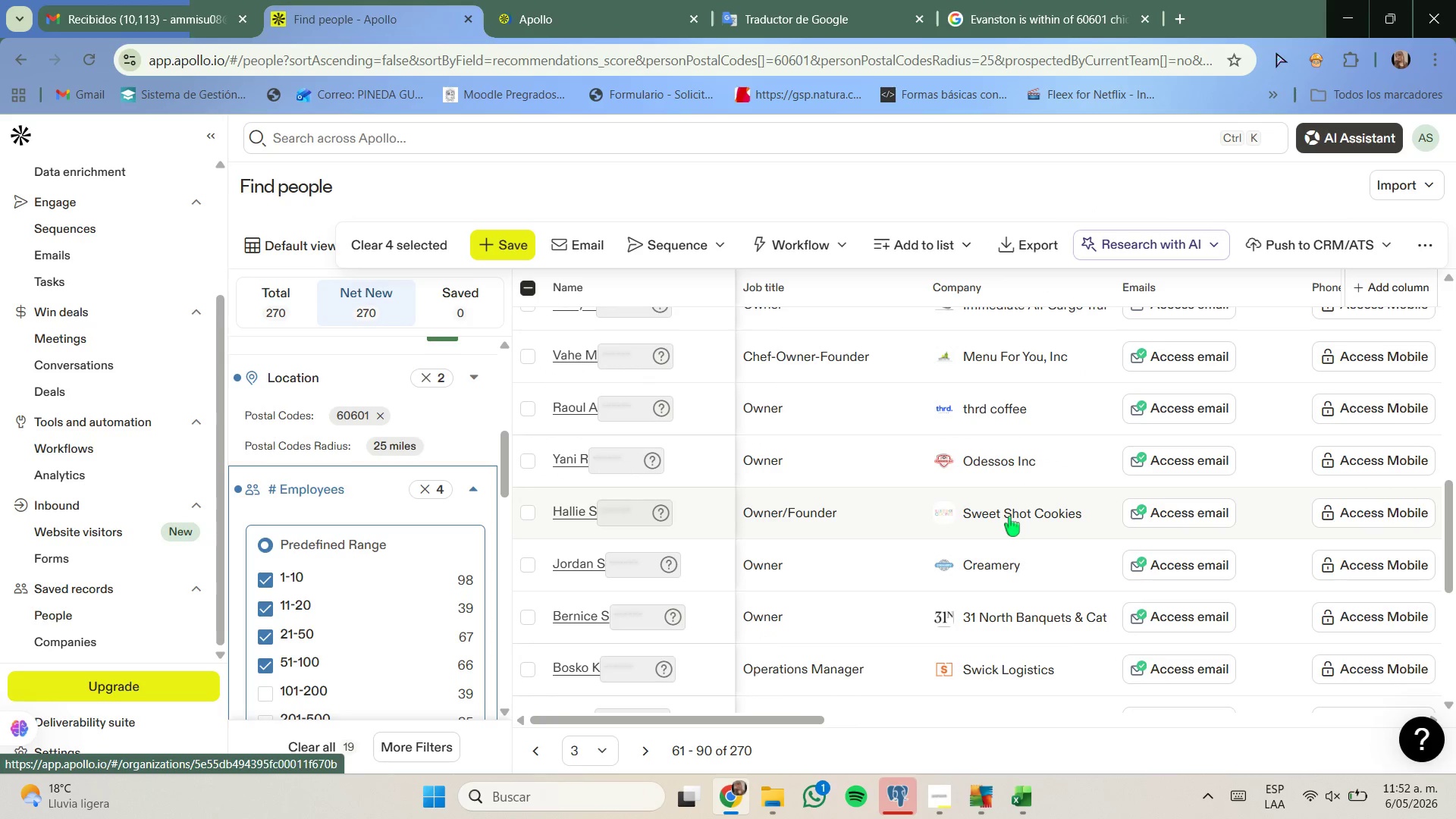 
right_click([1010, 517])
 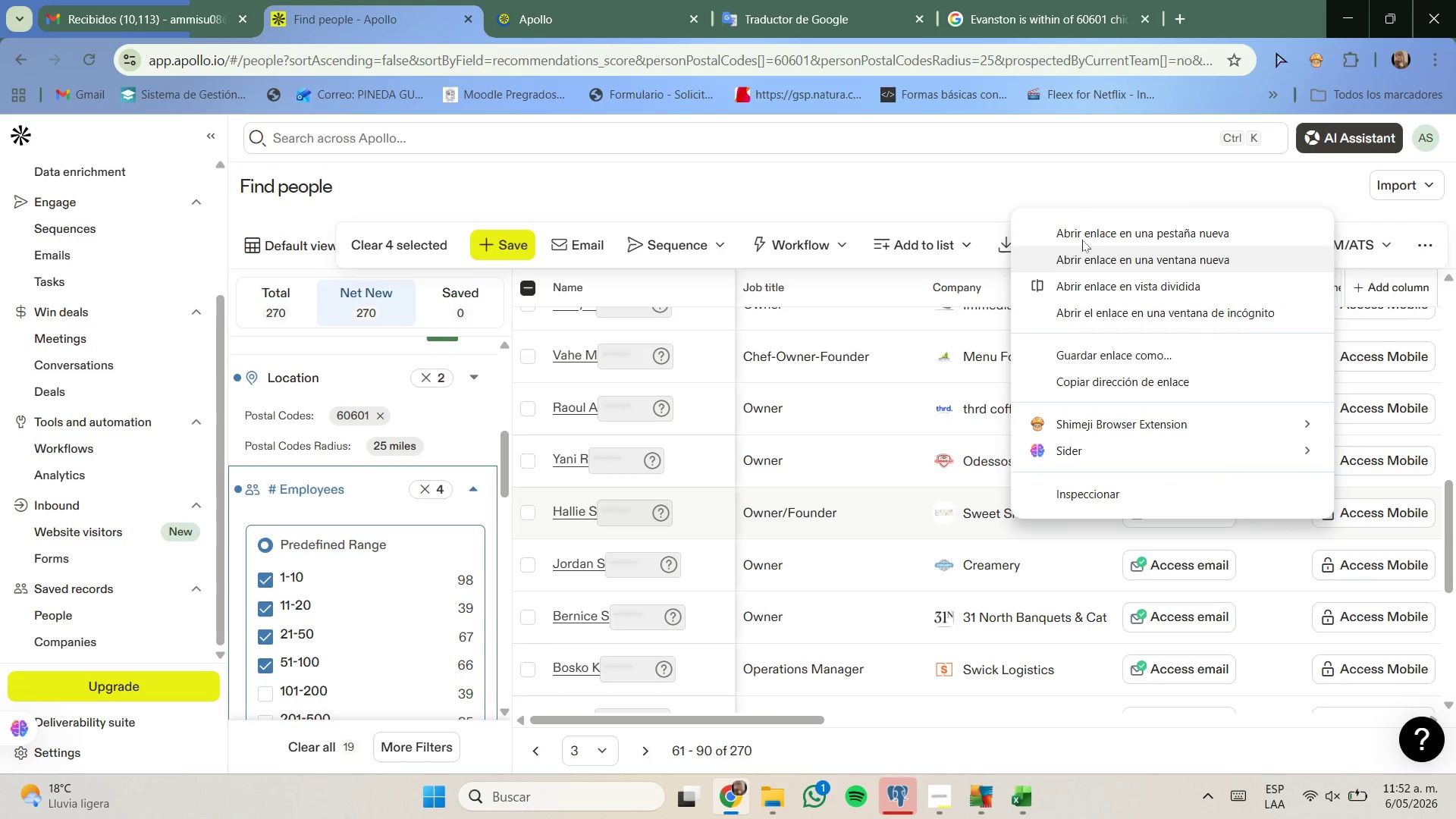 
left_click([1083, 234])
 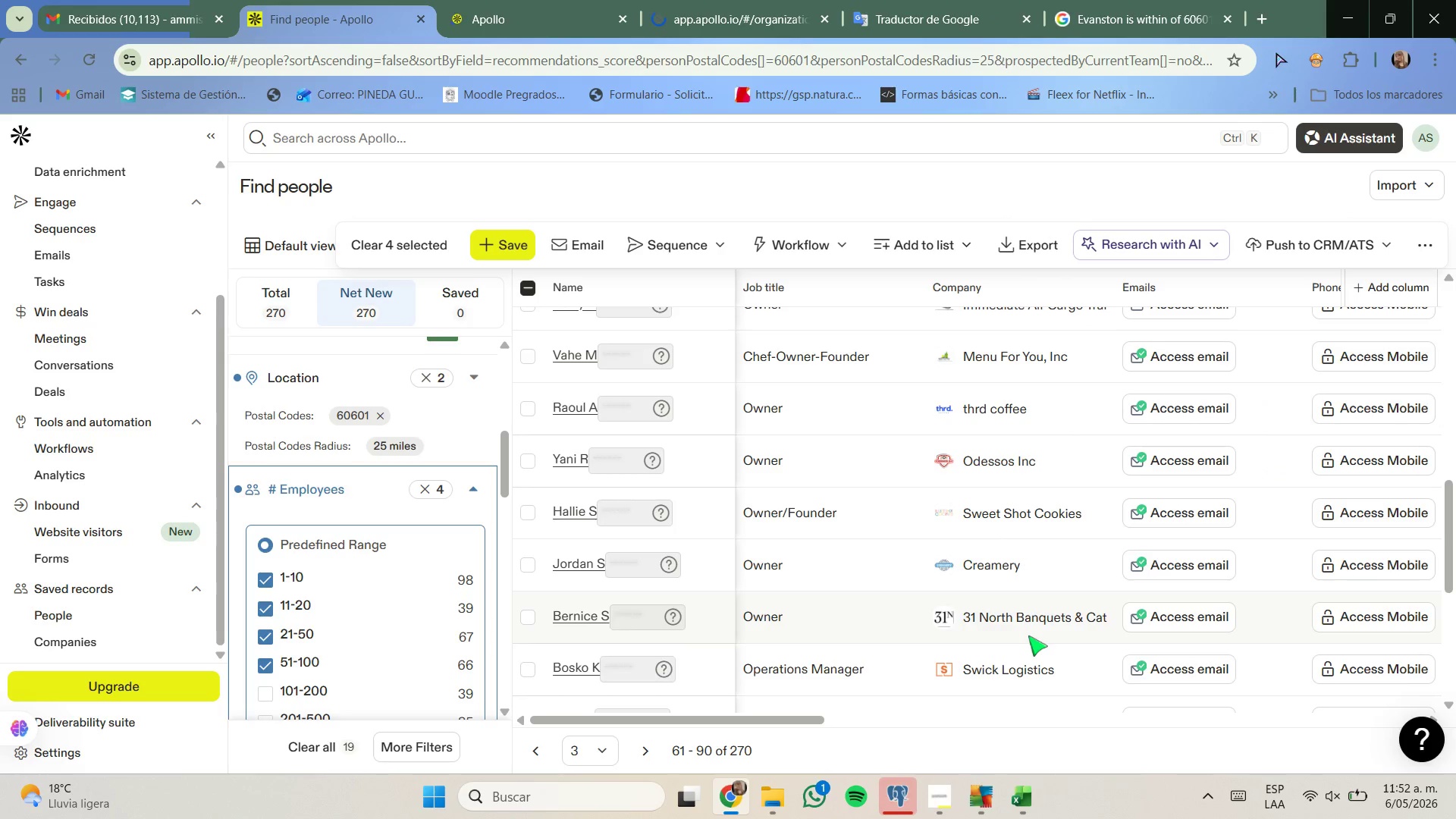 
scroll: coordinate [1028, 636], scroll_direction: down, amount: 1.0
 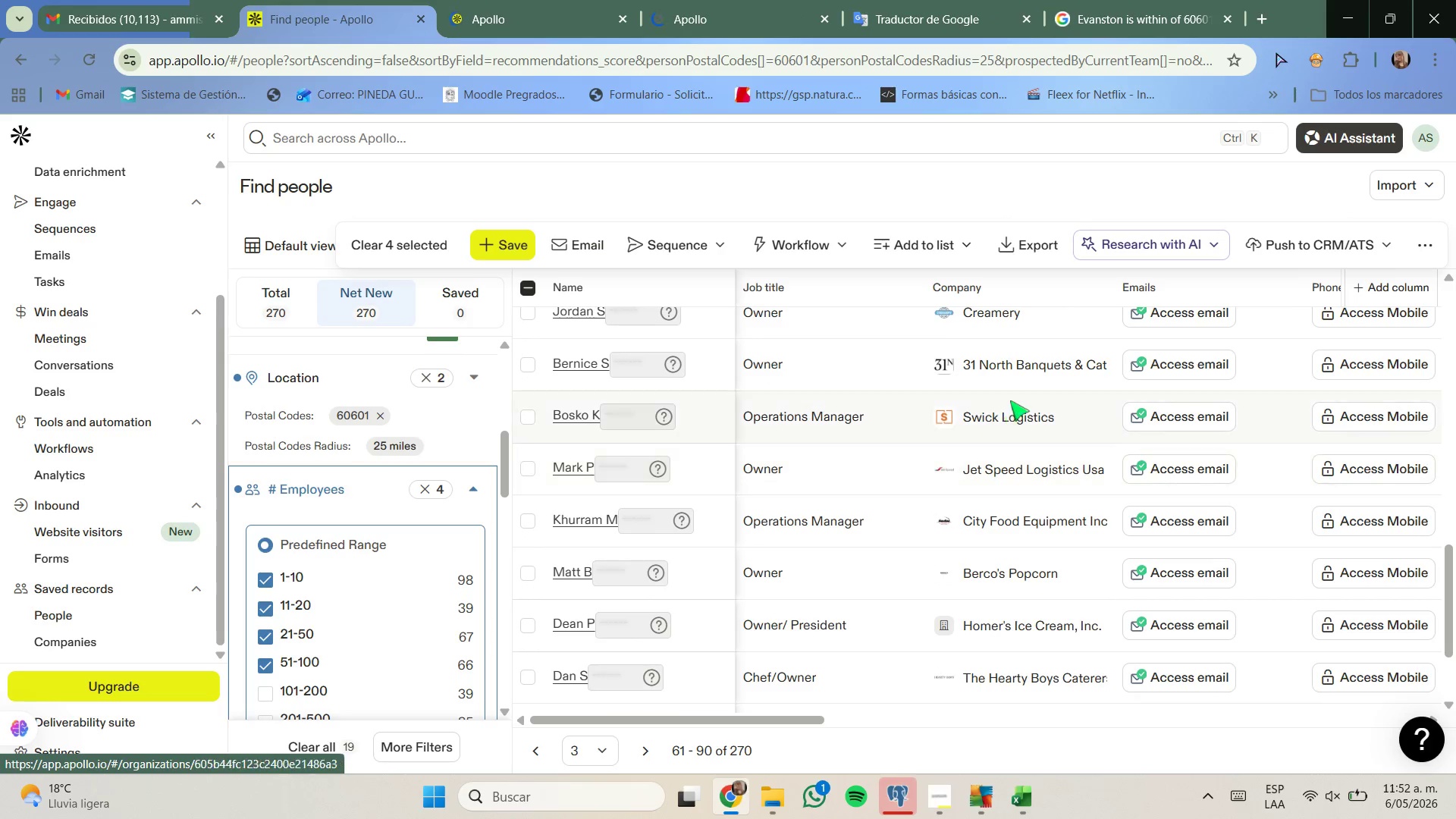 
right_click([1018, 415])
 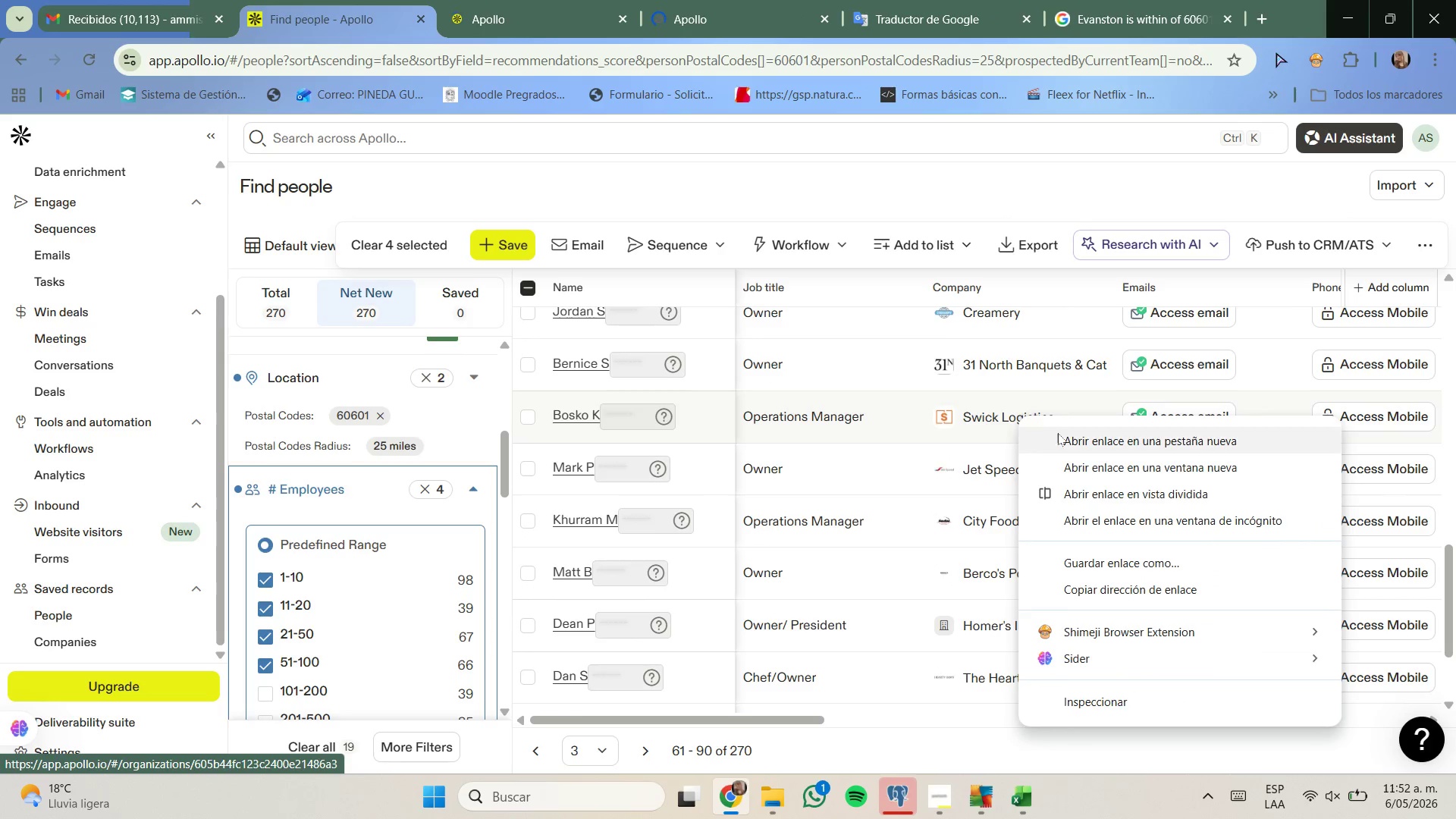 
left_click([1060, 434])
 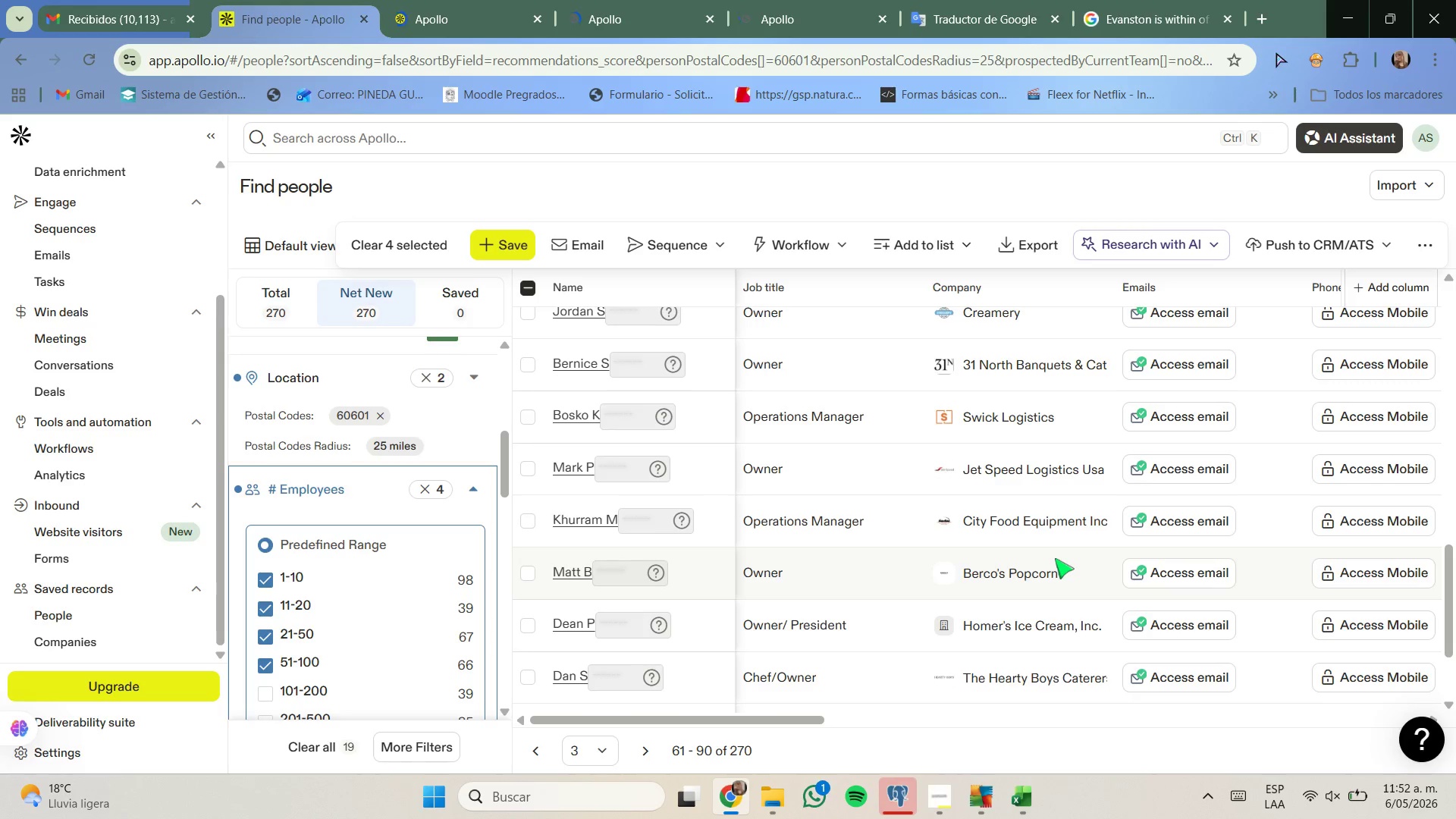 
wait(15.8)
 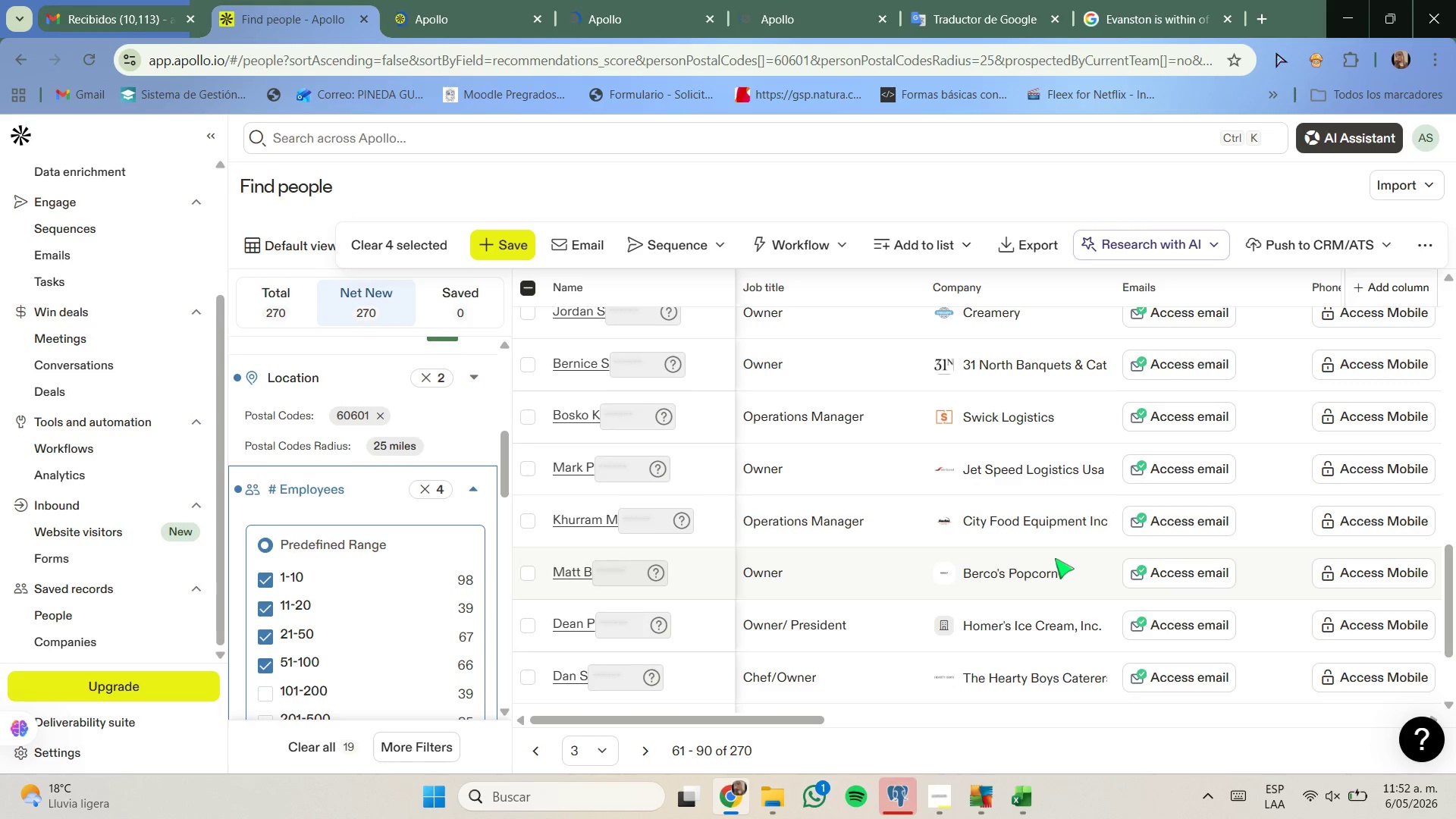 
left_click([433, 5])
 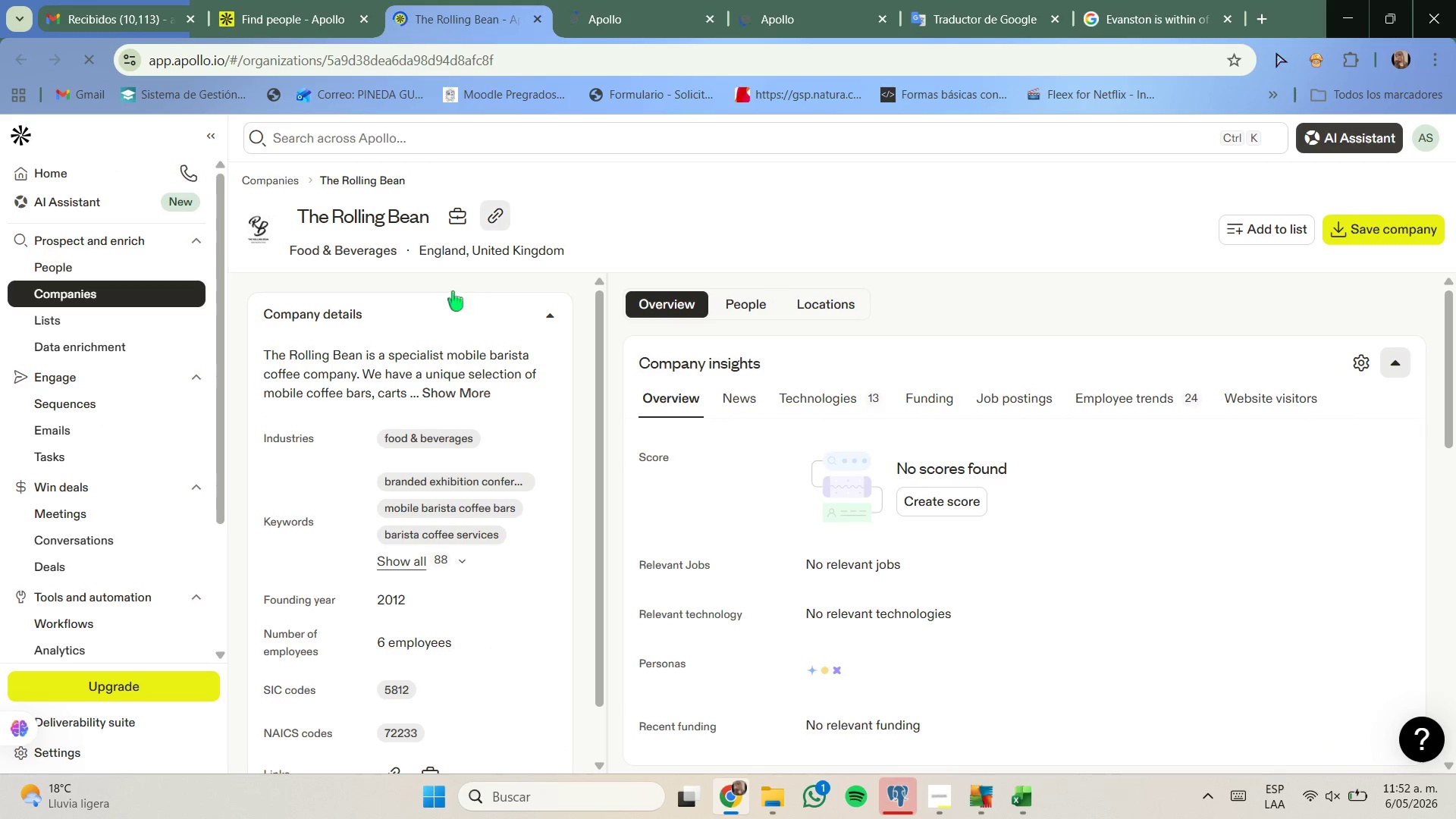 
left_click([472, 391])
 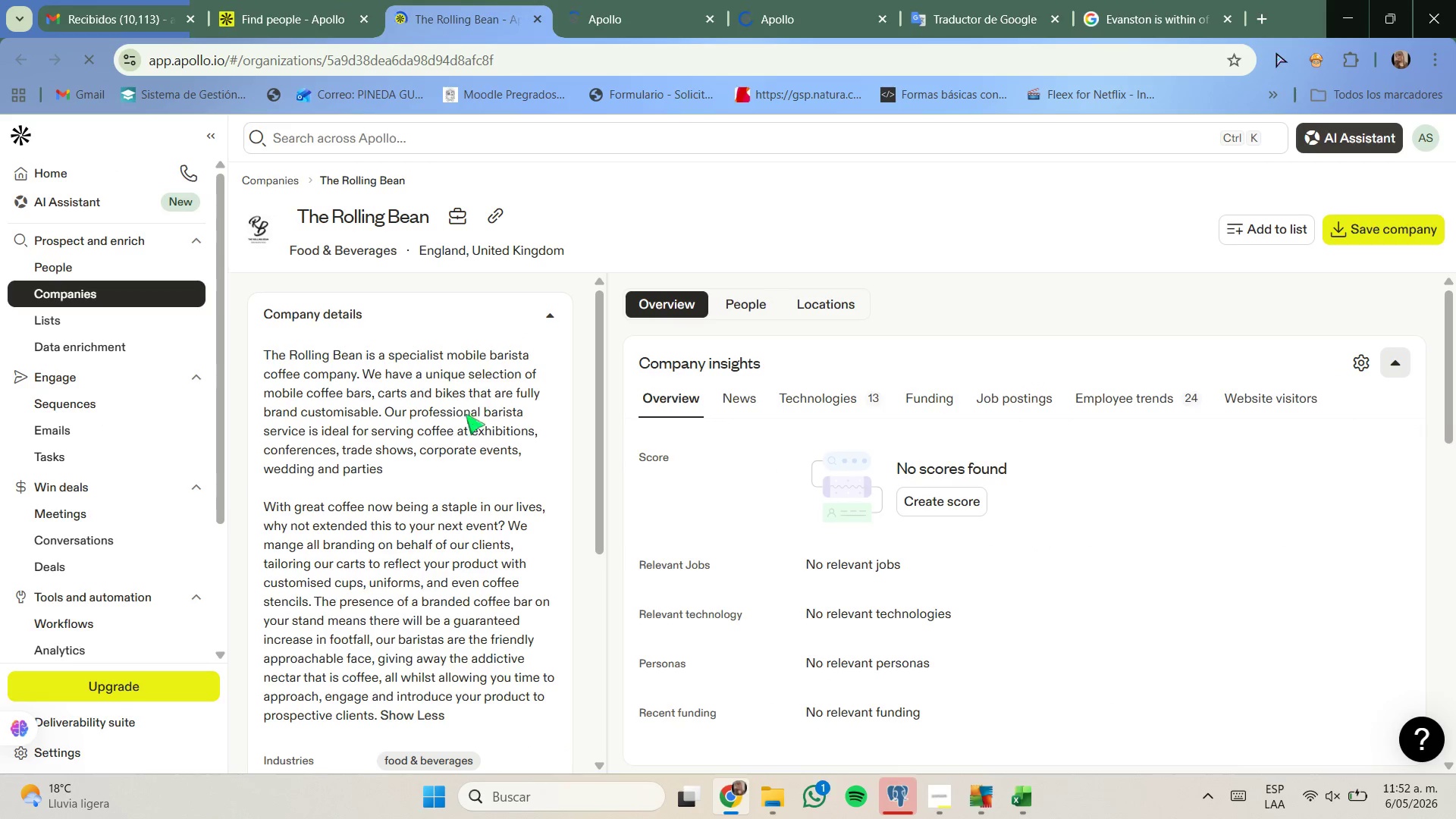 
scroll: coordinate [469, 622], scroll_direction: down, amount: 6.0
 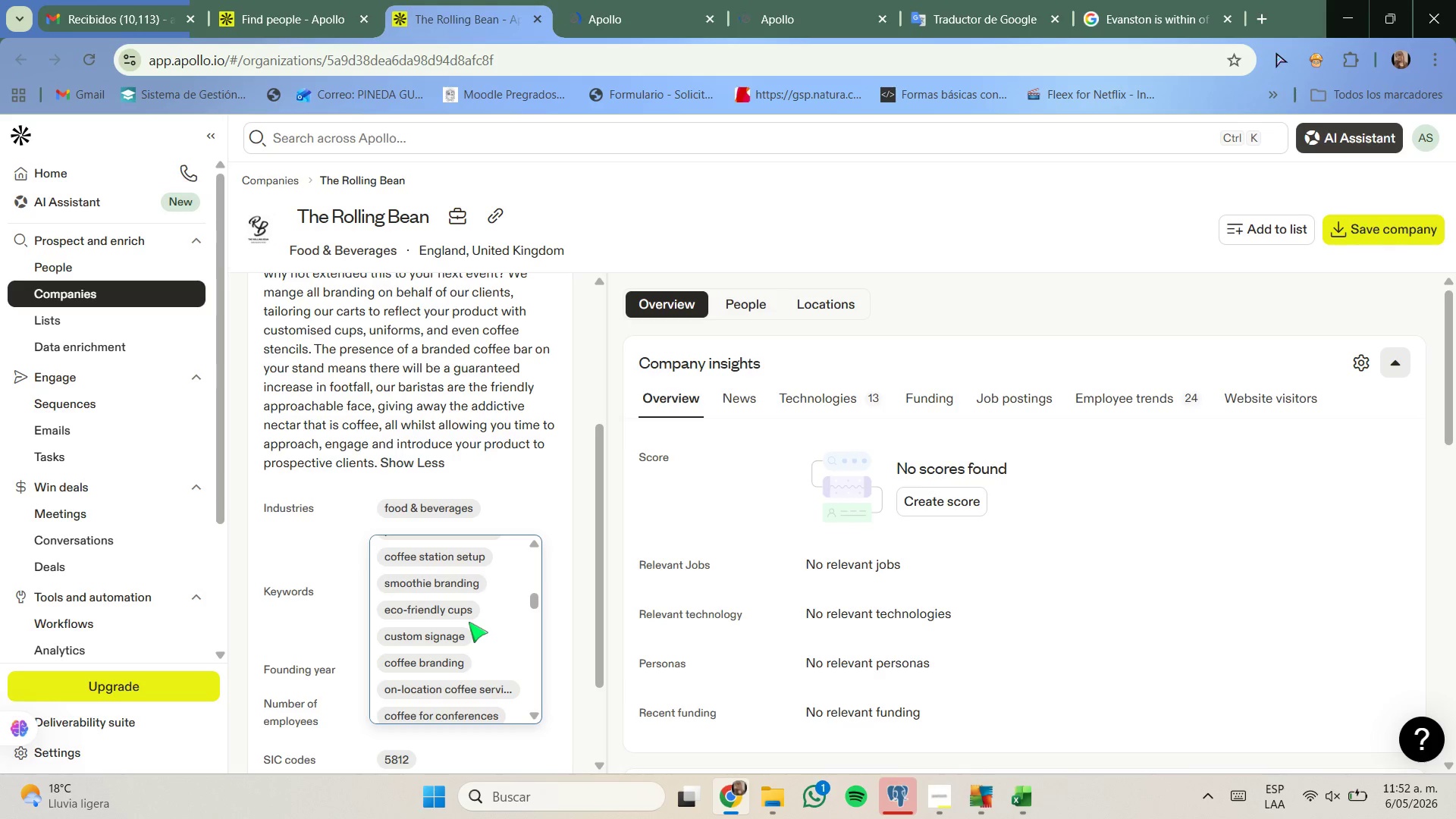 
scroll: coordinate [473, 623], scroll_direction: down, amount: 3.0
 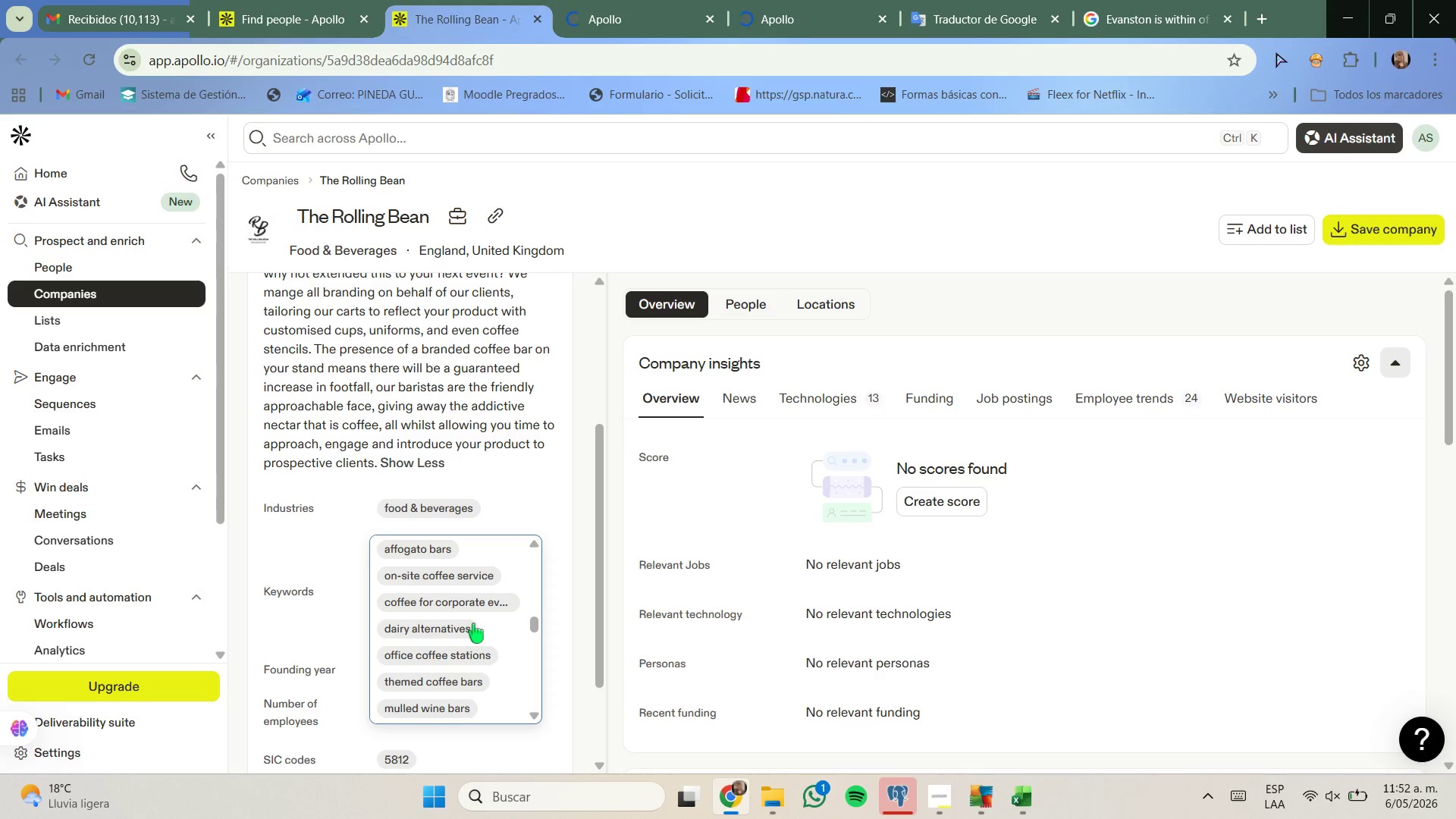 
scroll: coordinate [473, 623], scroll_direction: up, amount: 1.0
 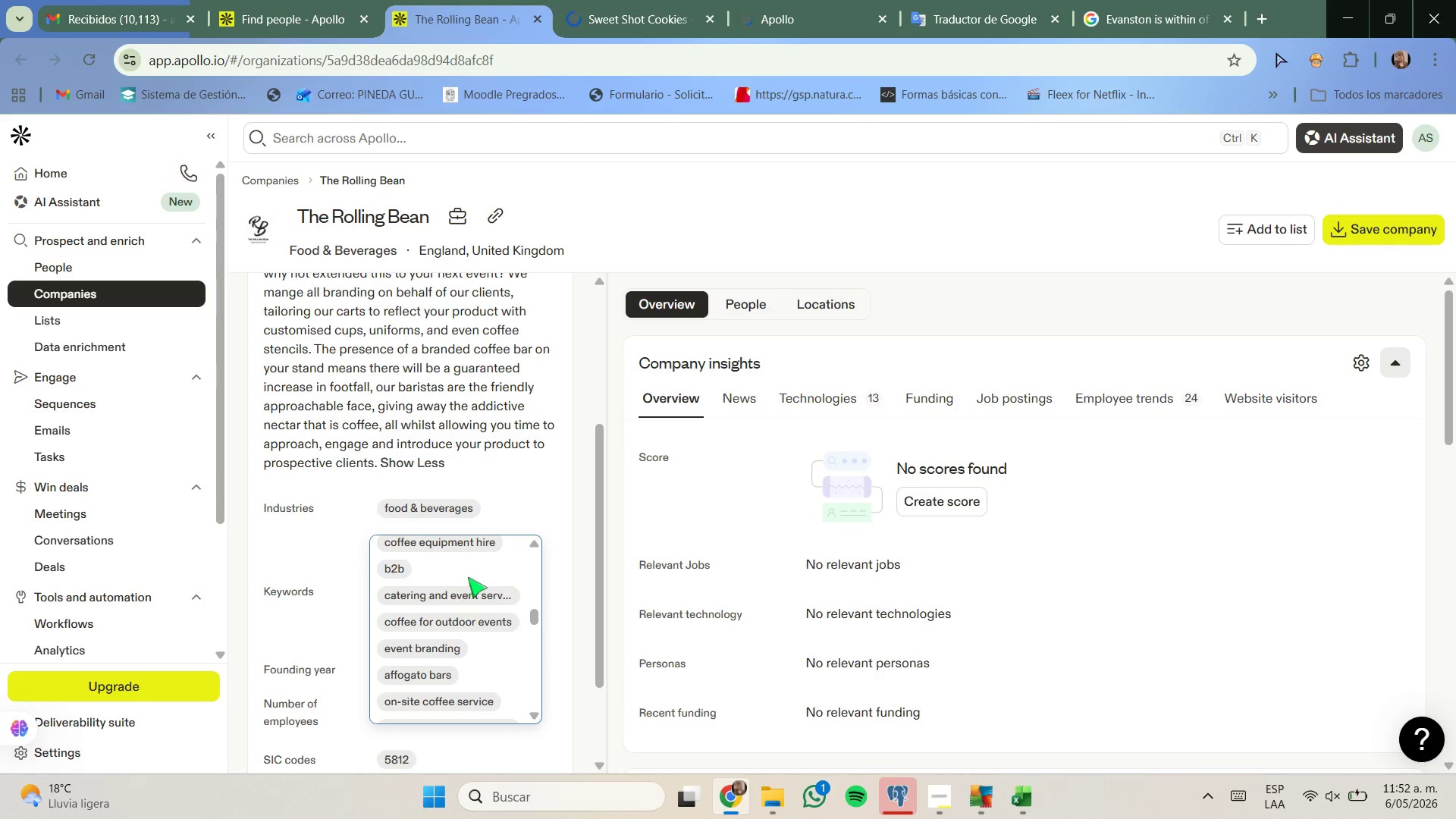 
left_click([590, 0])
 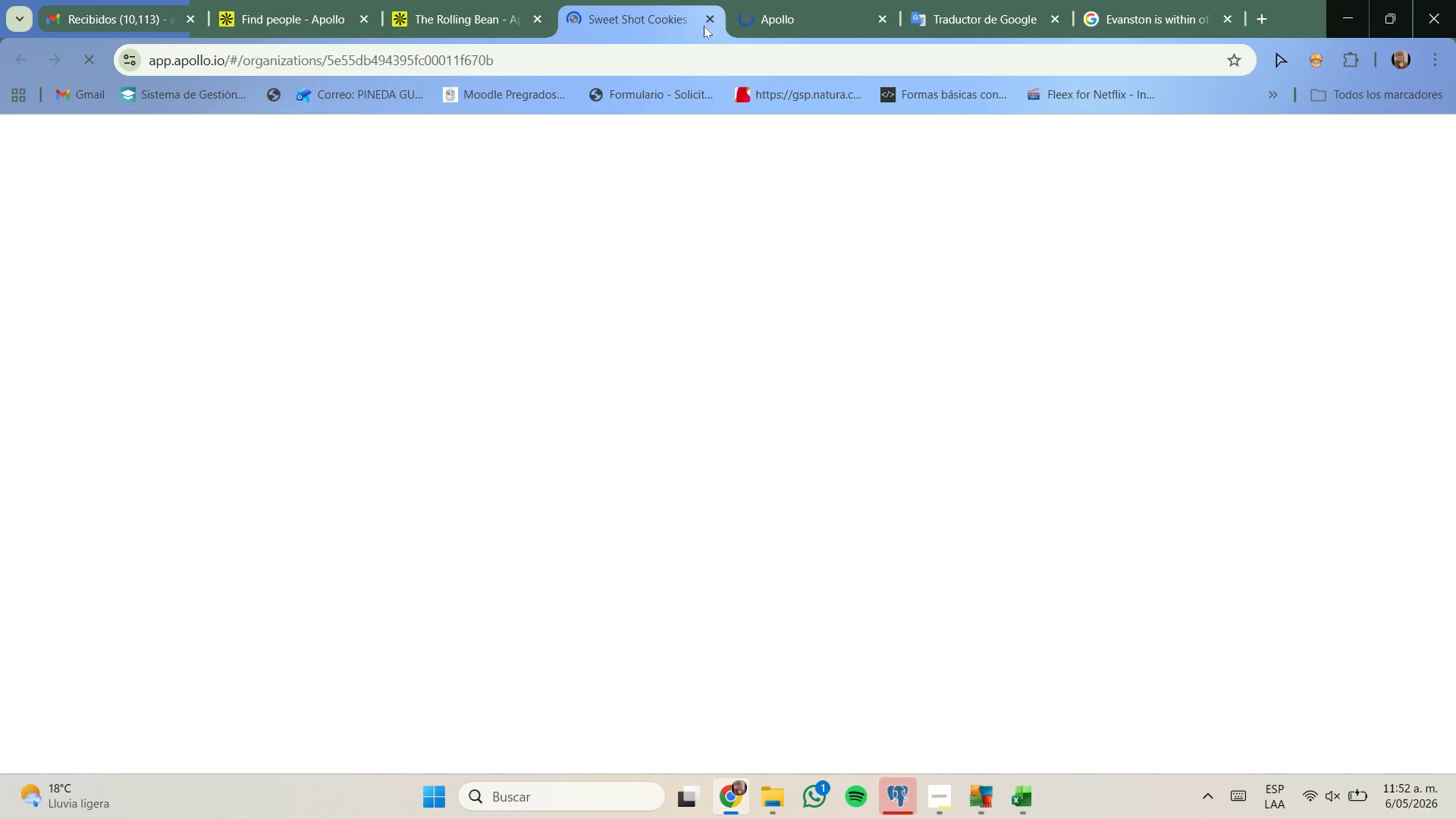 
left_click([759, 16])
 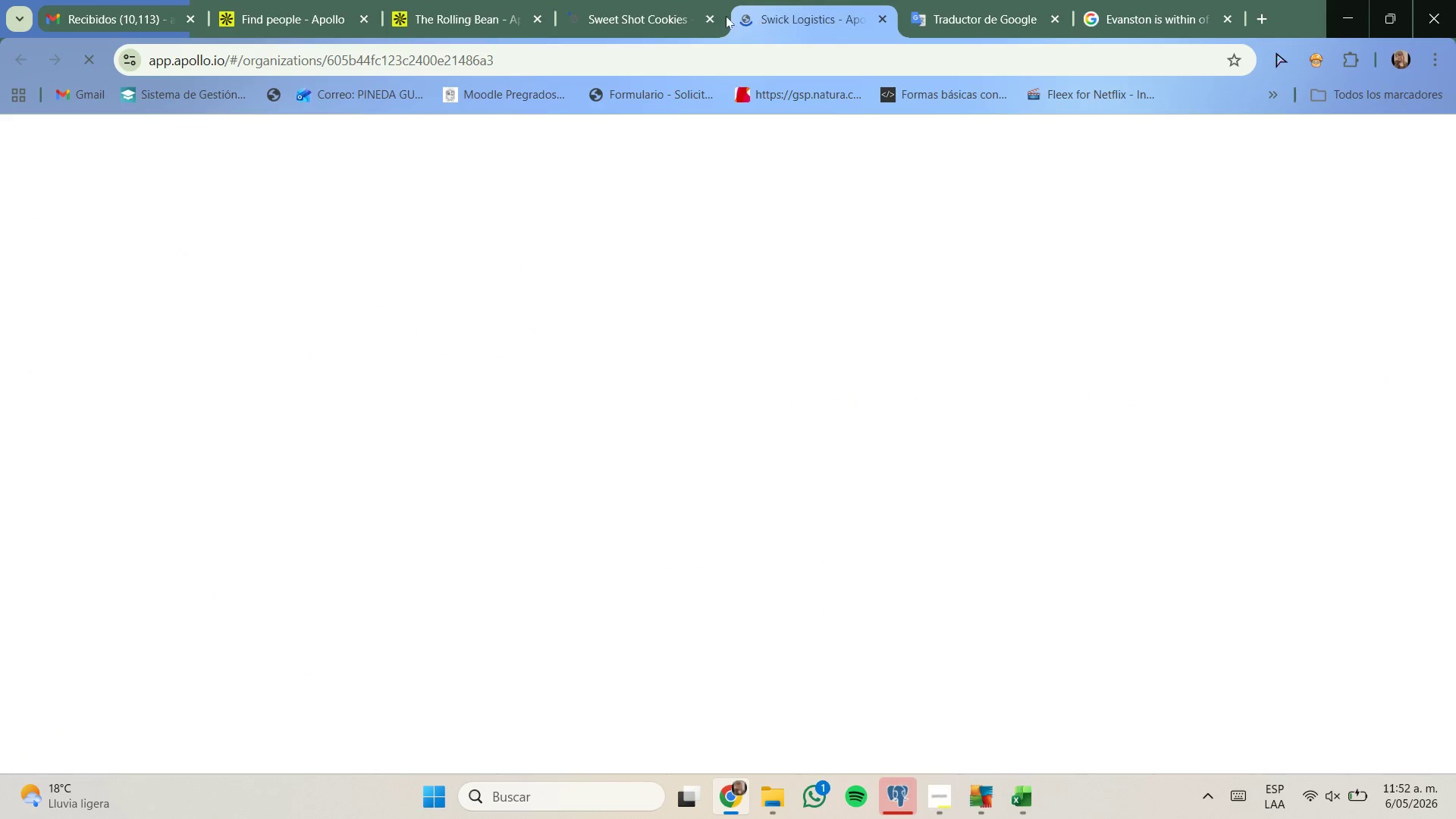 
left_click([644, 2])
 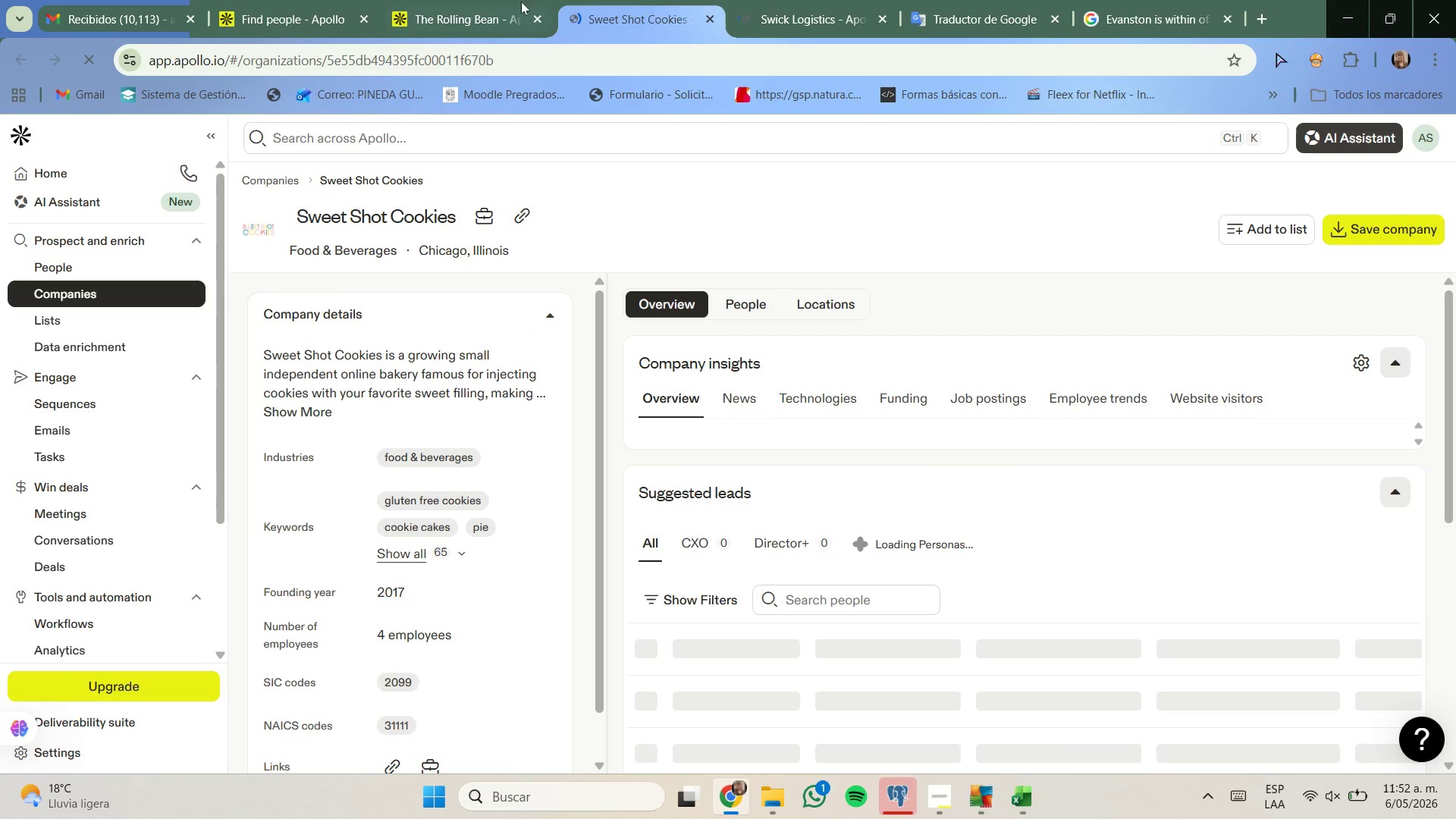 
left_click([510, 0])
 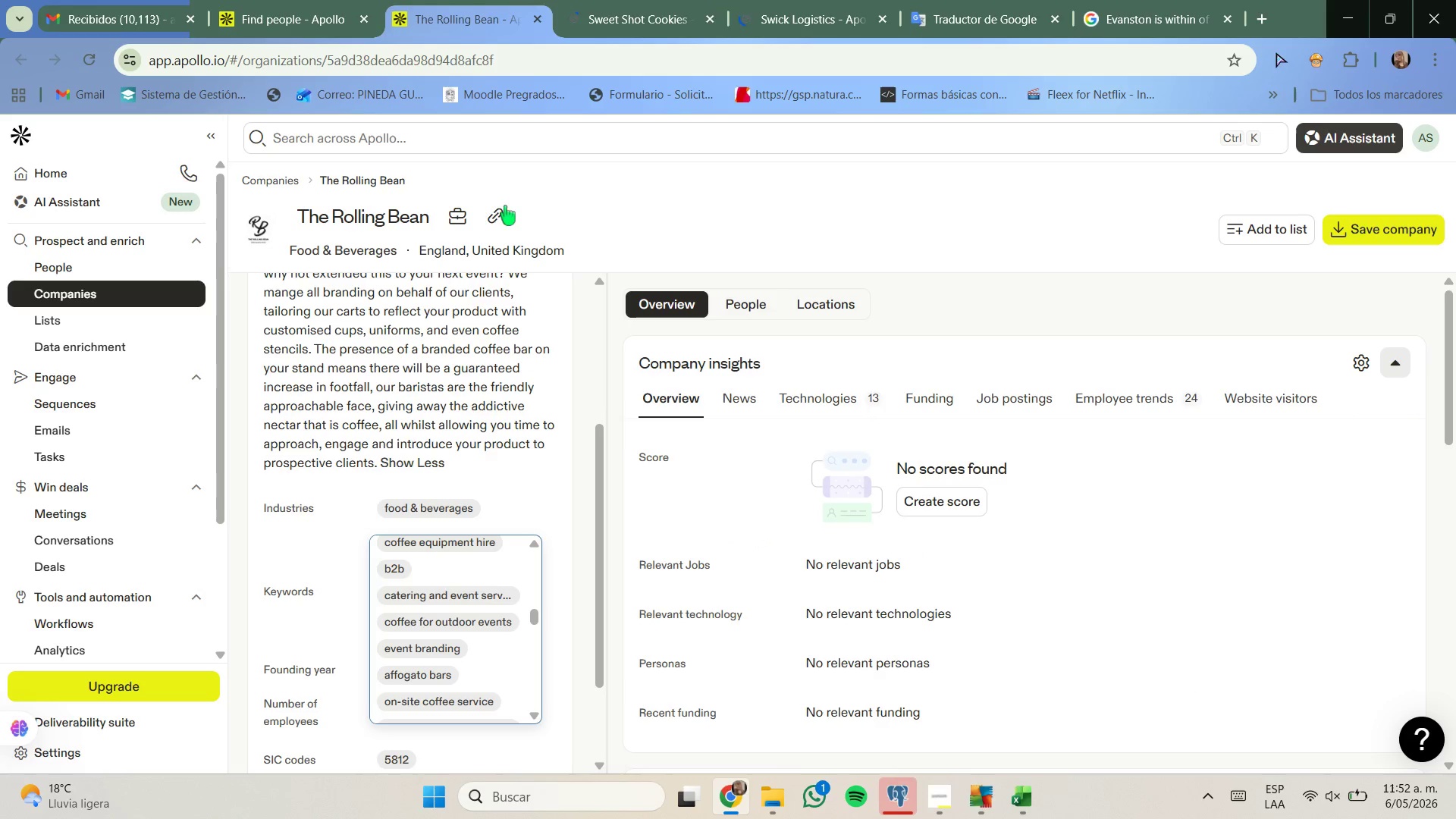 
left_click([489, 217])
 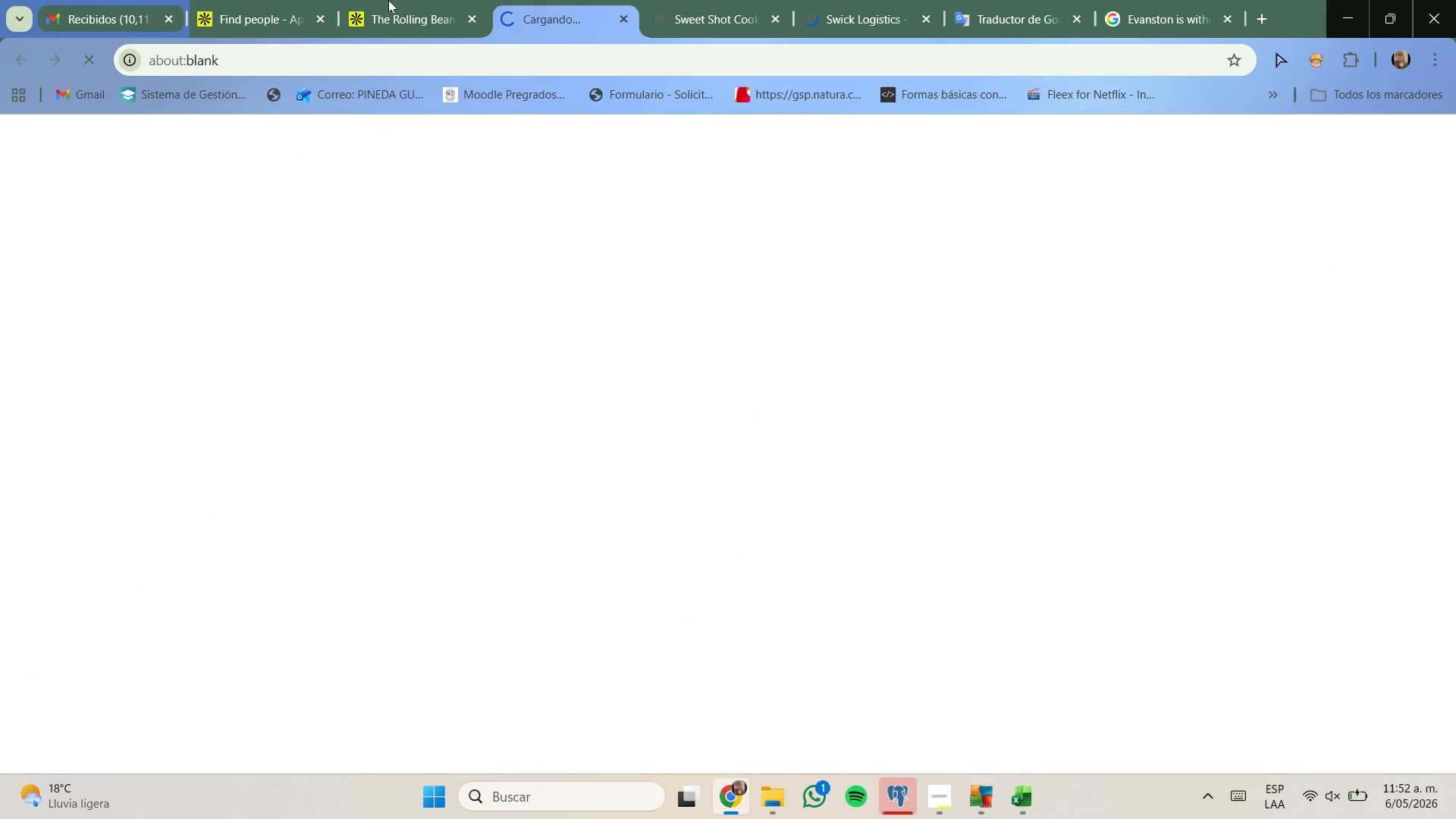 
left_click([415, 0])
 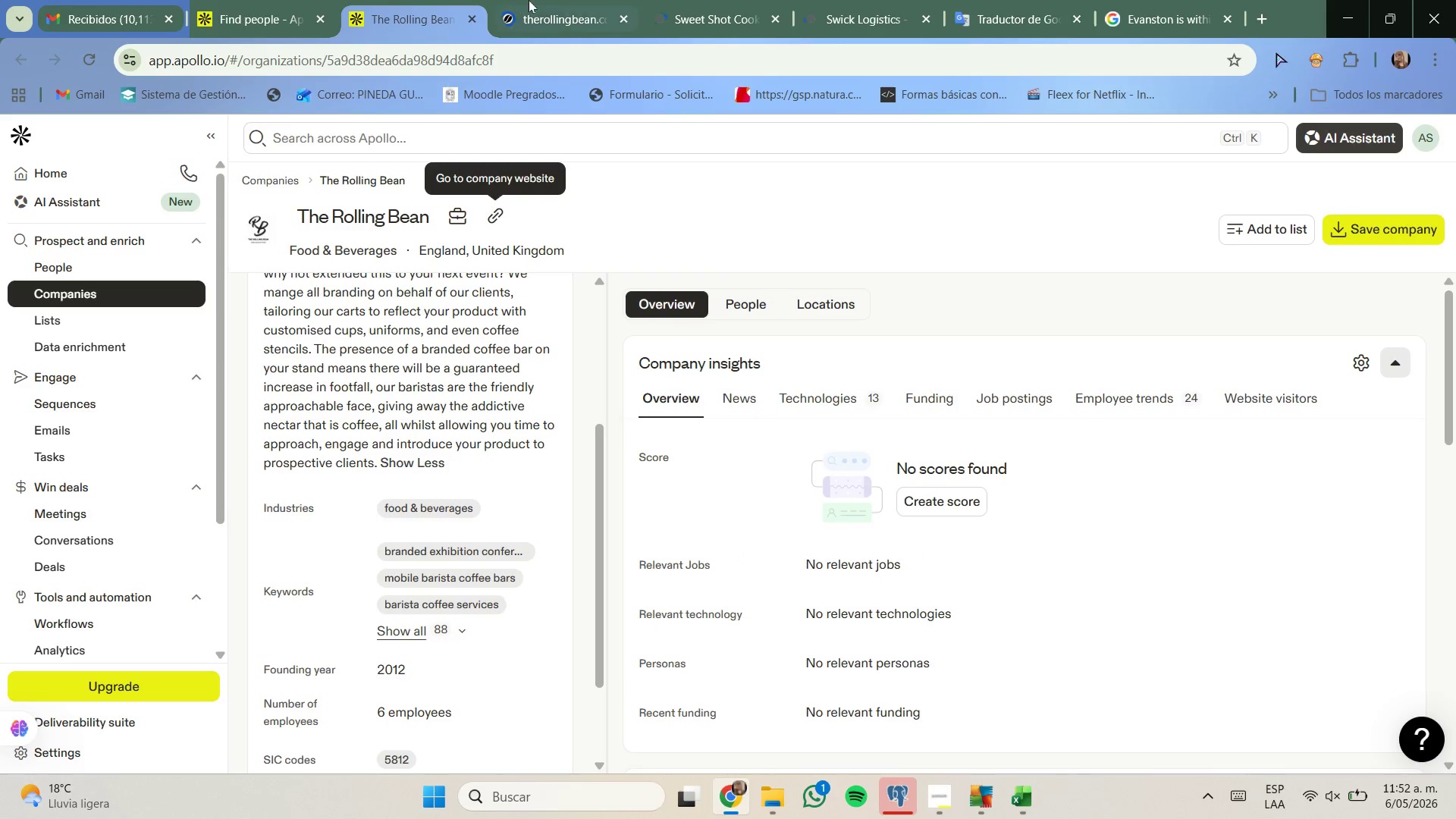 
left_click([532, 0])
 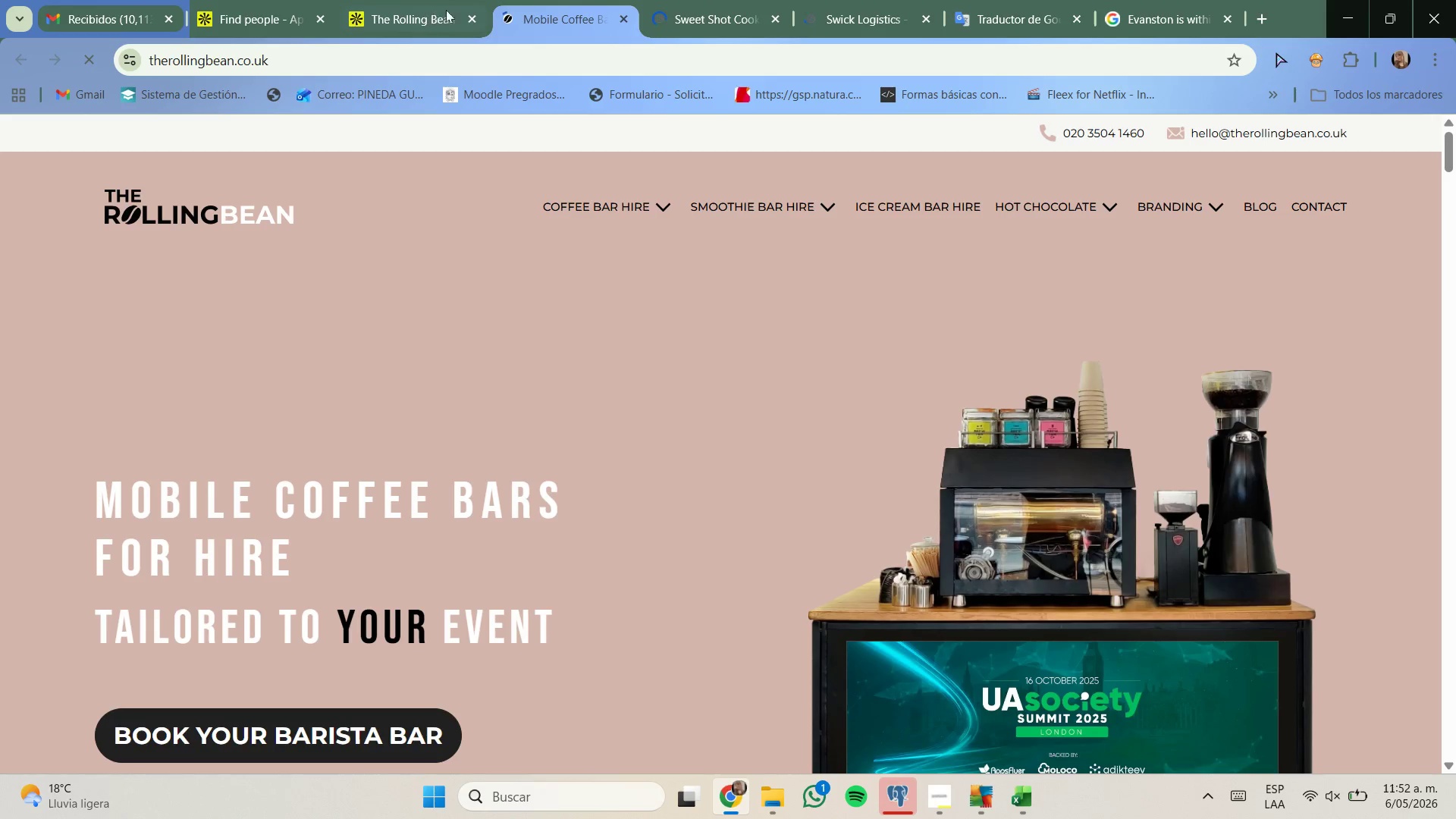 
left_click([476, 18])
 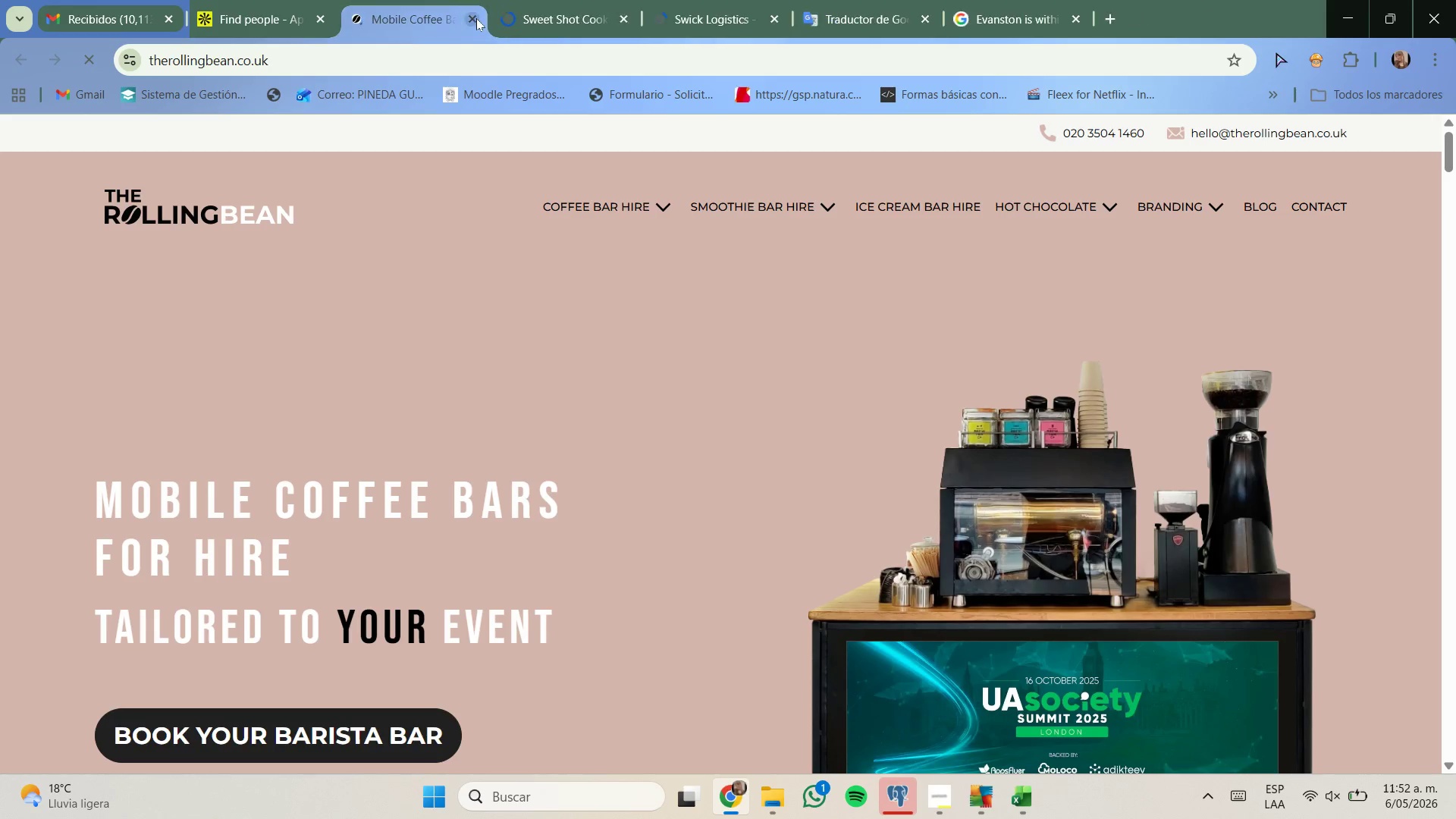 
left_click([476, 18])
 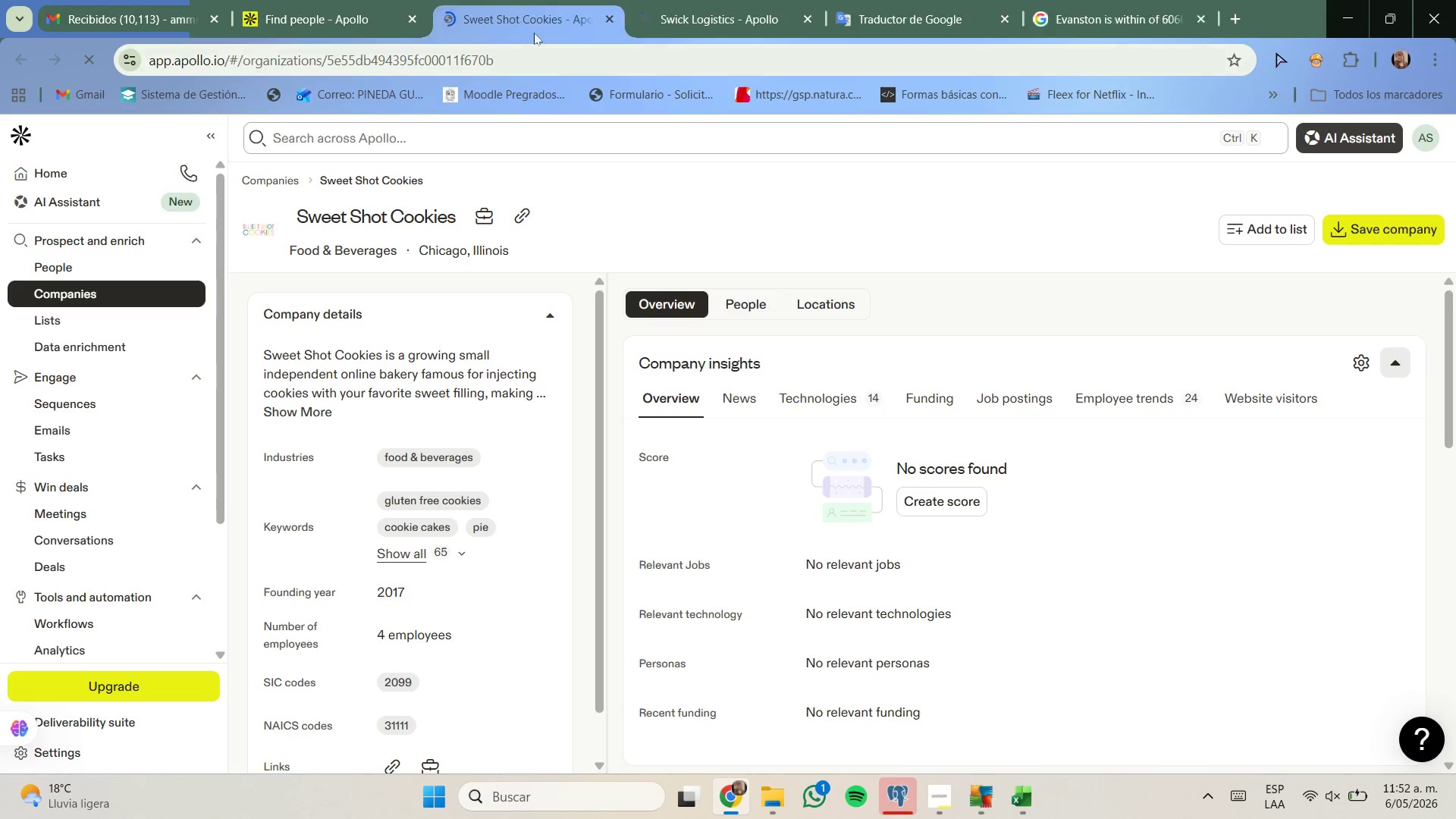 
left_click([715, 13])
 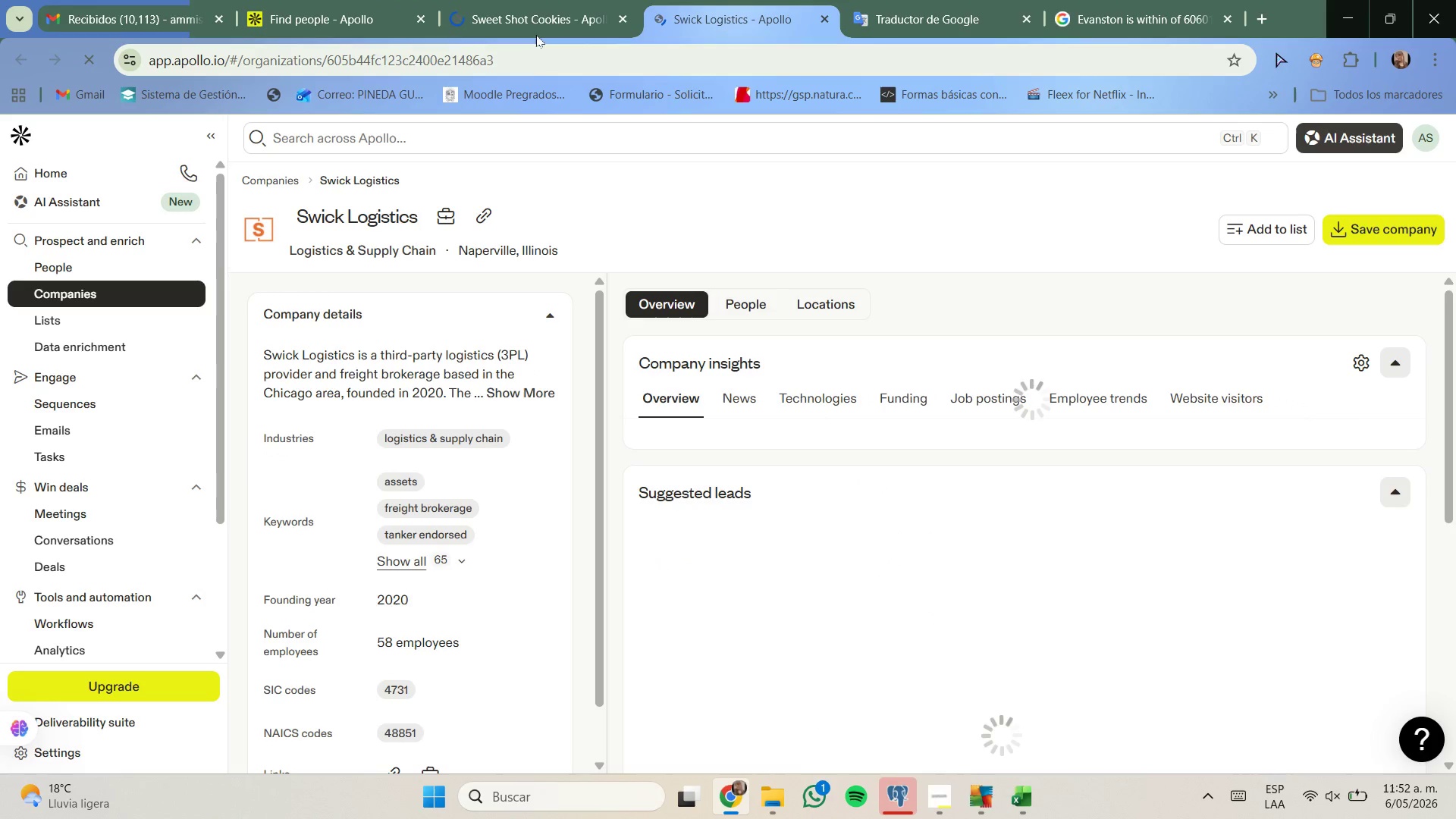 
left_click([536, 10])
 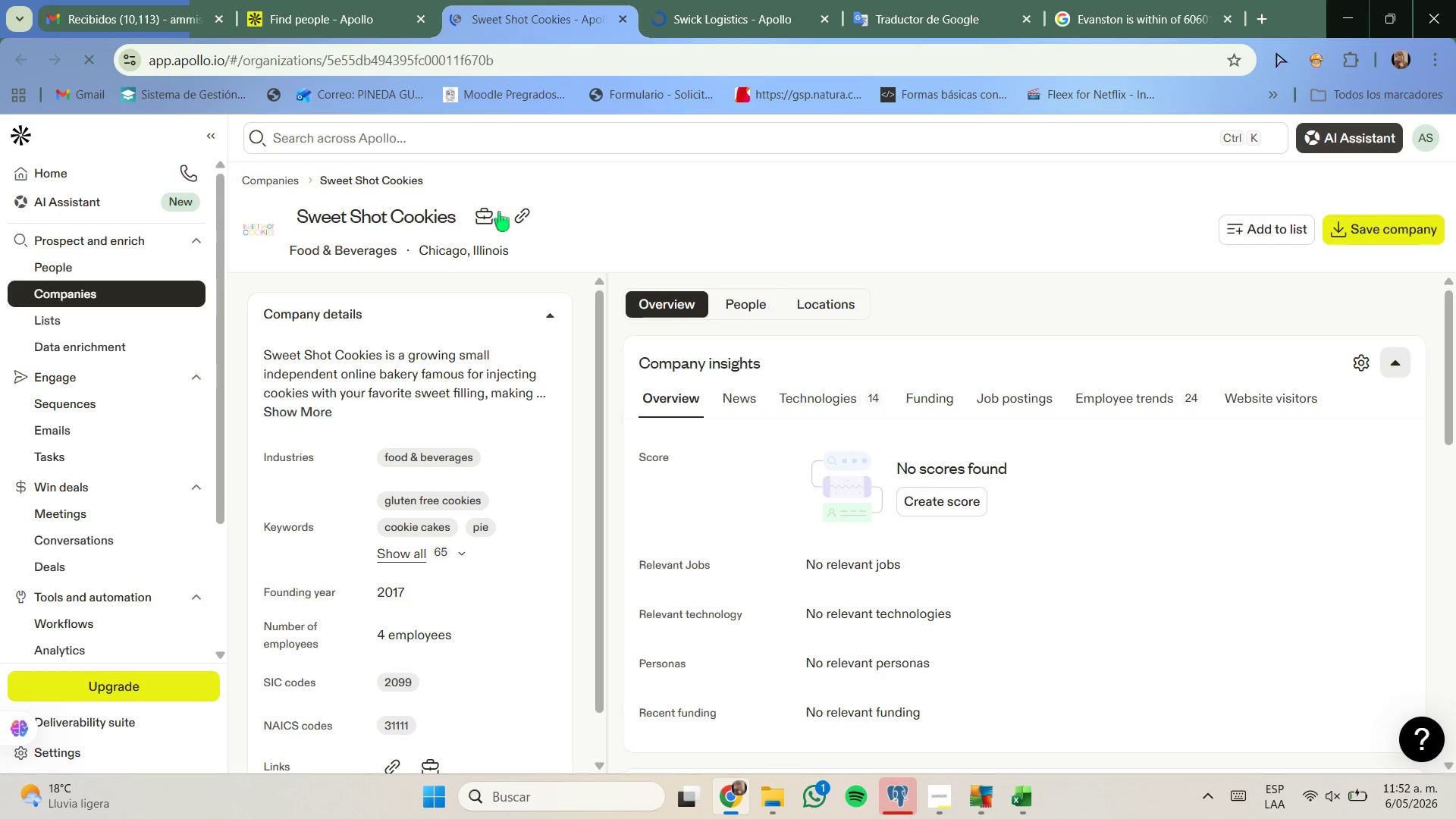 
left_click([522, 211])
 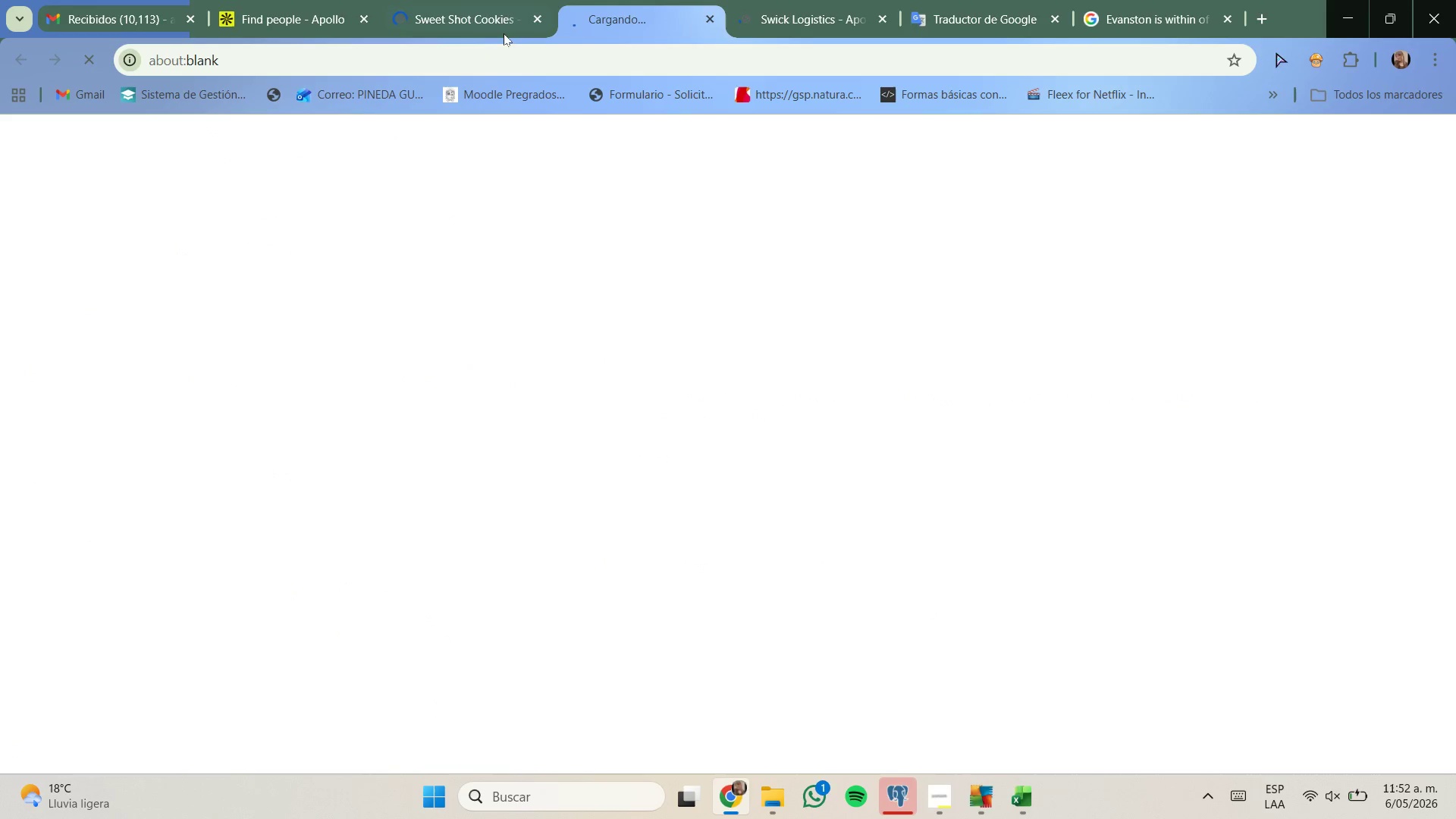 
left_click([504, 33])
 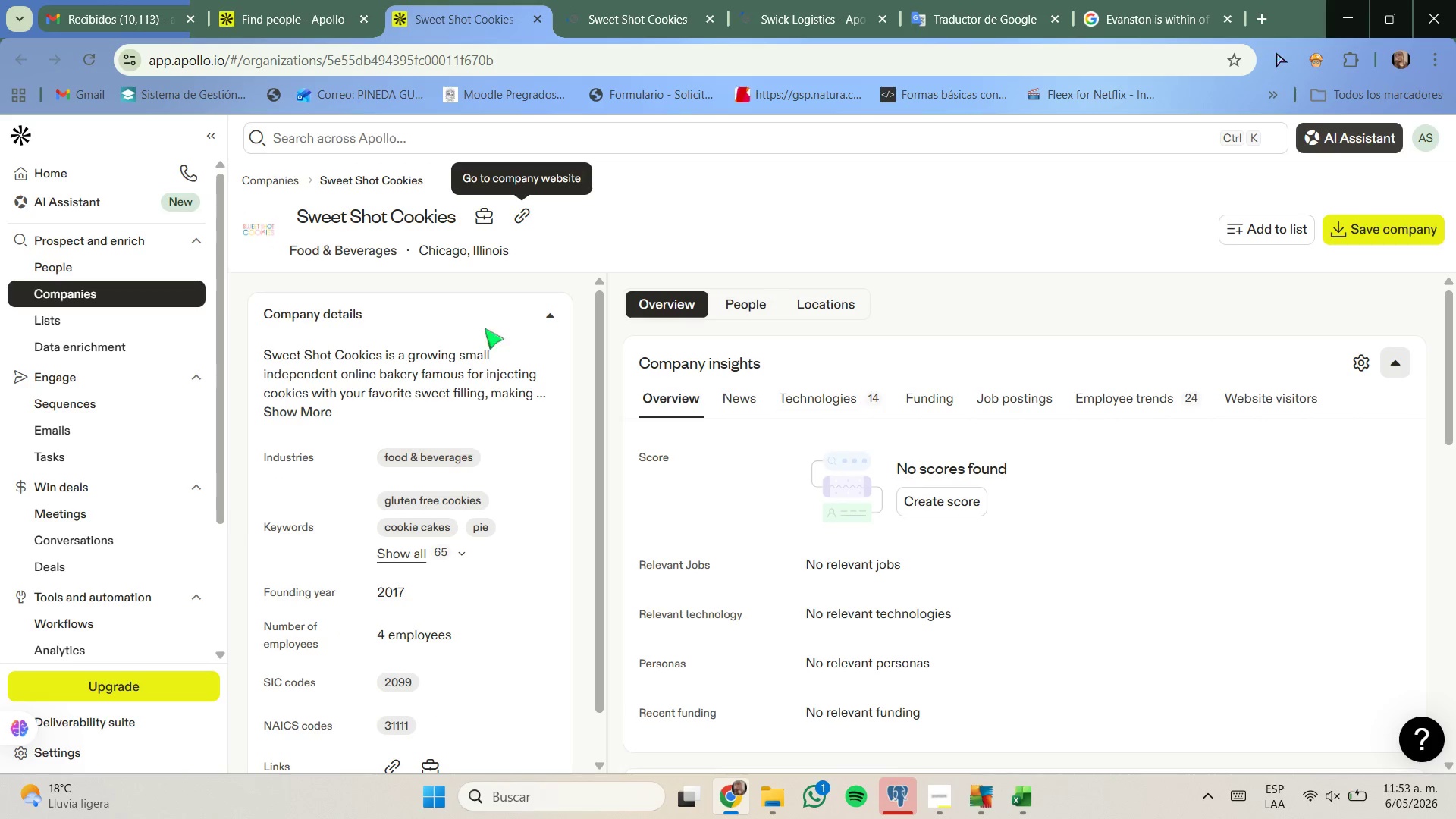 
left_click([645, 21])
 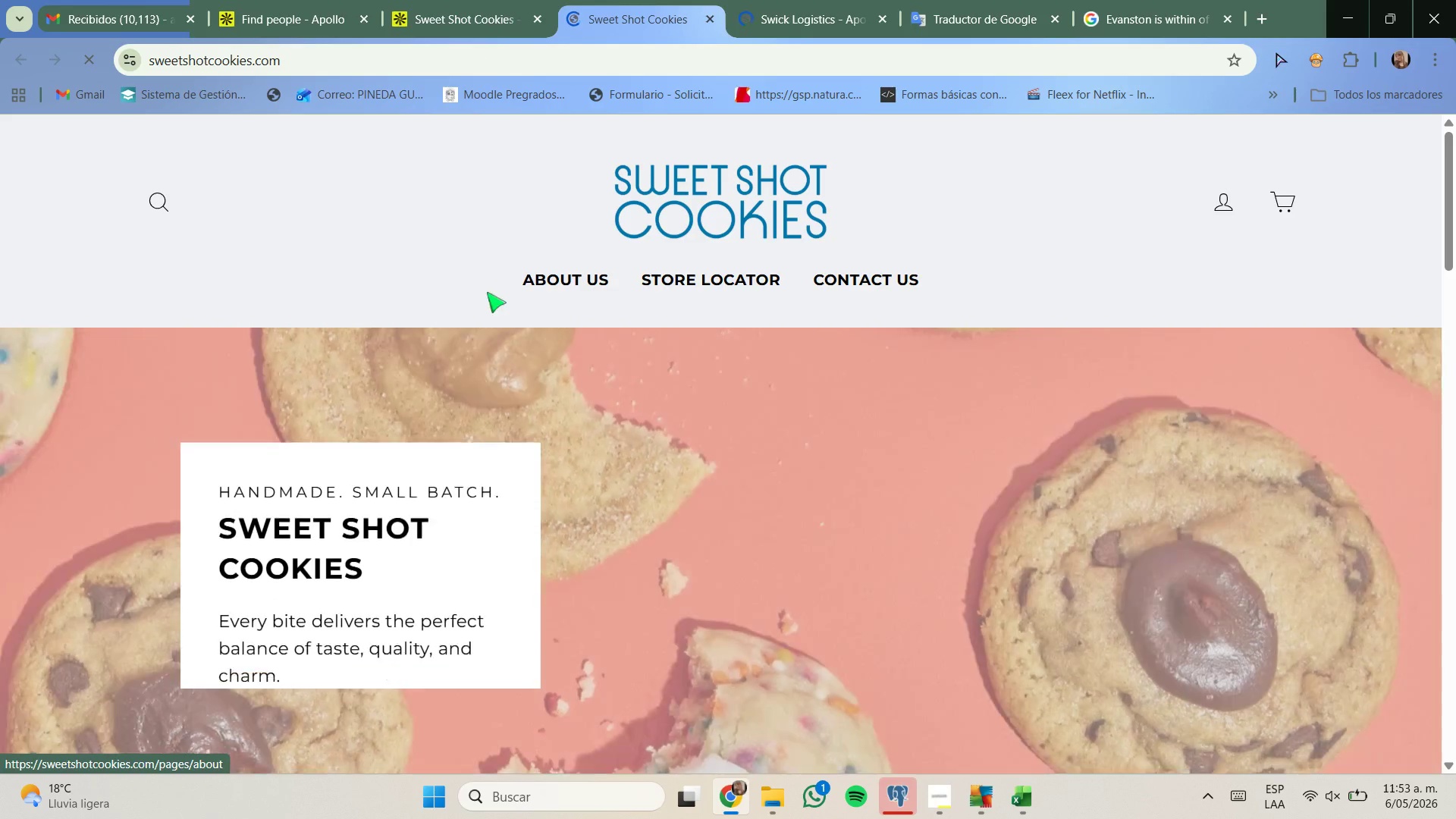 
scroll: coordinate [555, 303], scroll_direction: down, amount: 9.0
 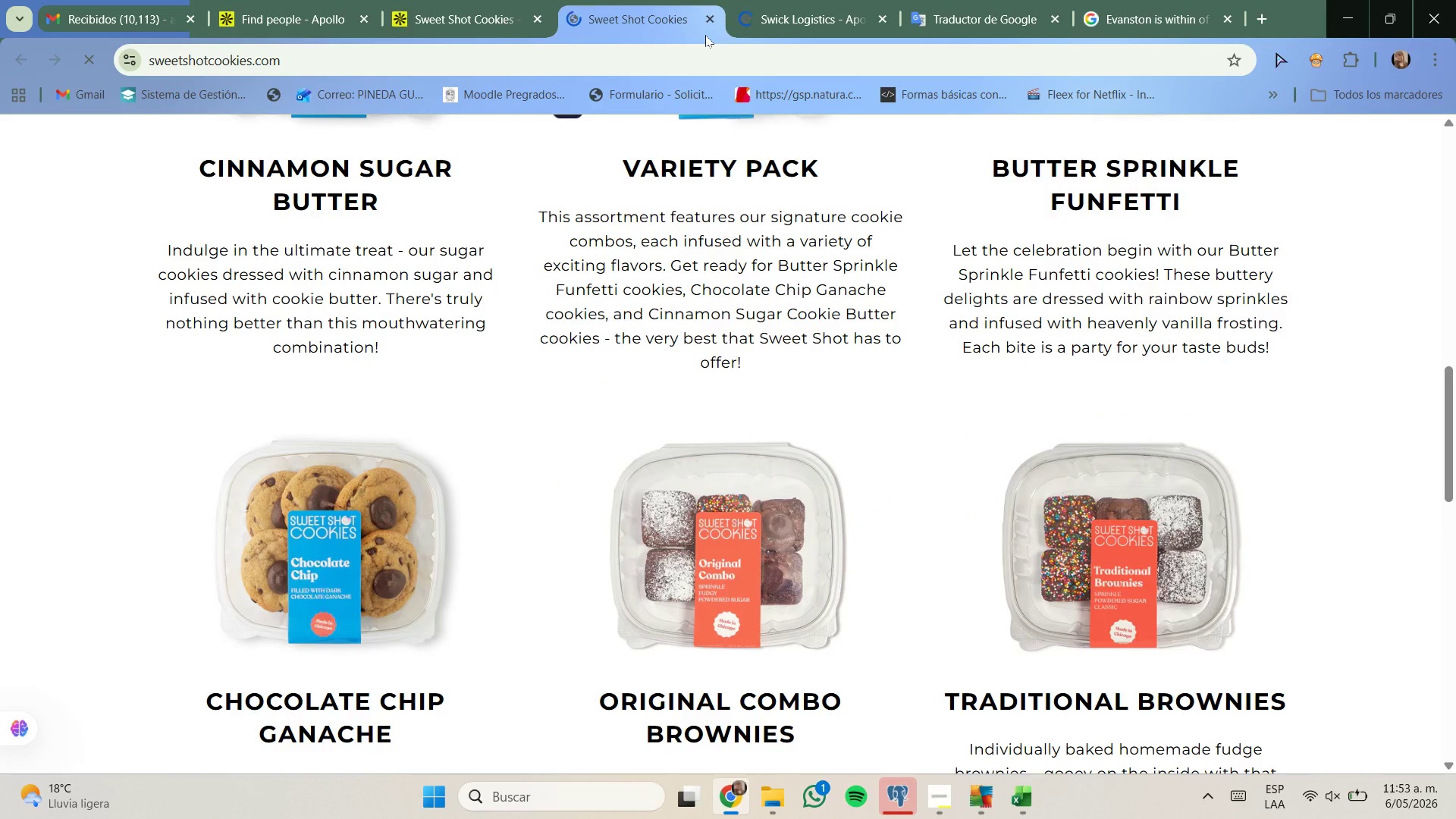 
double_click([711, 20])
 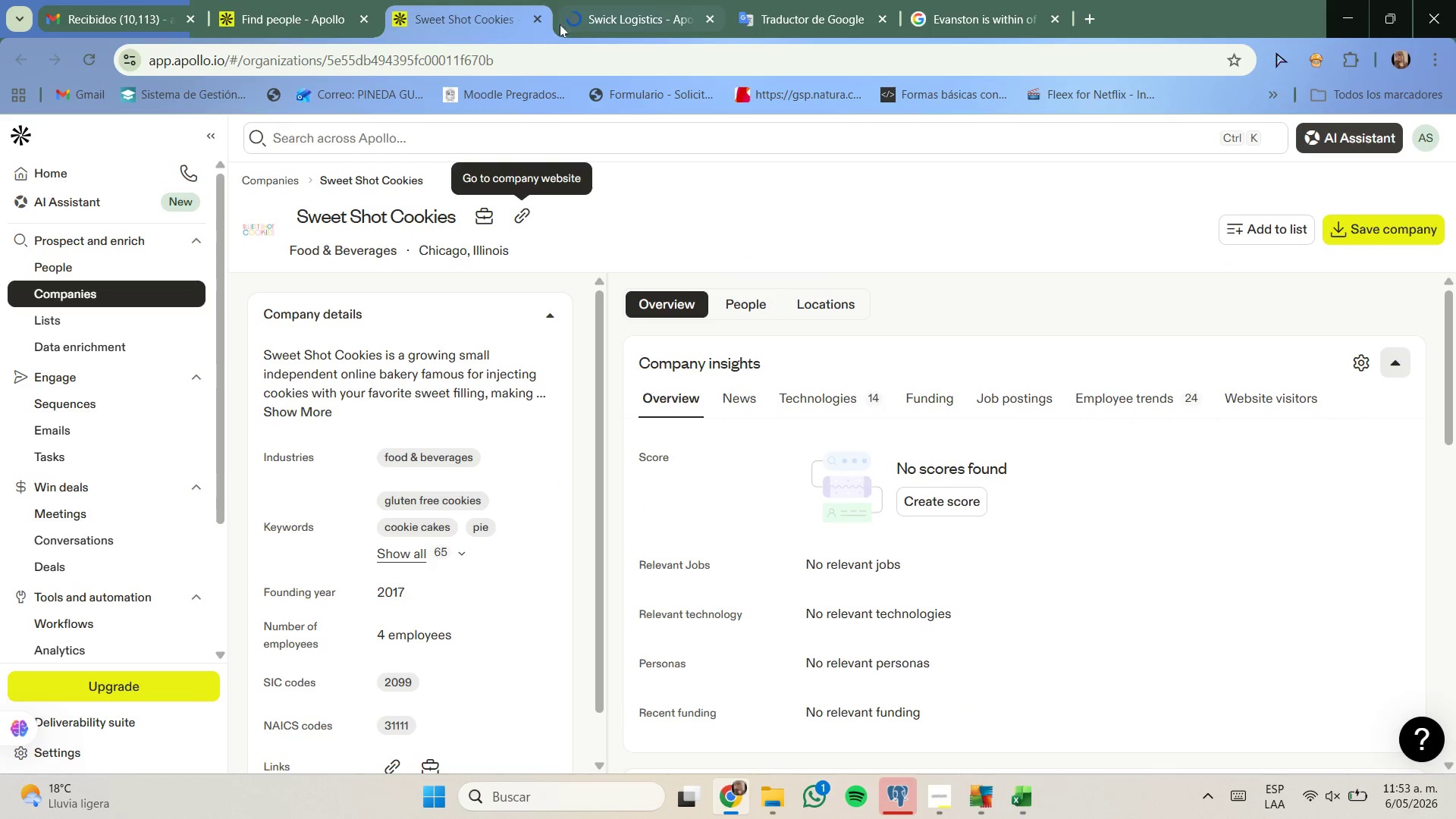 
left_click([543, 20])
 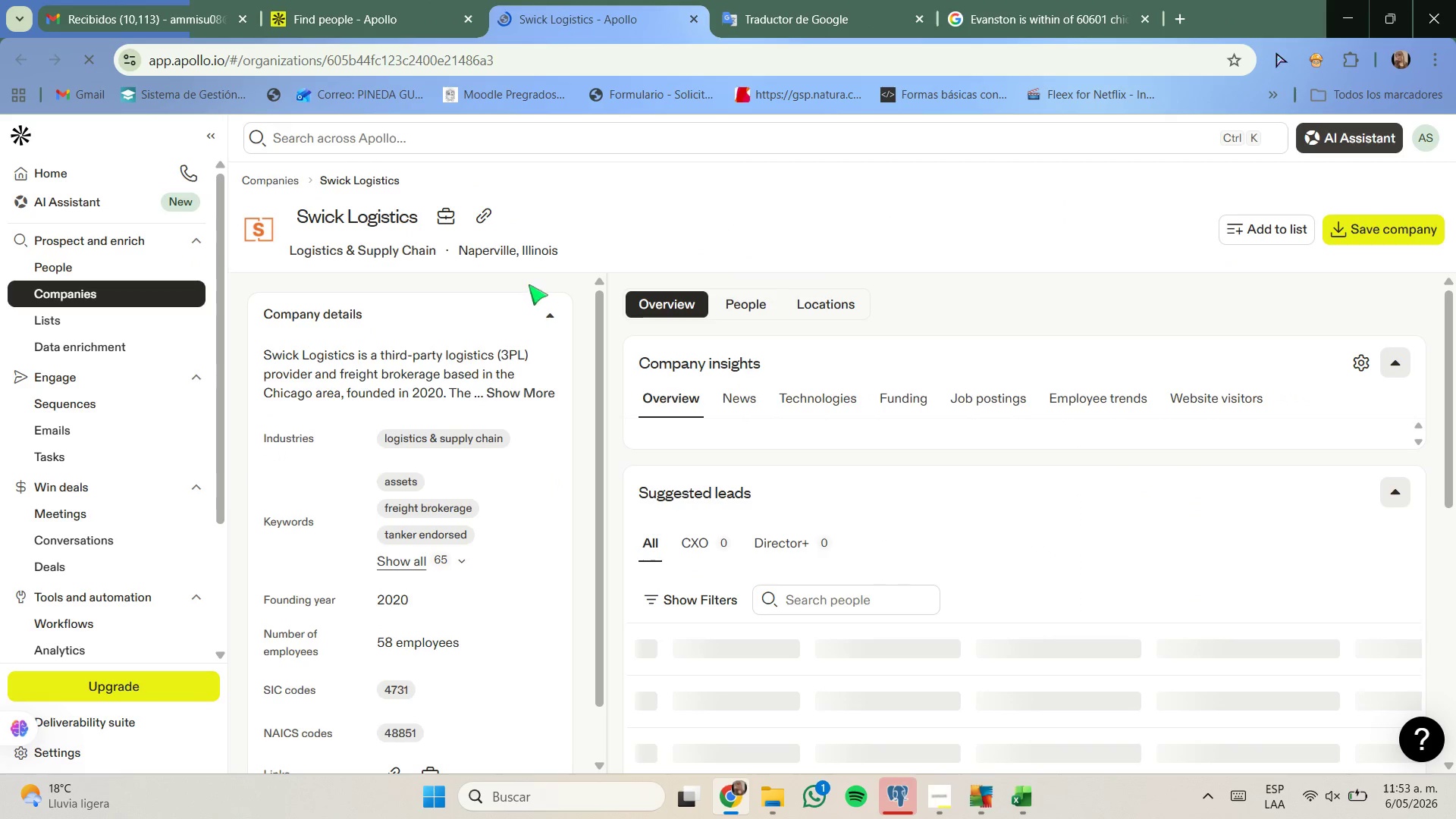 
left_click([485, 226])
 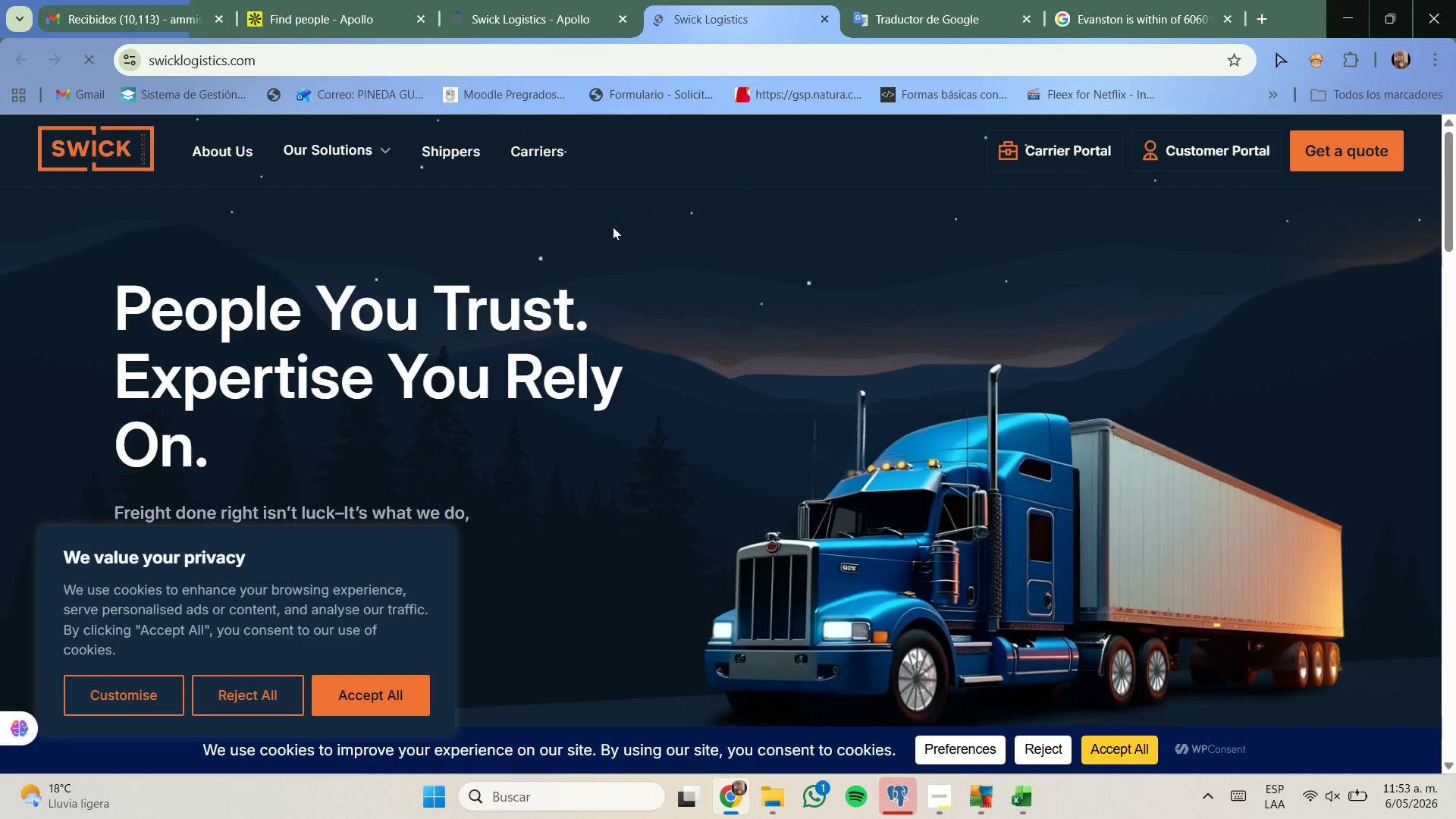 
wait(5.47)
 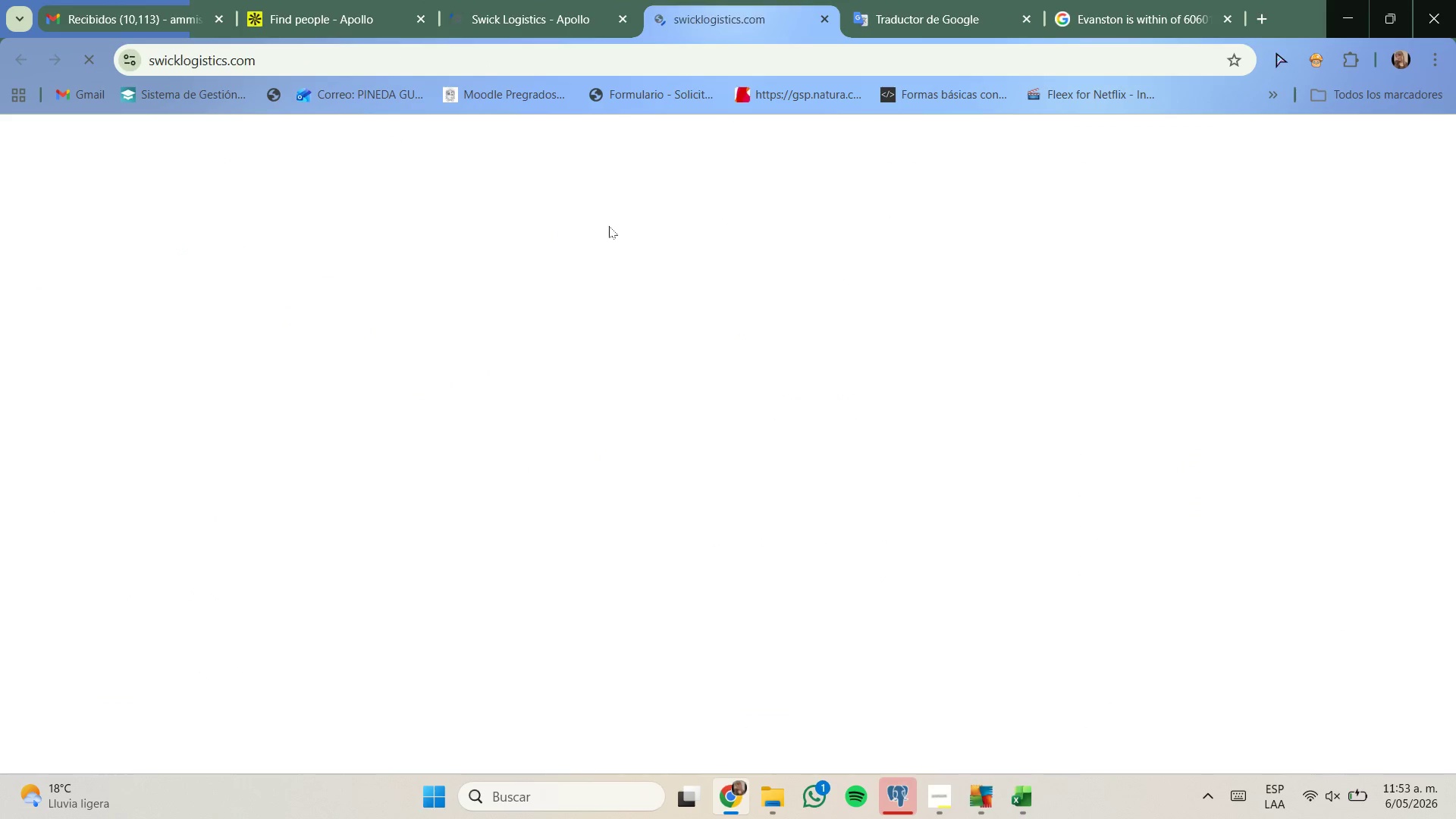 
scroll: coordinate [587, 323], scroll_direction: none, amount: 0.0
 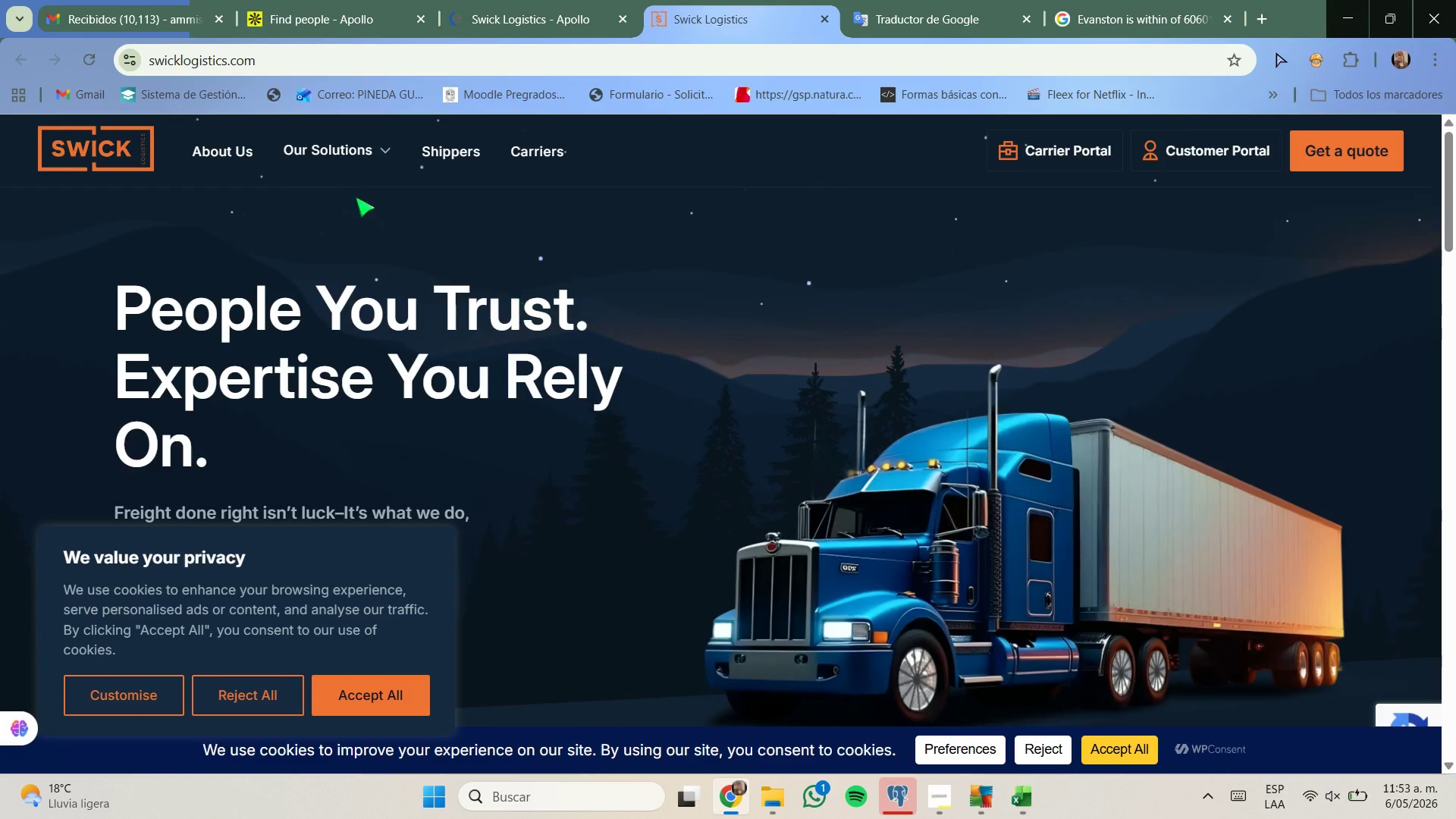 
mouse_move([361, 171])
 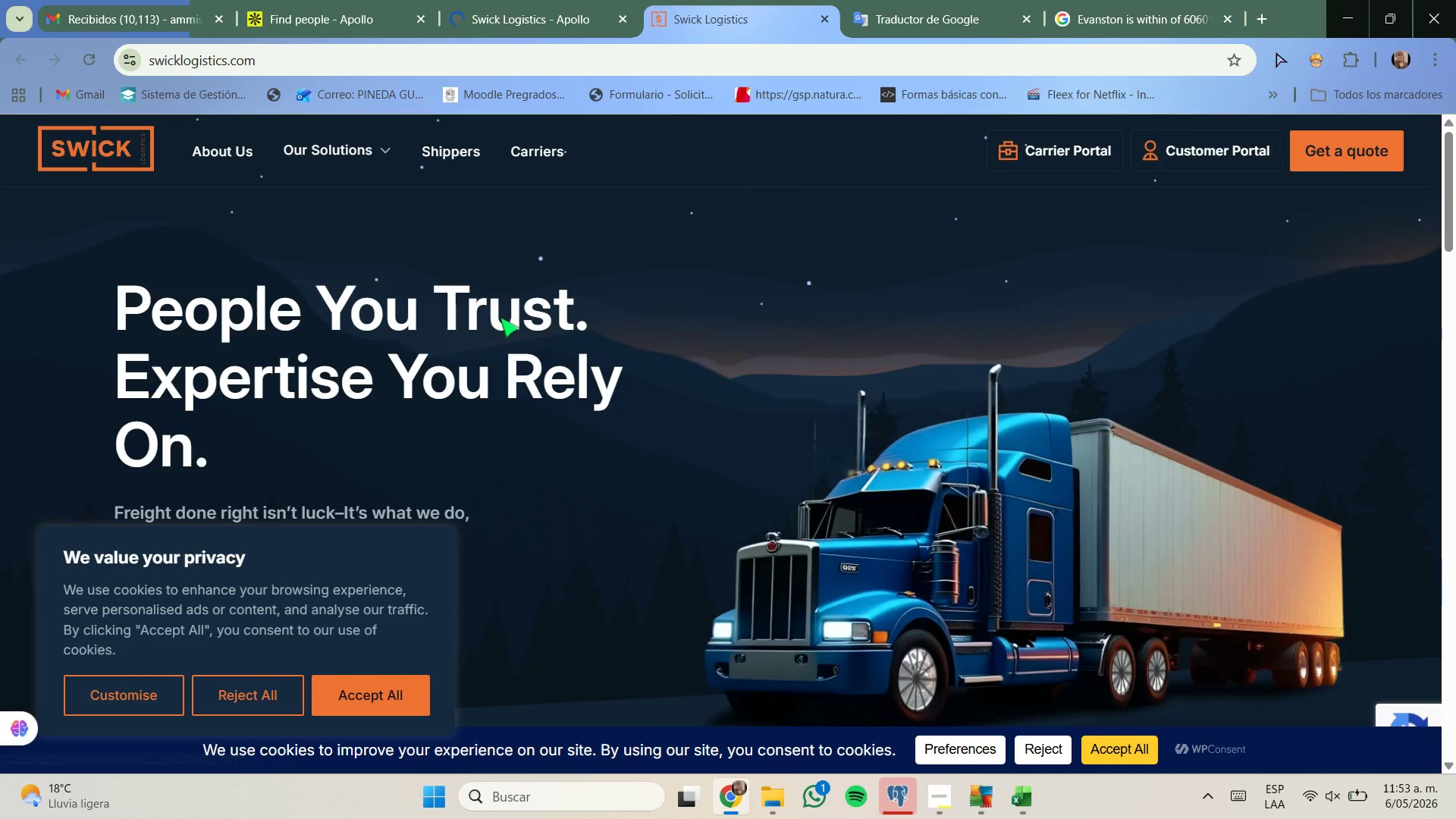 
scroll: coordinate [497, 324], scroll_direction: down, amount: 11.0
 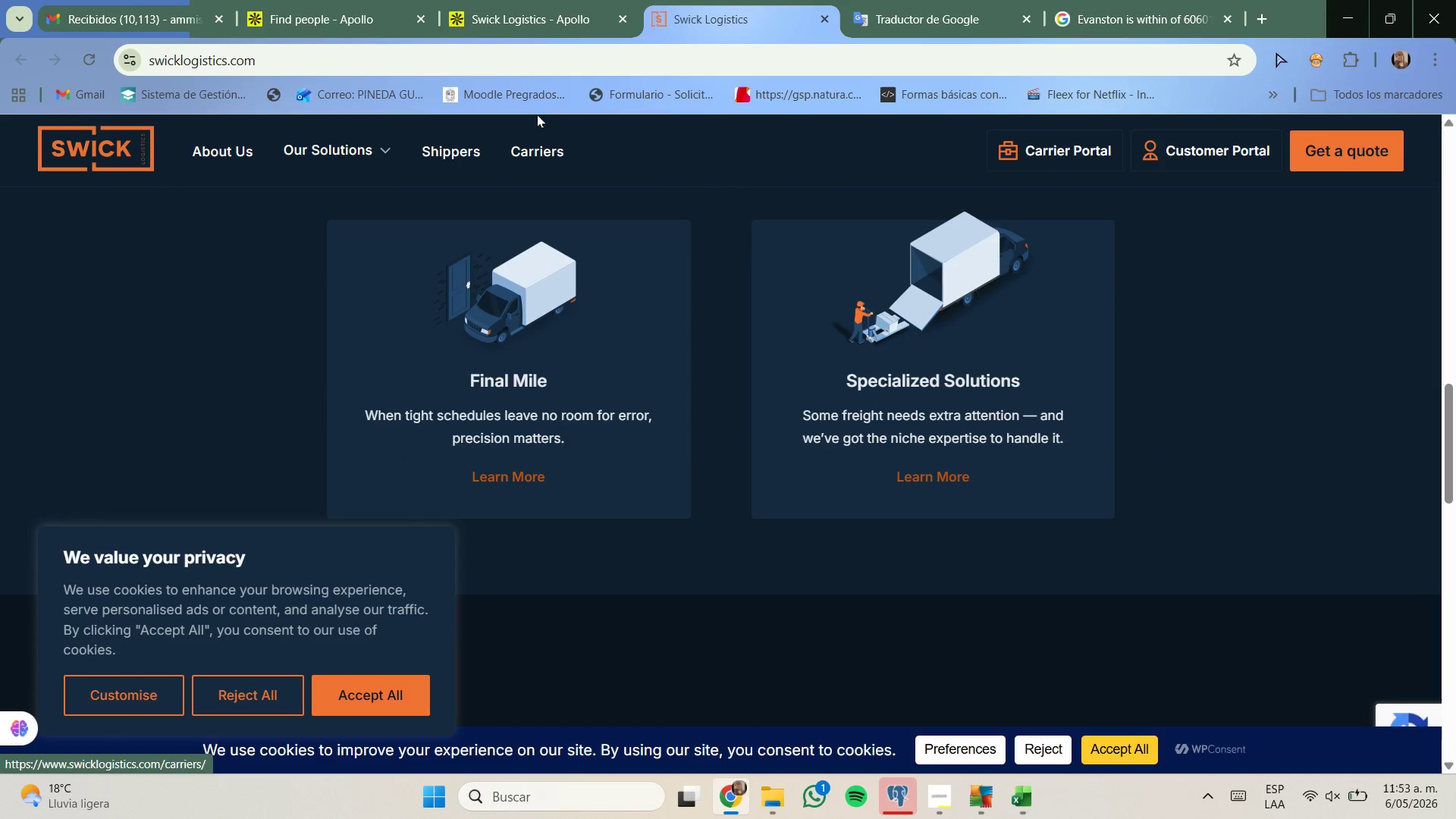 
left_click([516, 12])
 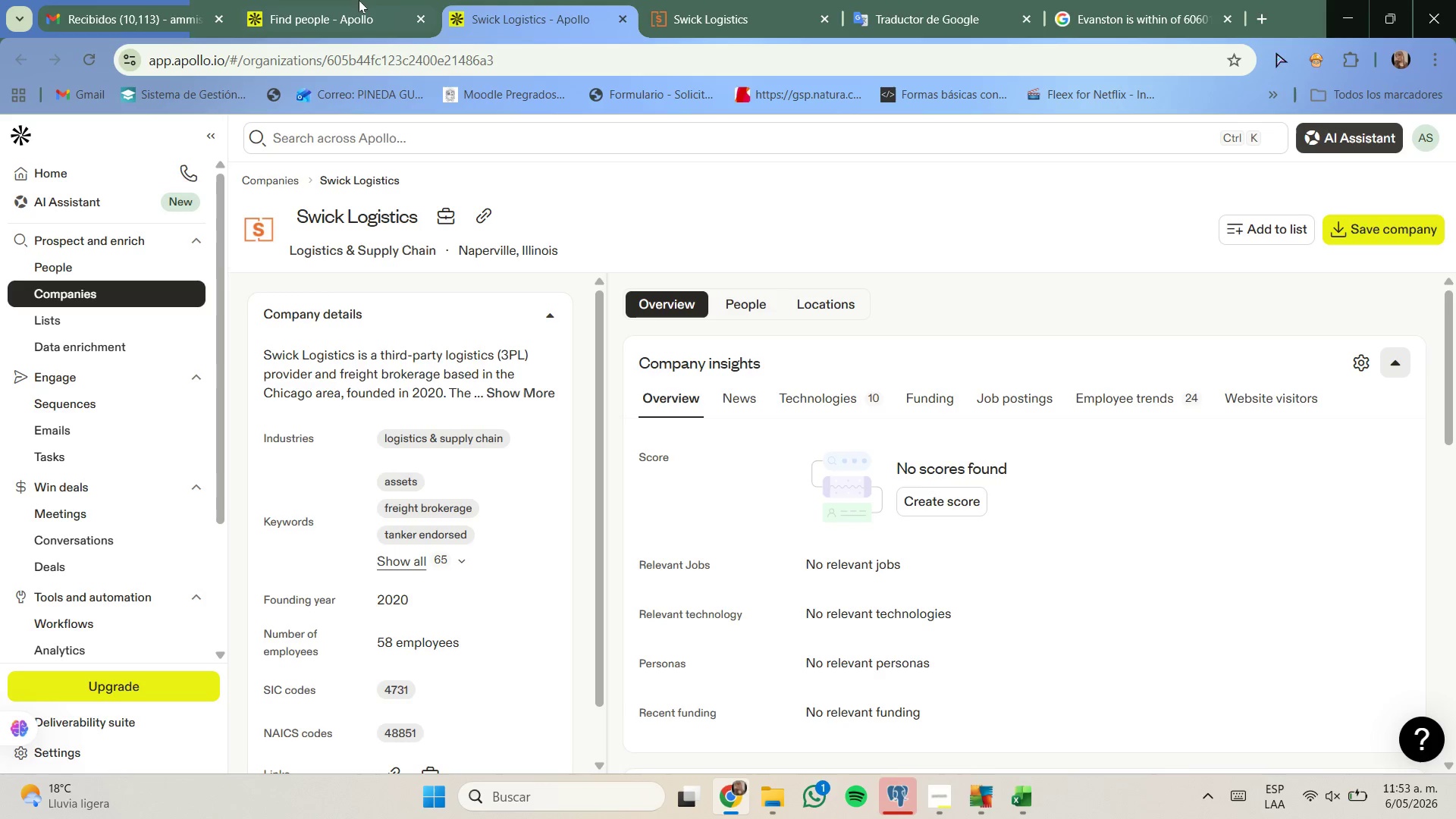 
left_click([357, 0])
 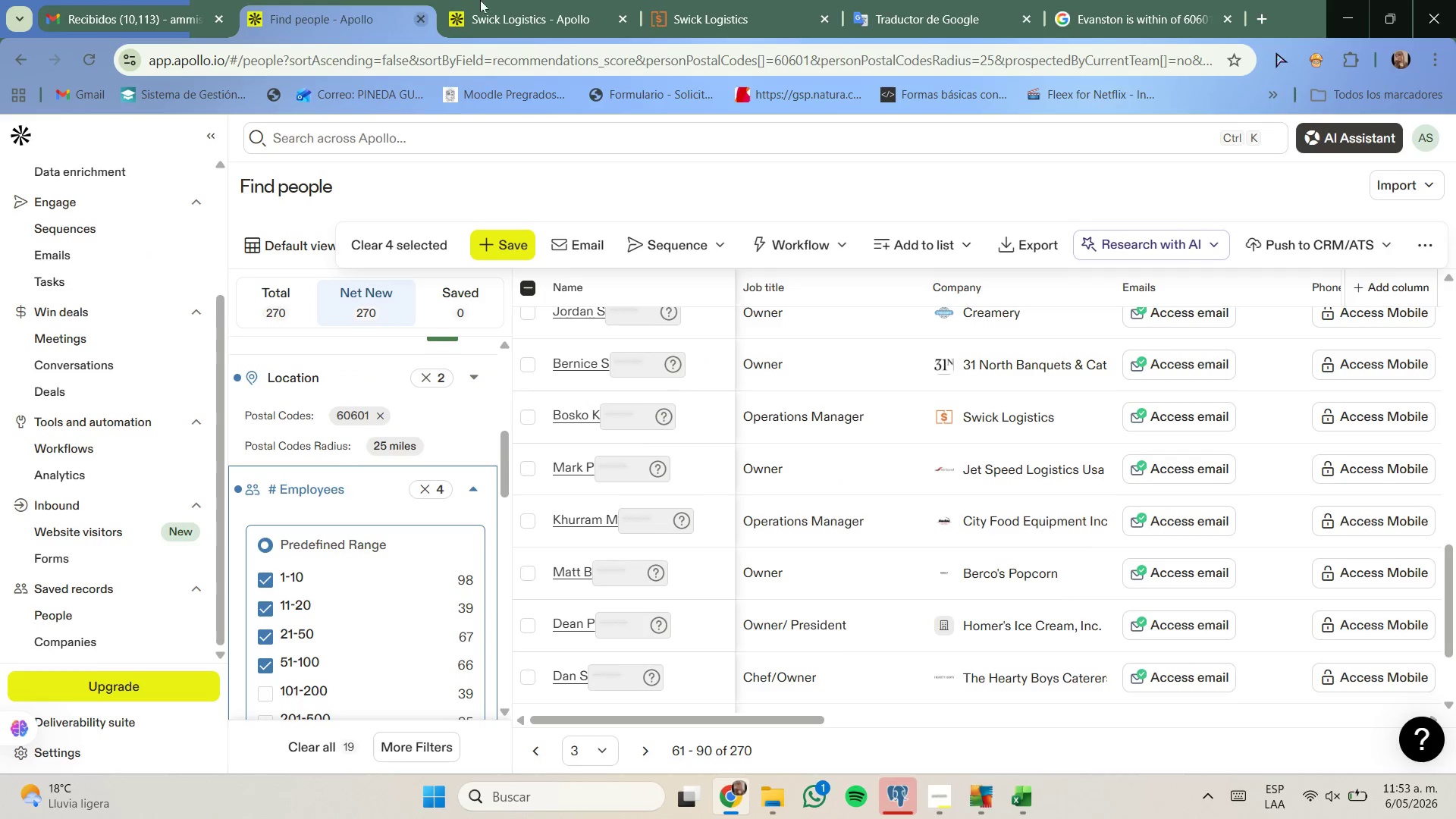 
left_click([493, 0])
 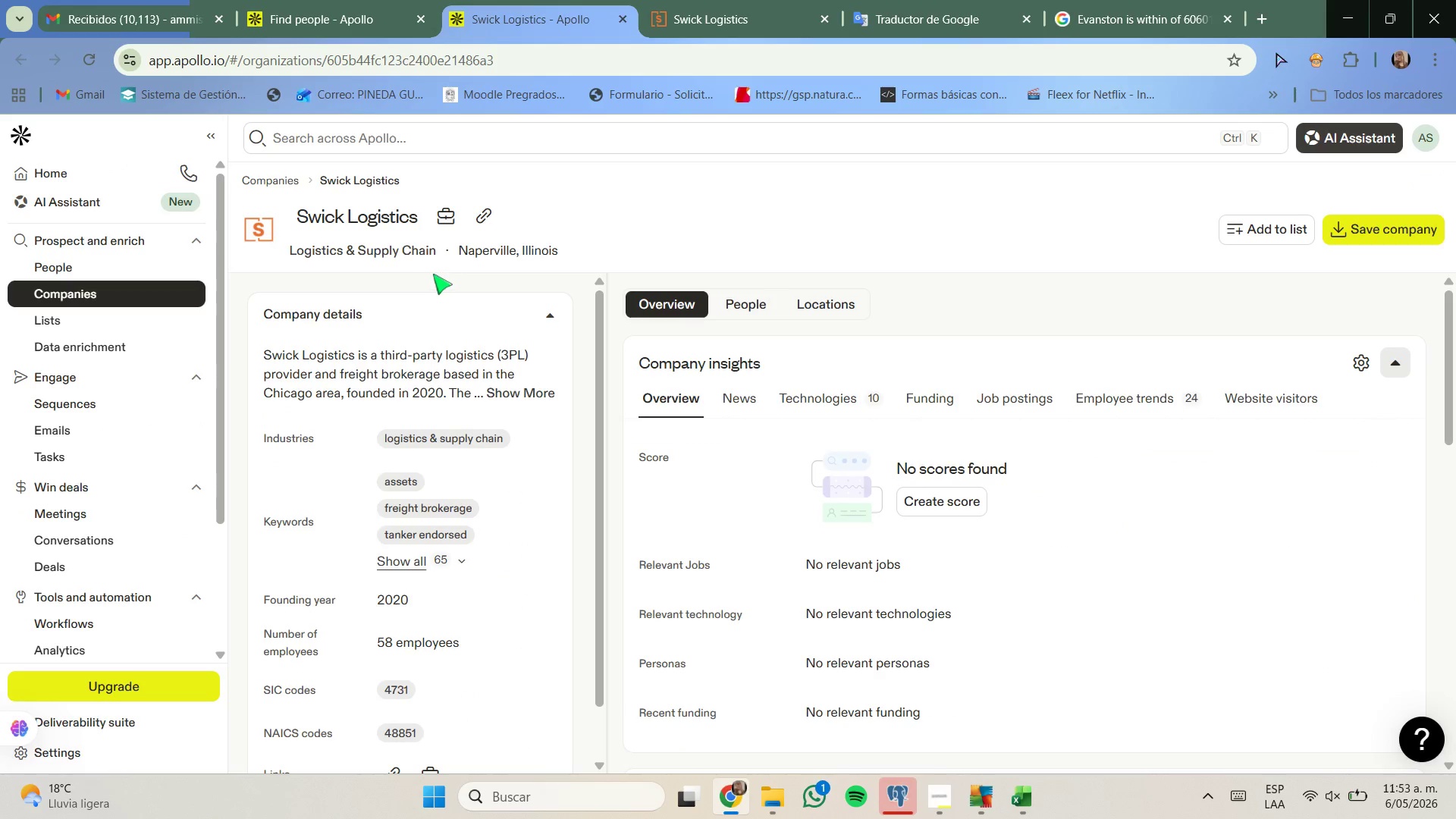 
scroll: coordinate [434, 278], scroll_direction: down, amount: 1.0
 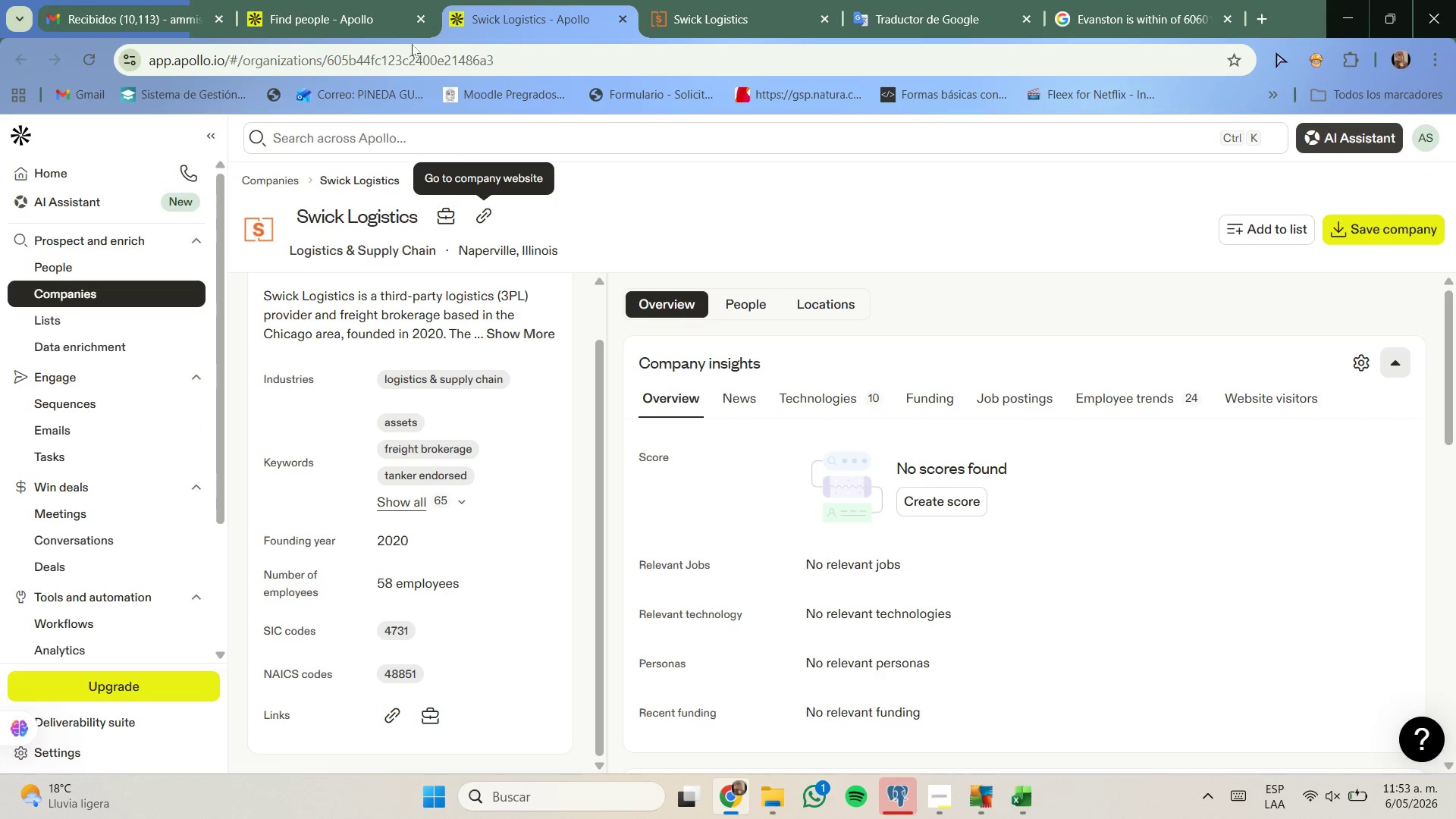 
left_click([382, 0])
 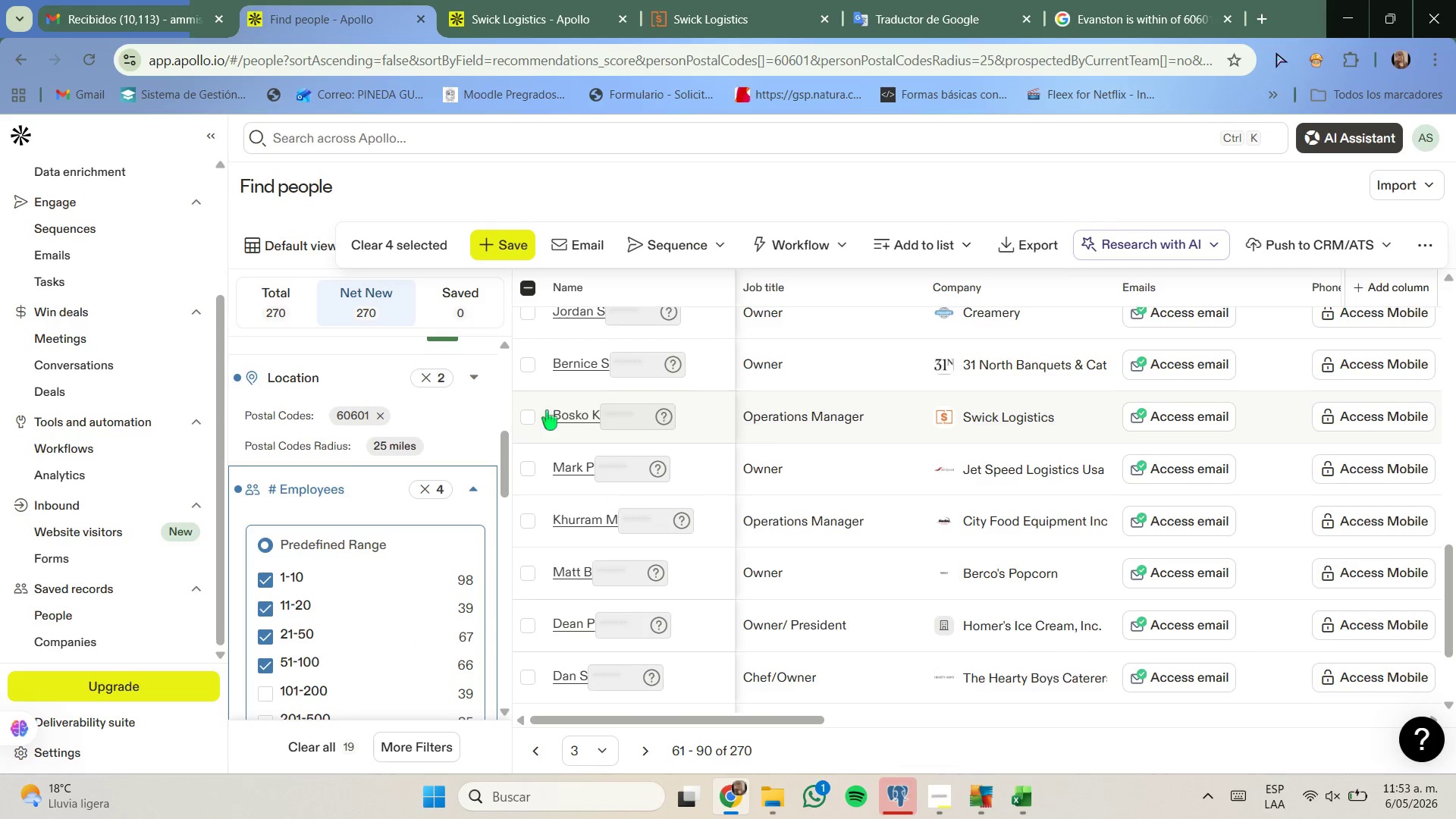 
left_click([532, 412])
 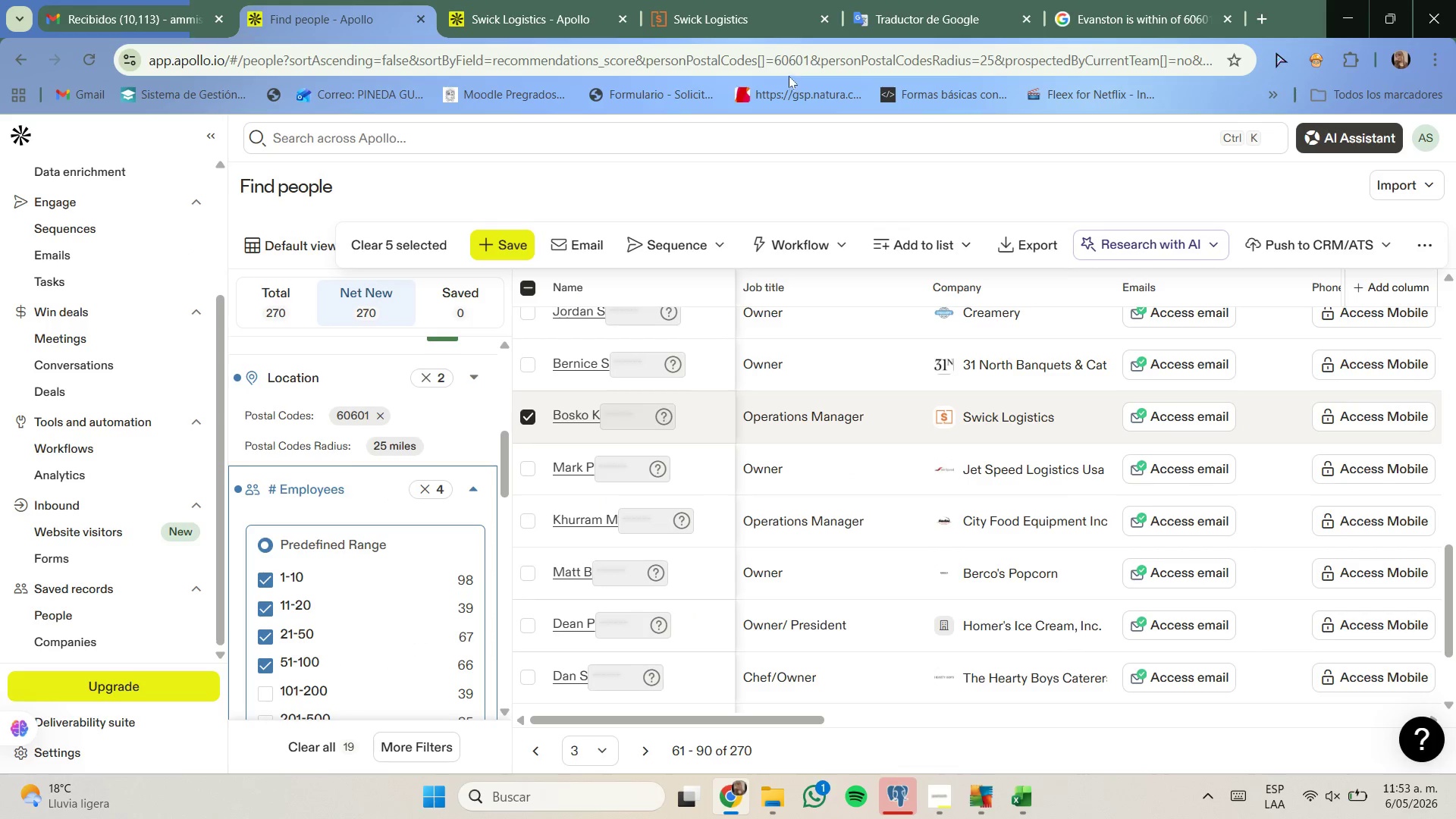 
left_click([774, 43])
 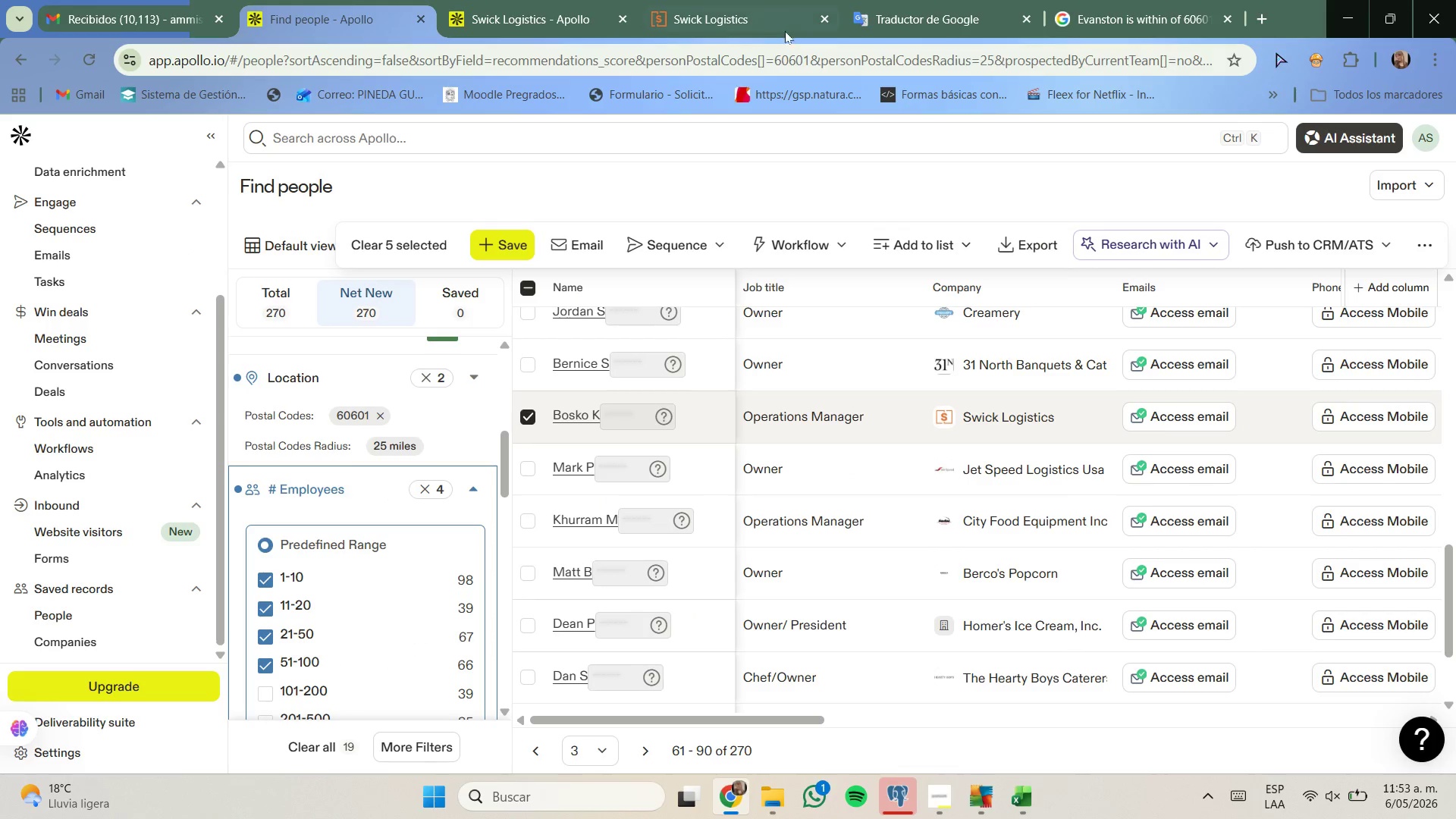 
left_click([787, 28])
 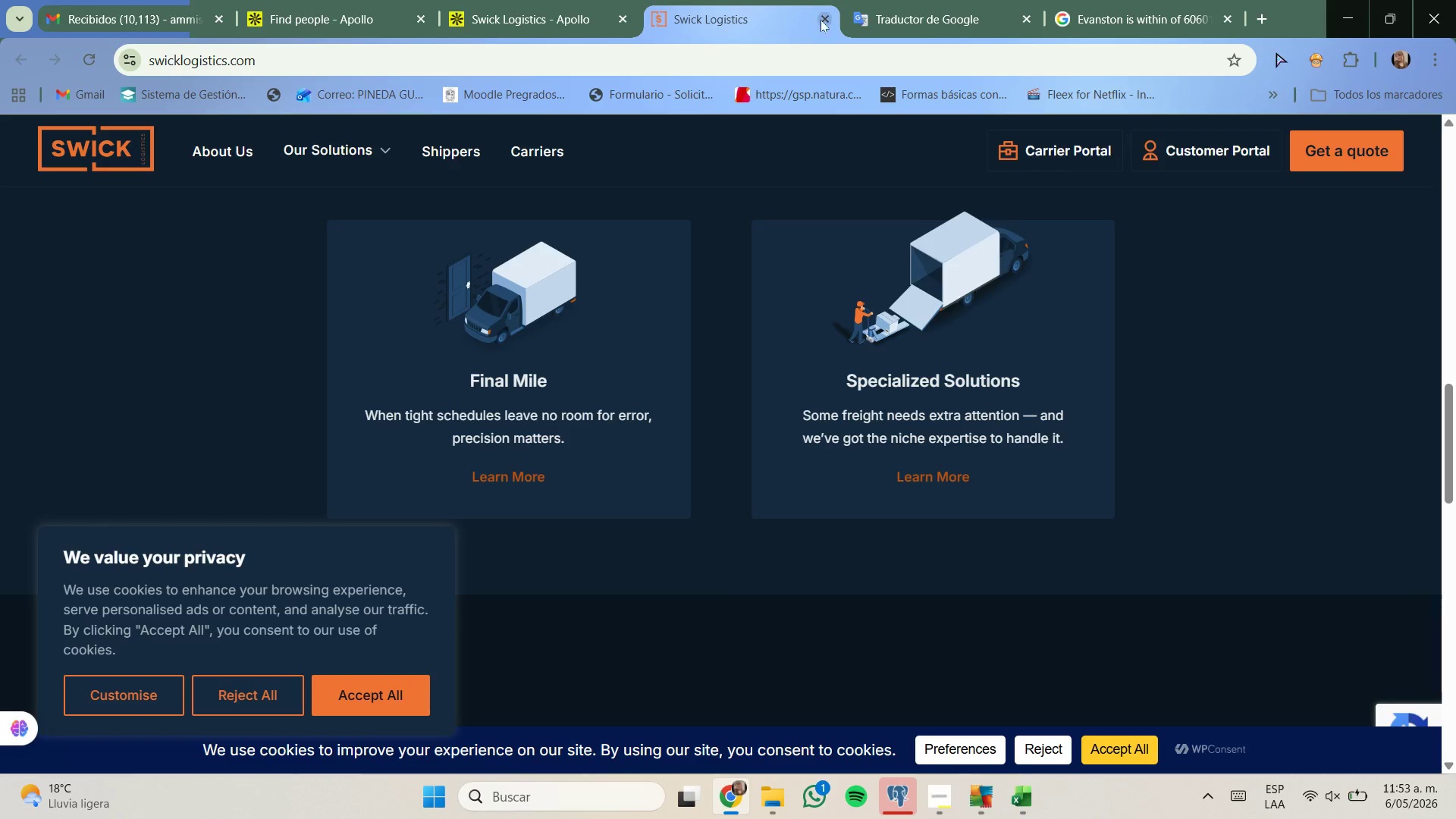 
left_click([824, 19])
 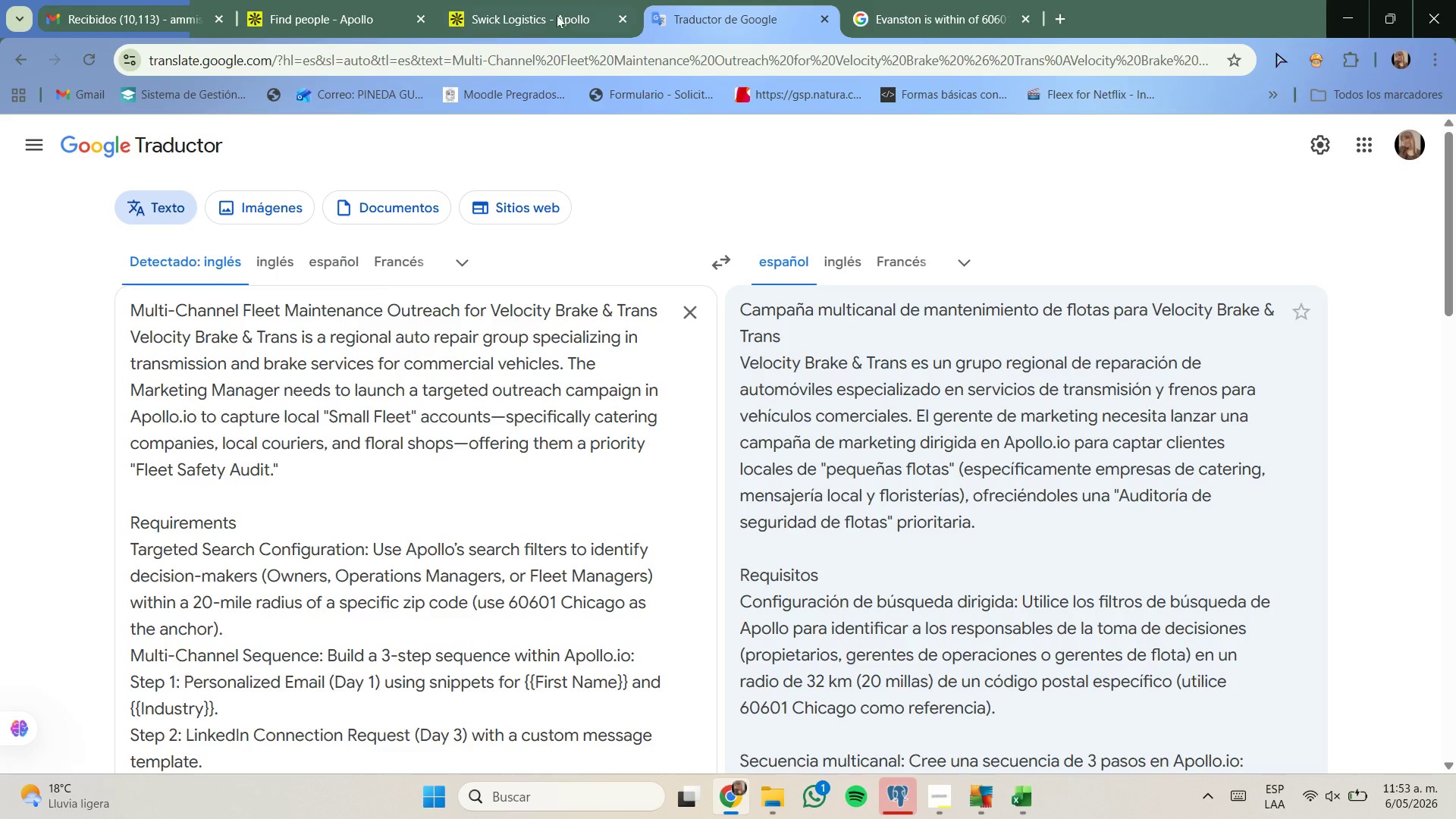 
left_click([514, 8])
 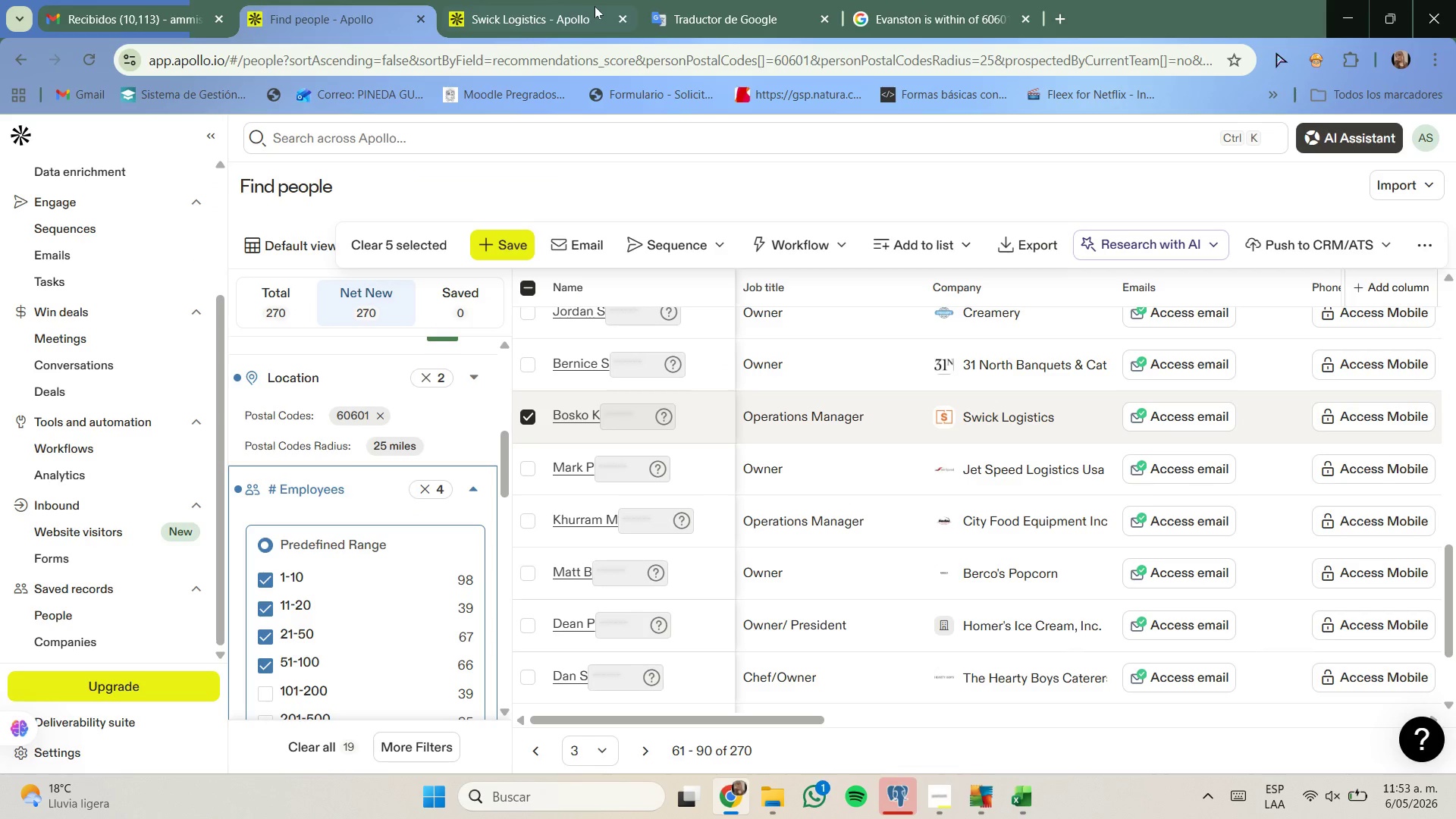 
left_click([626, 17])
 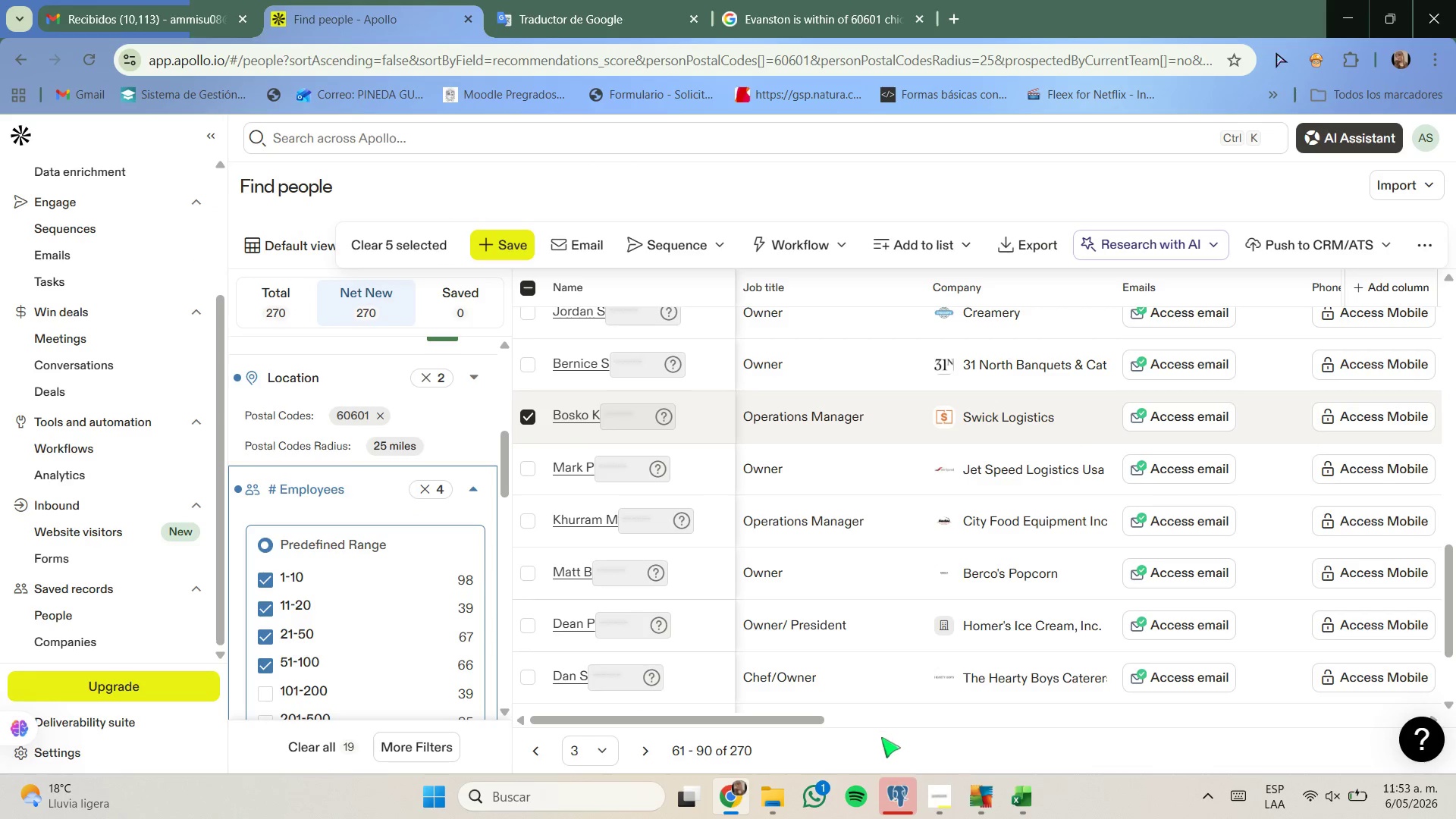 
left_click([934, 799])
 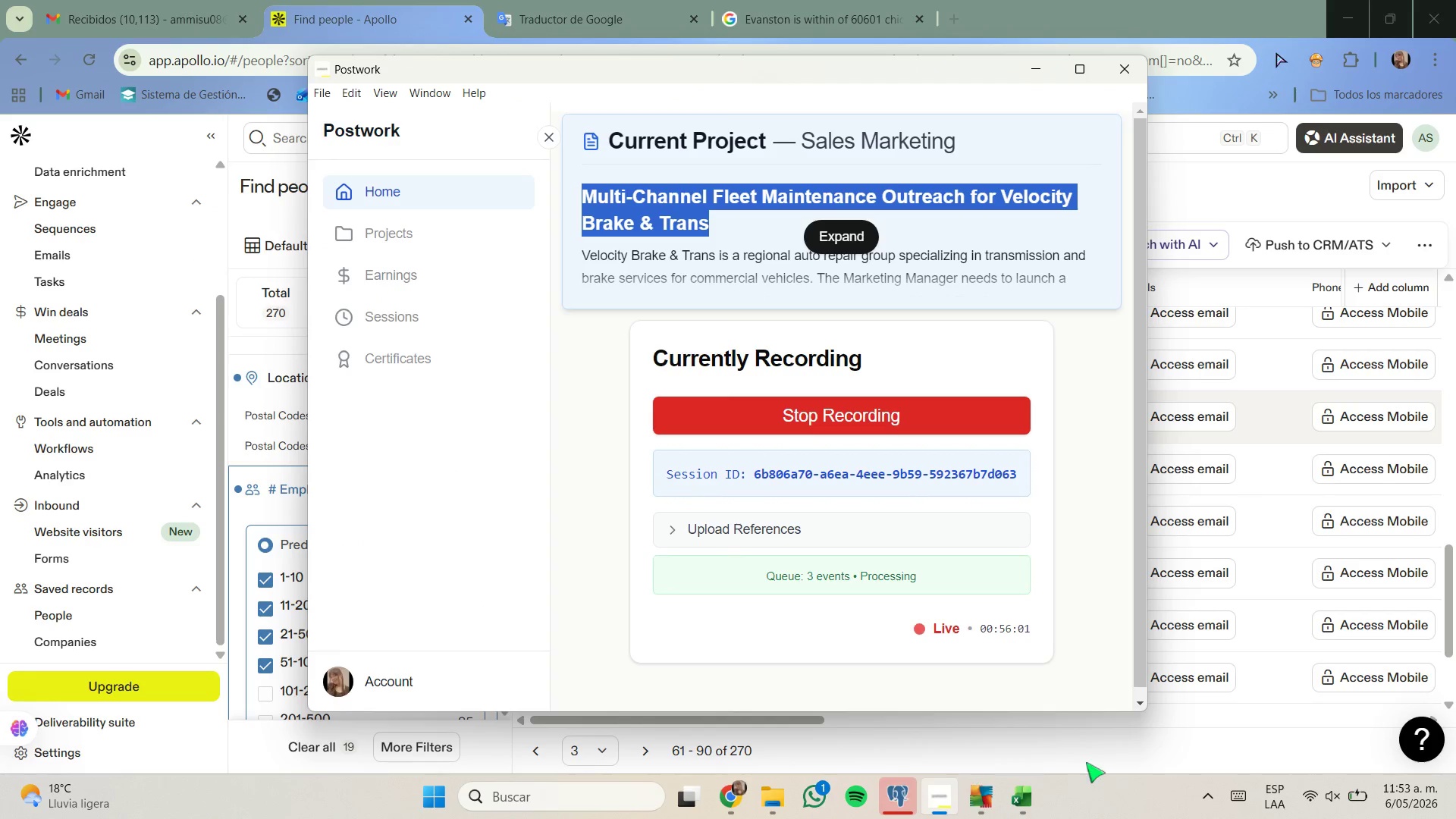 
left_click([1087, 762])
 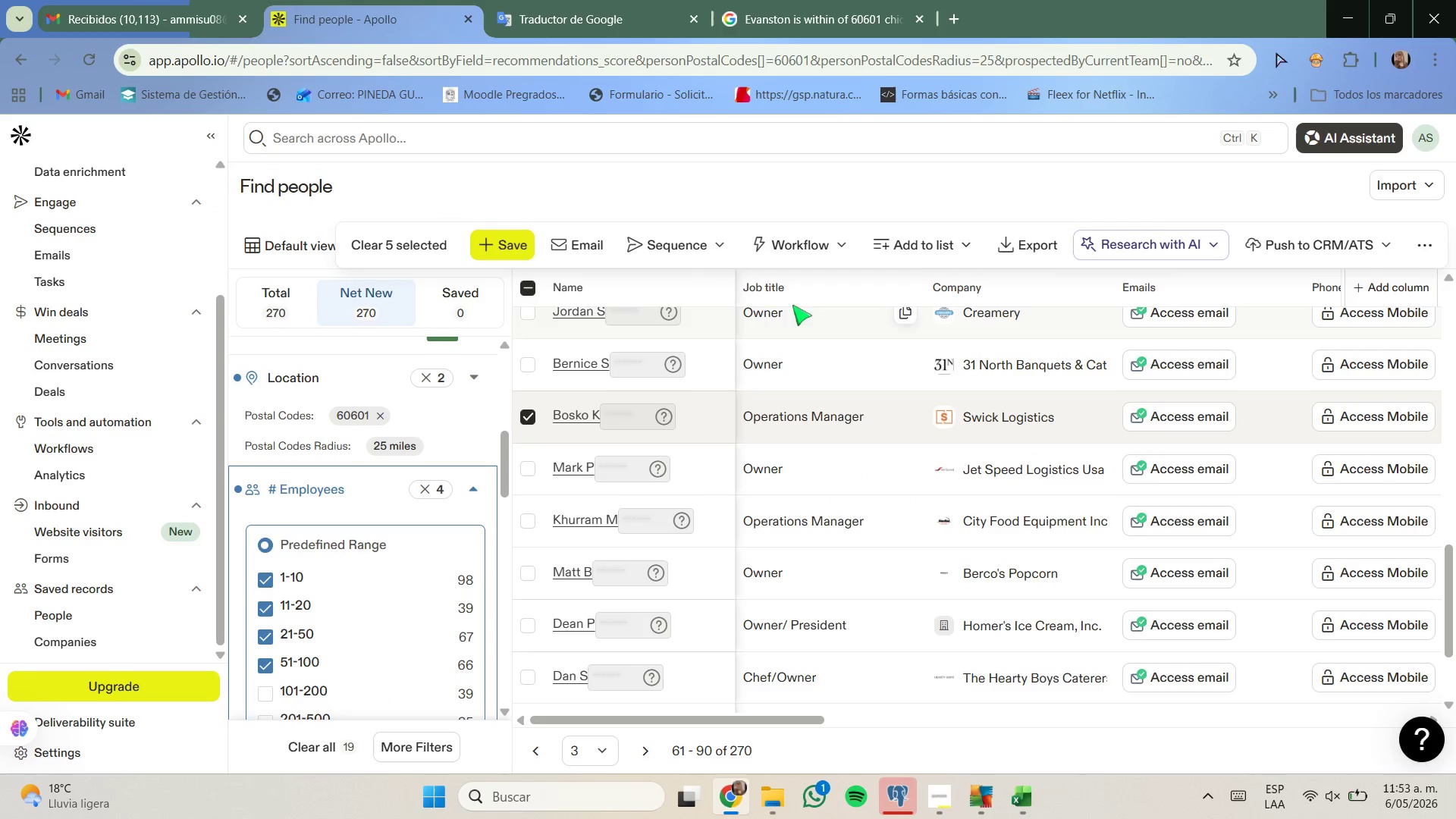 
left_click([902, 256])
 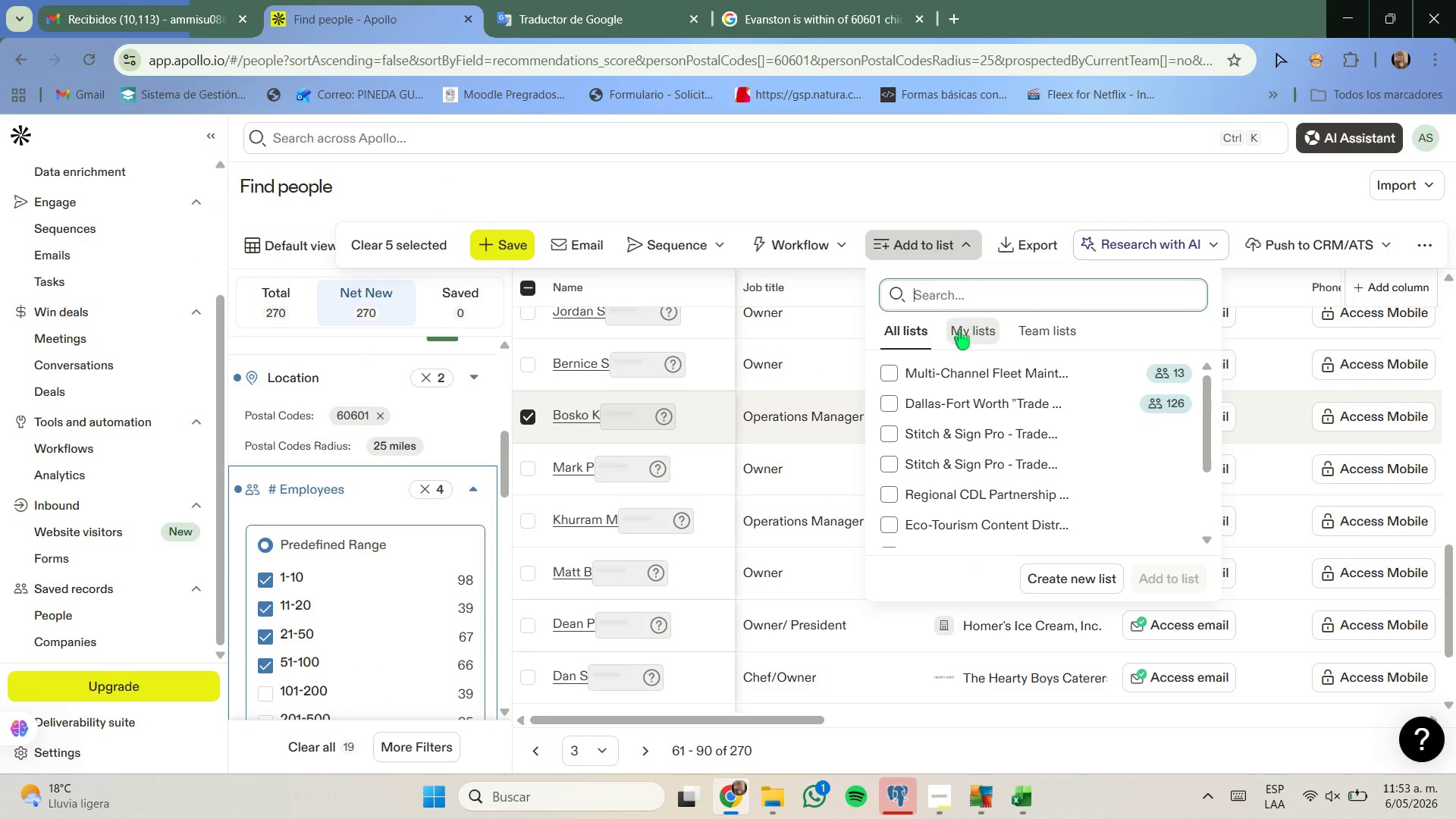 
left_click([967, 329])
 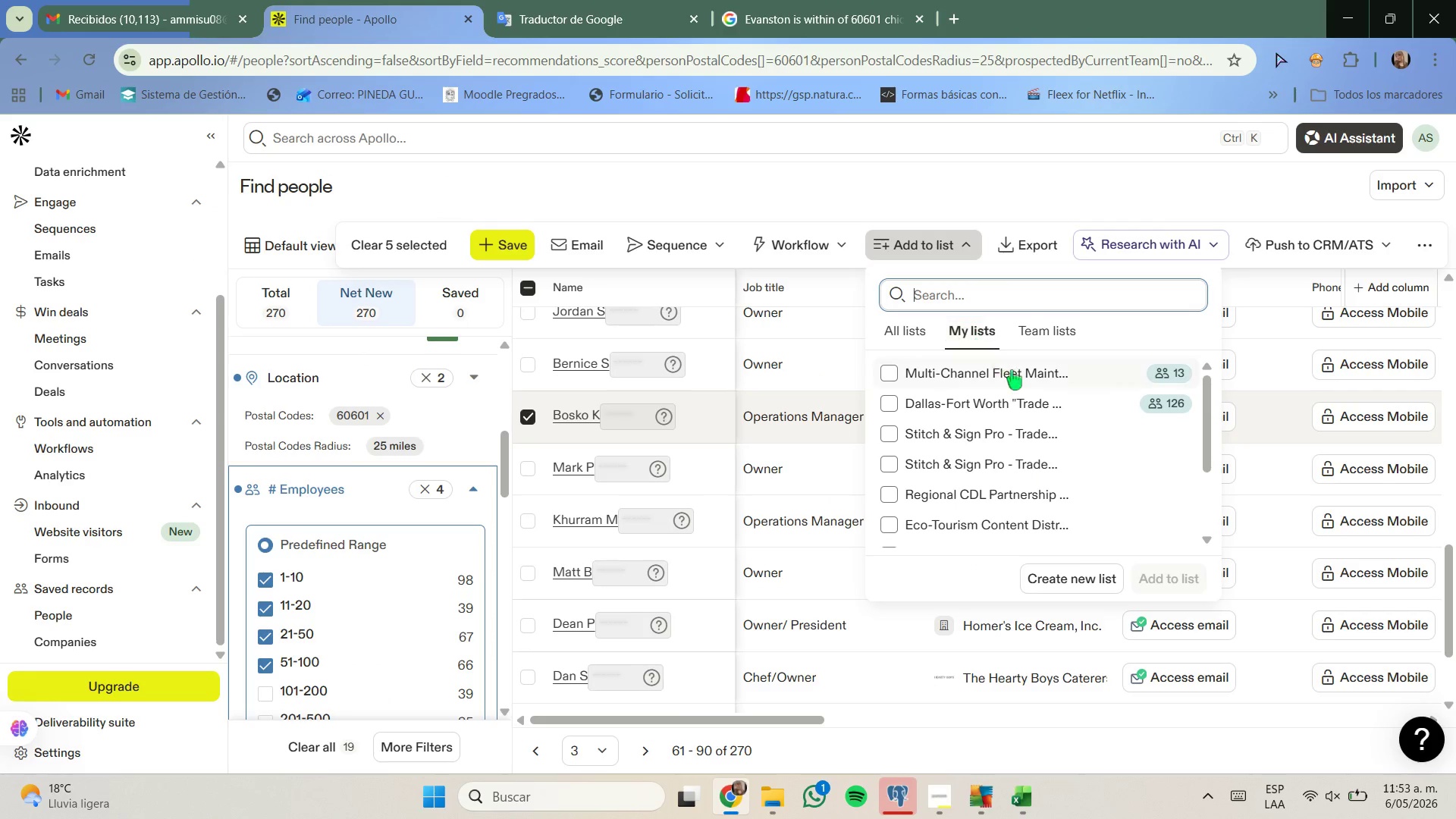 
left_click([1014, 371])
 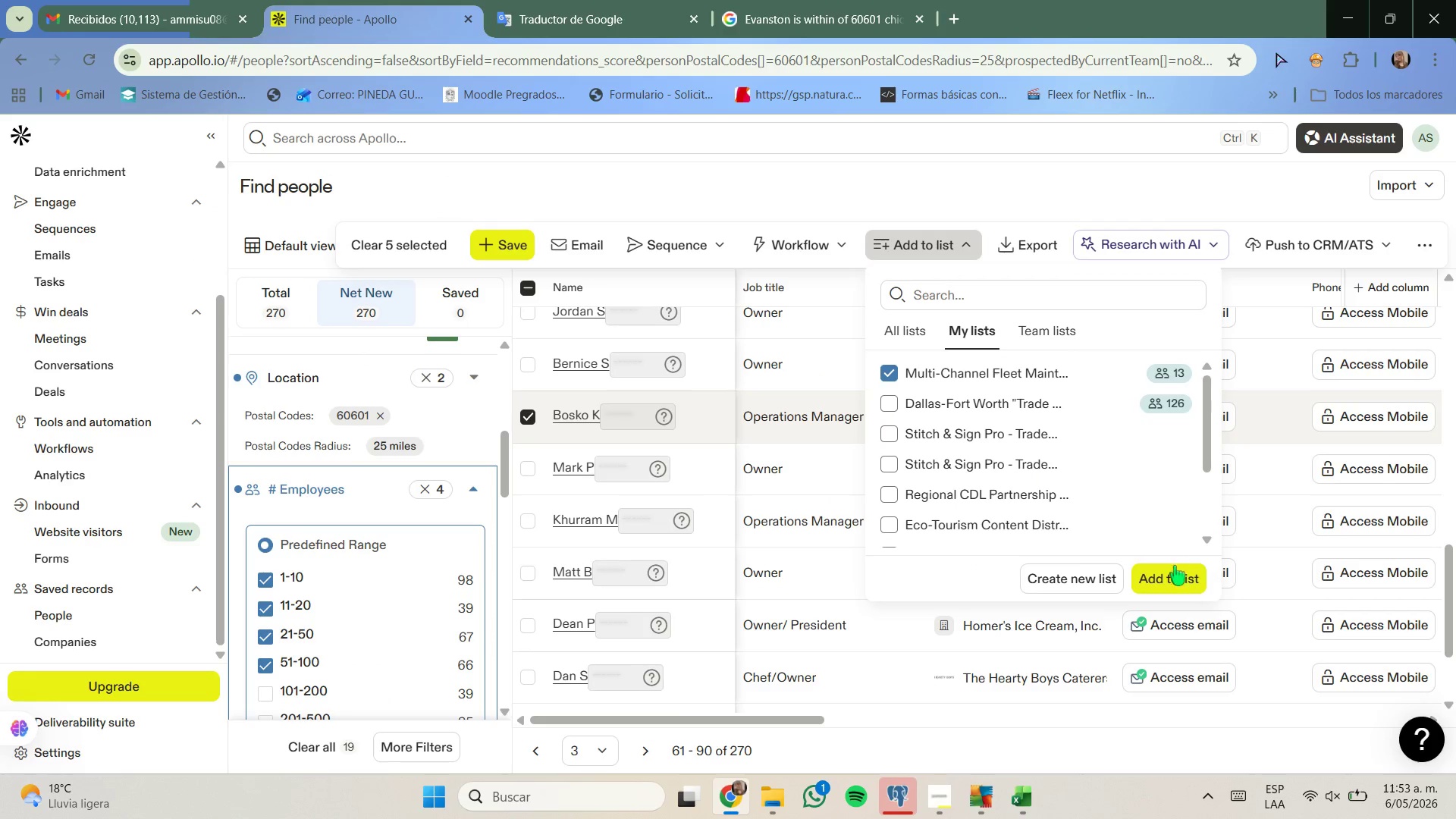 
left_click([1175, 569])
 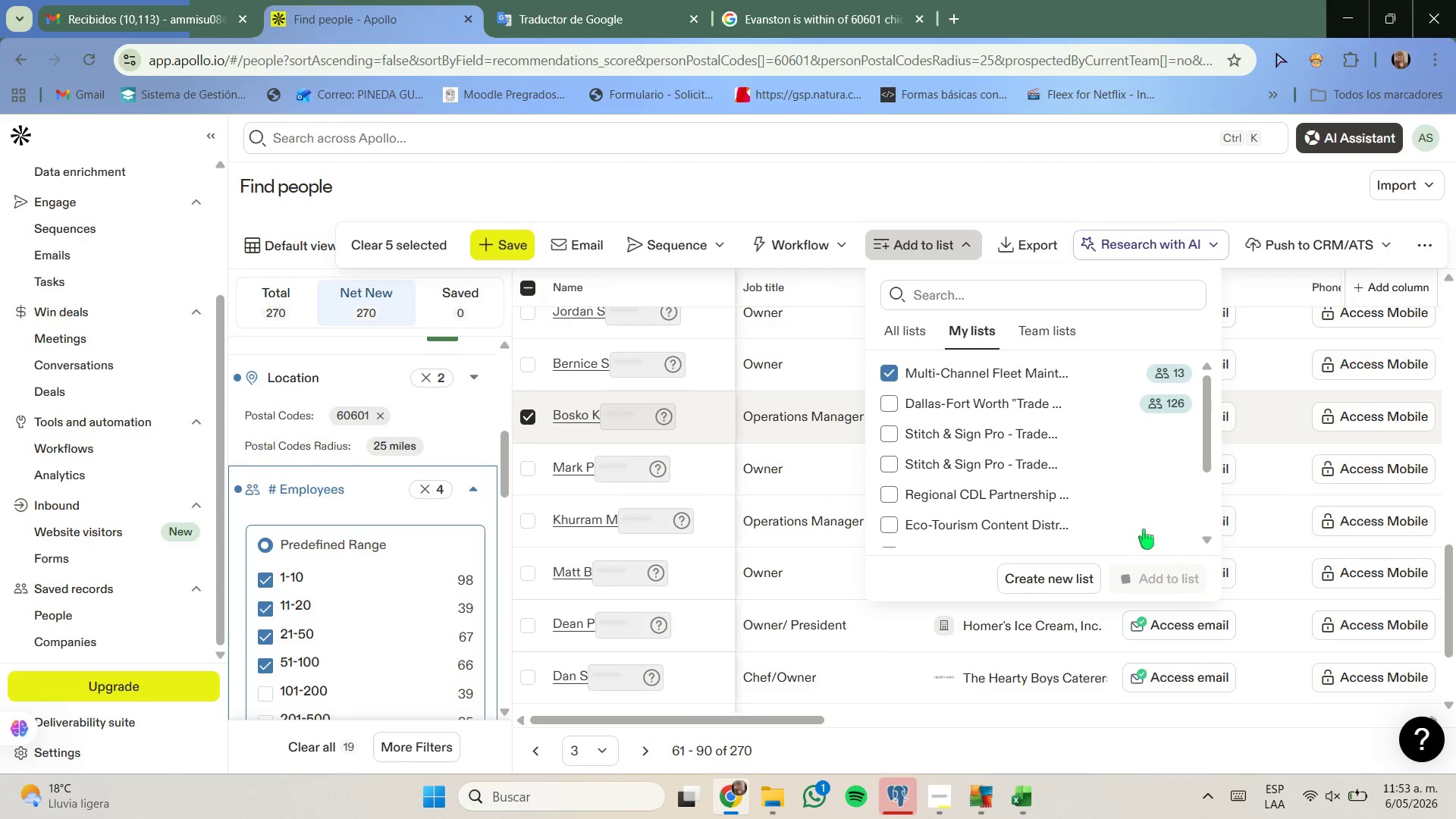 
mouse_move([1159, 516])
 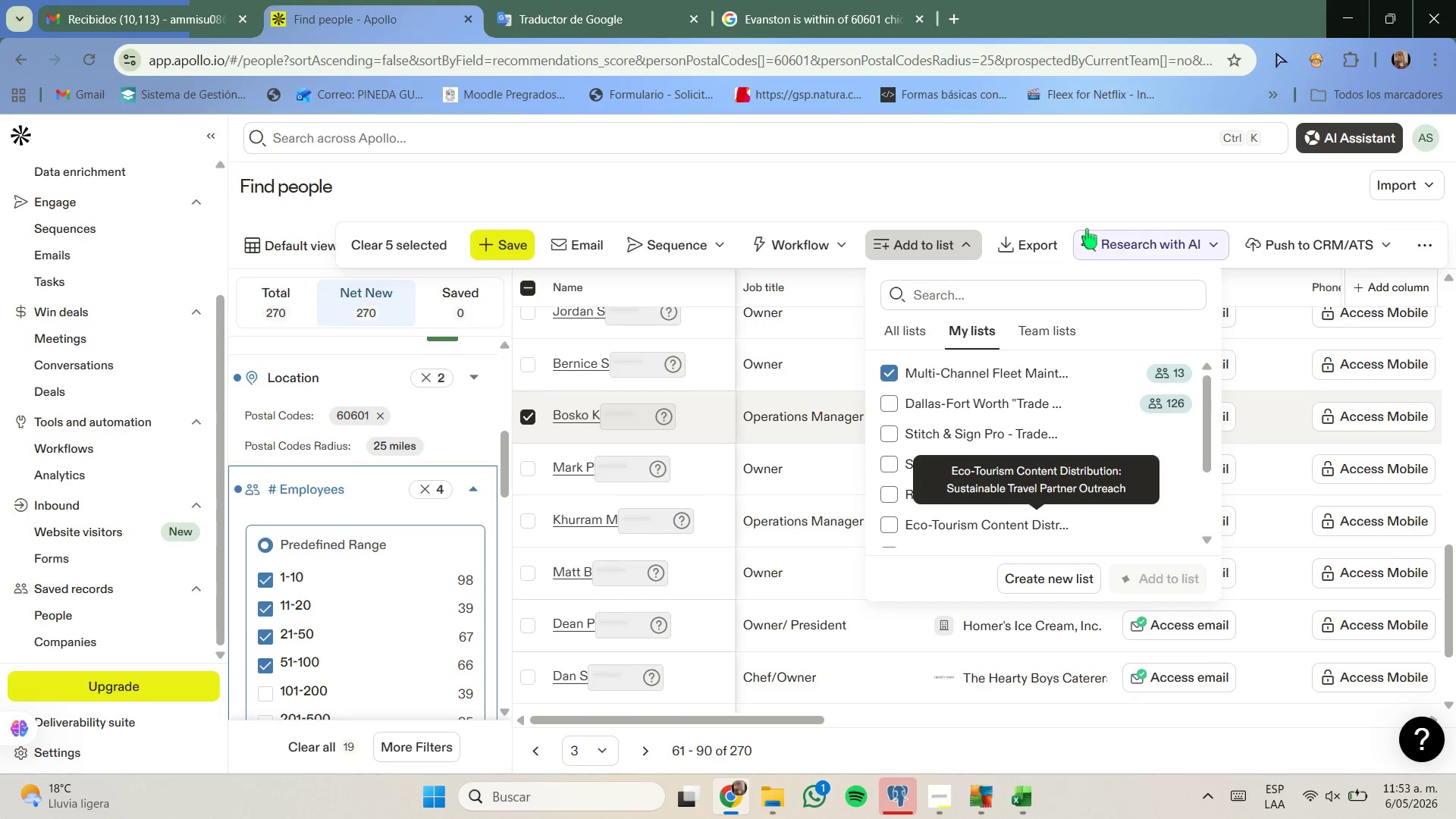 
left_click([1094, 194])
 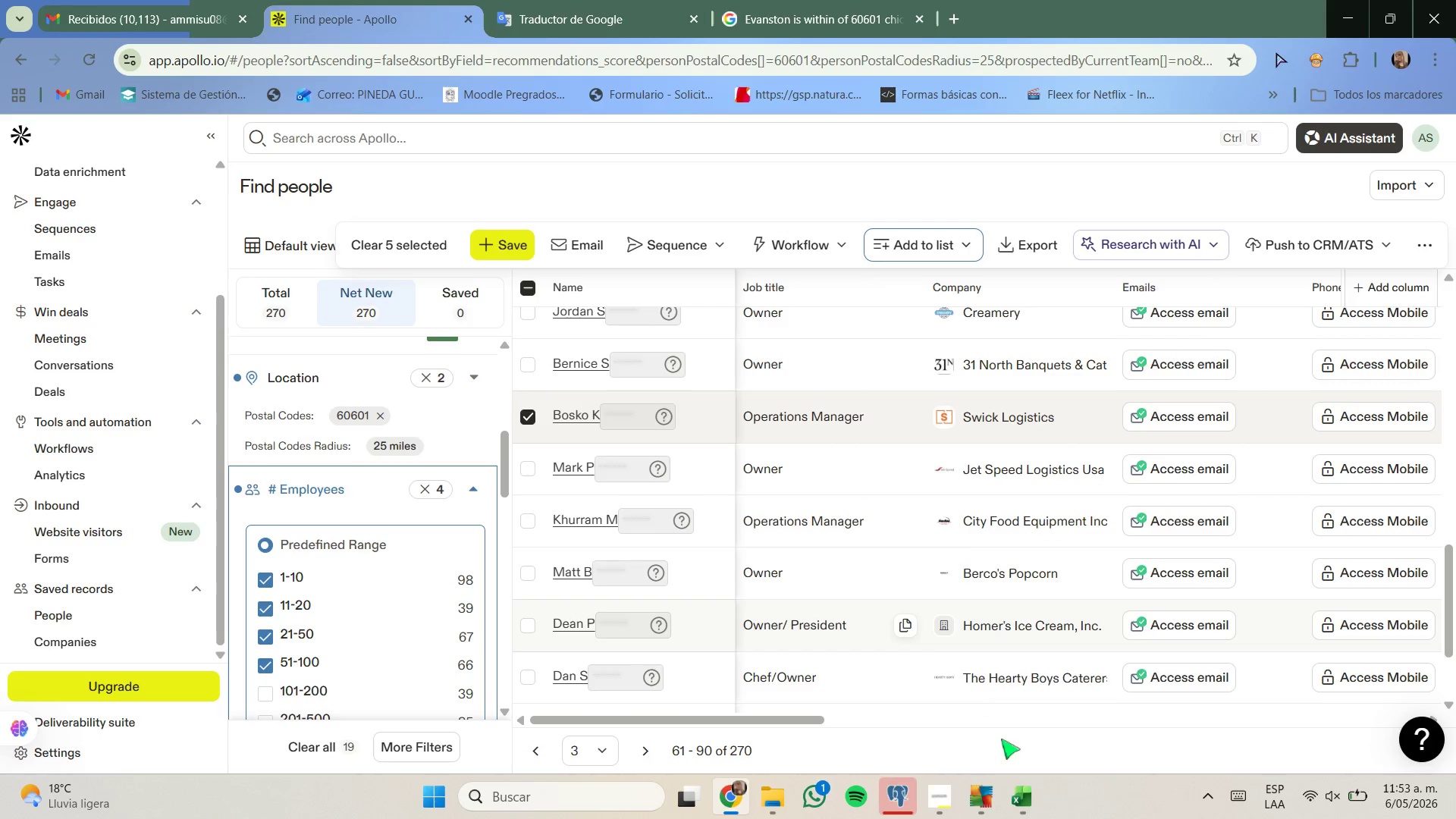 
left_click([1025, 793])
 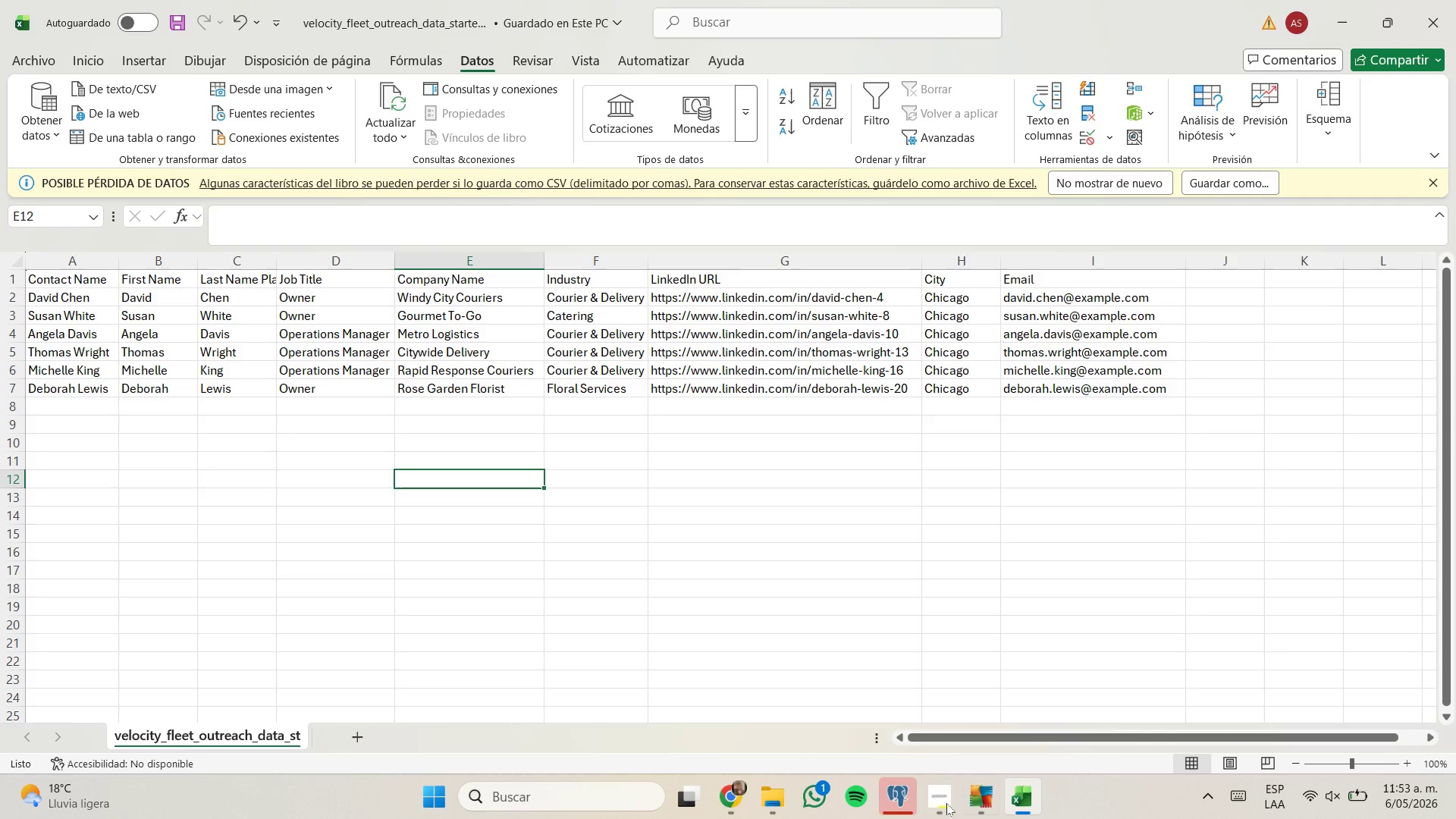 
left_click([743, 785])
 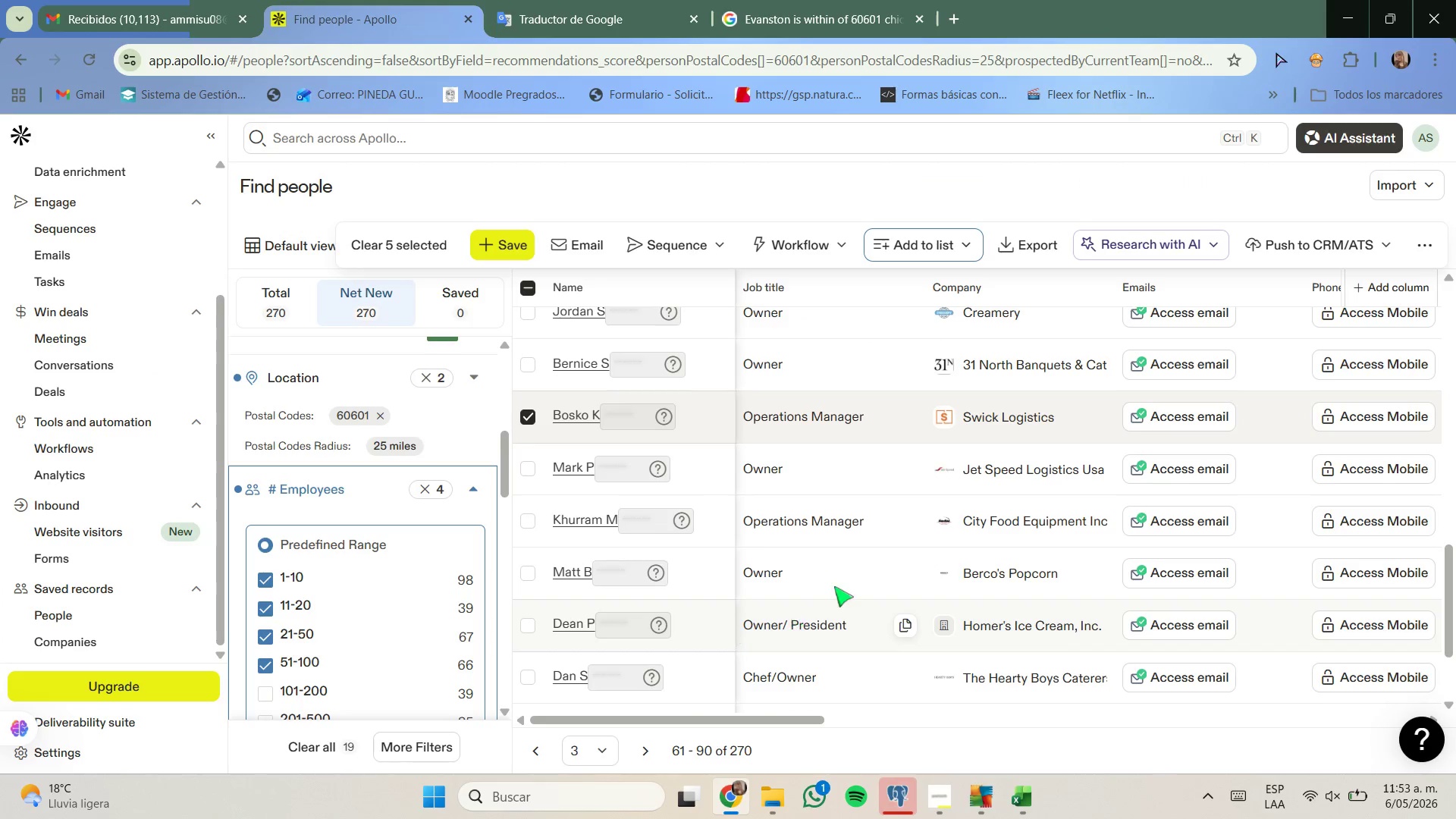 
scroll: coordinate [852, 422], scroll_direction: down, amount: 2.0
 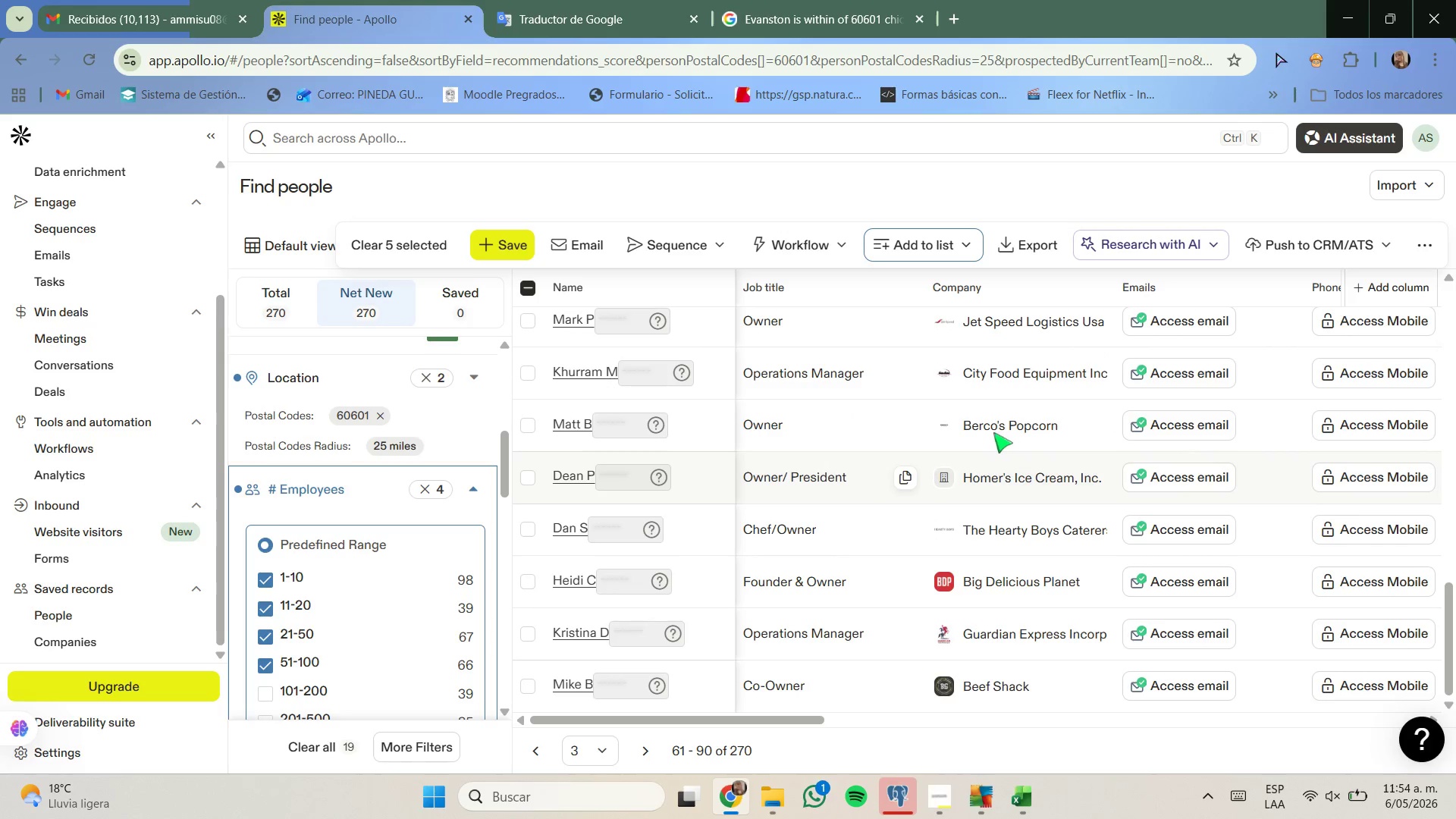 
right_click([1065, 380])
 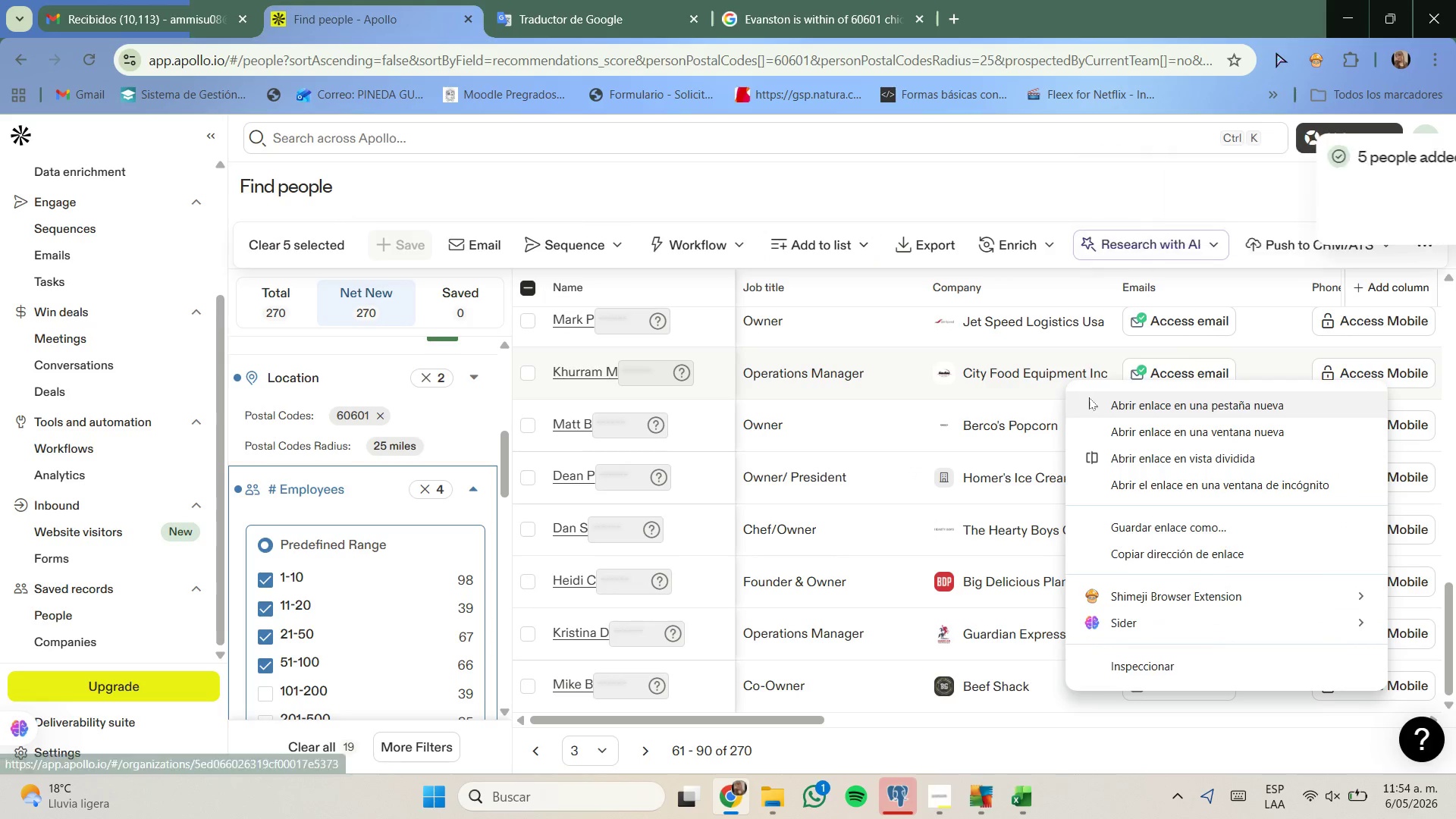 
left_click([1101, 403])
 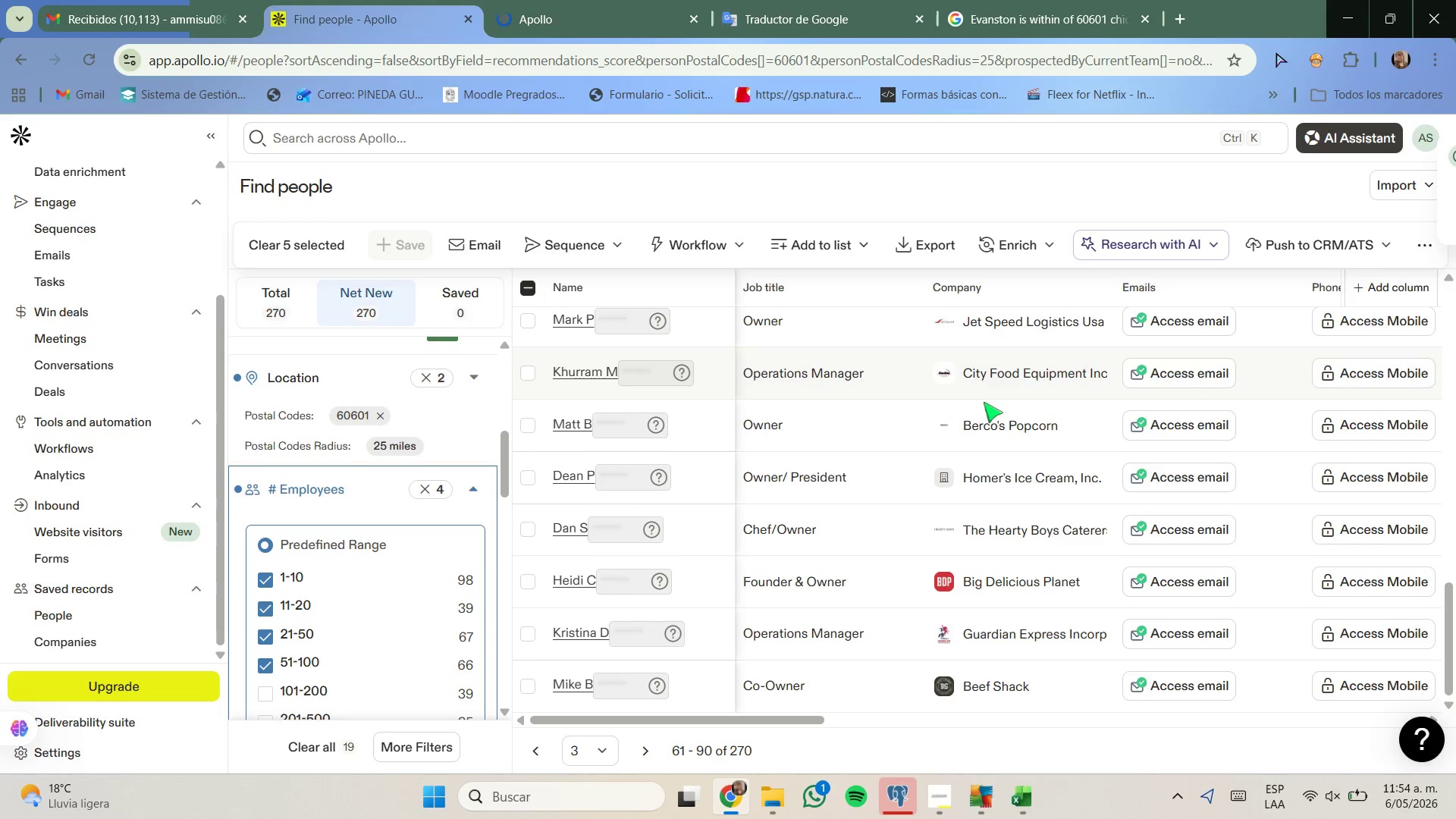 
scroll: coordinate [984, 404], scroll_direction: down, amount: 1.0
 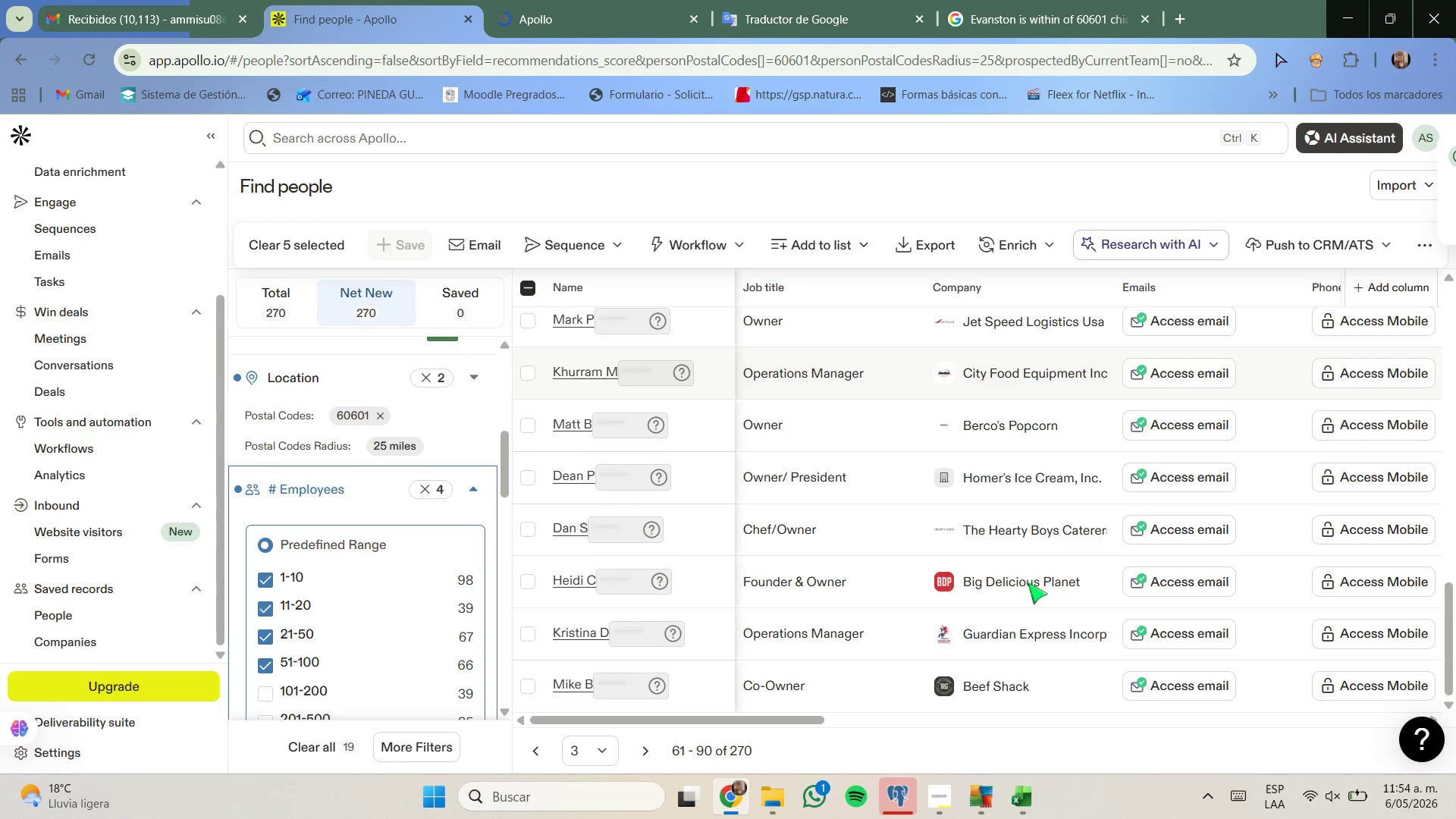 
right_click([1028, 583])
 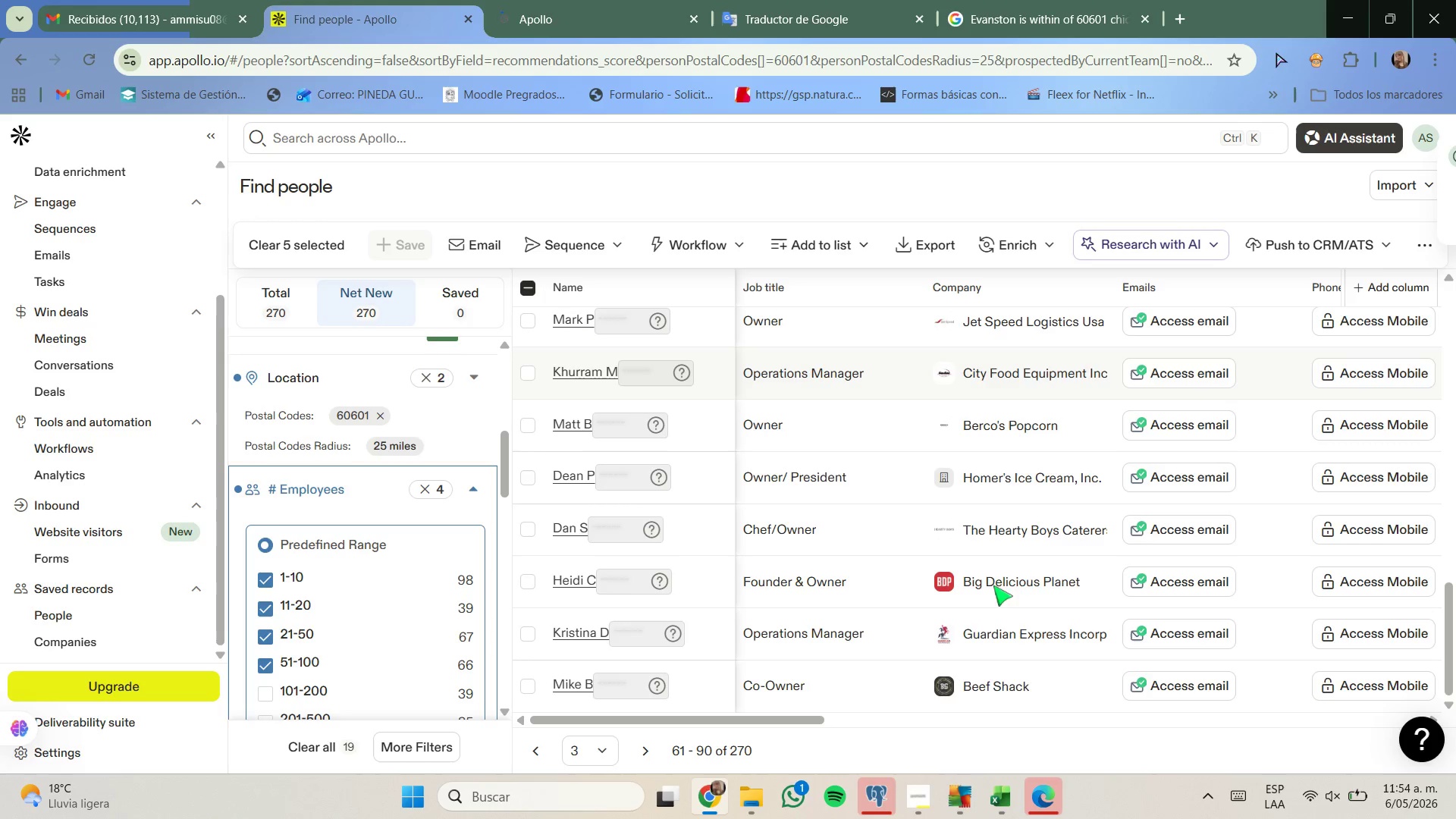 
scroll: coordinate [426, 522], scroll_direction: up, amount: 3.0
 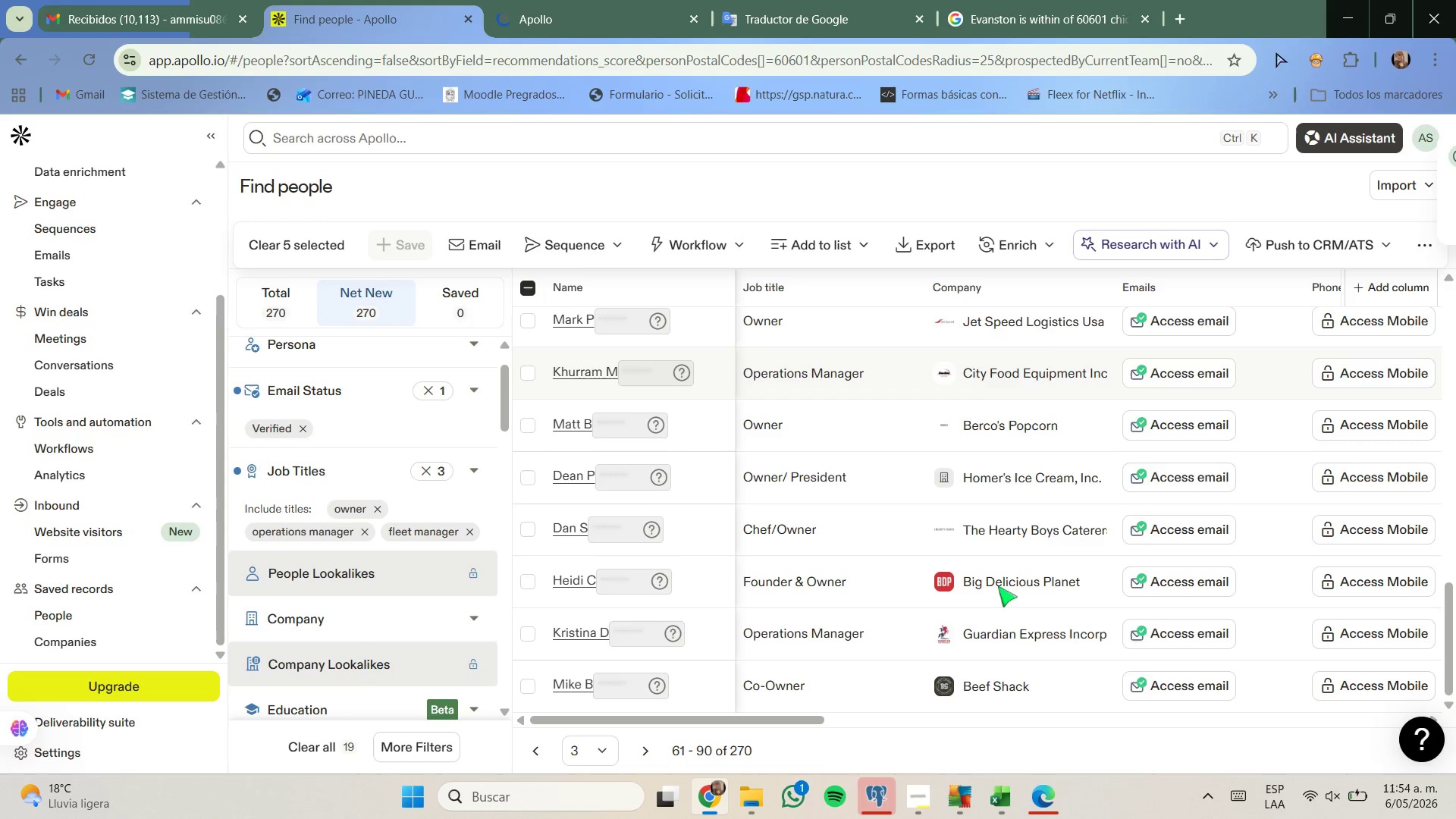 
right_click([1025, 582])
 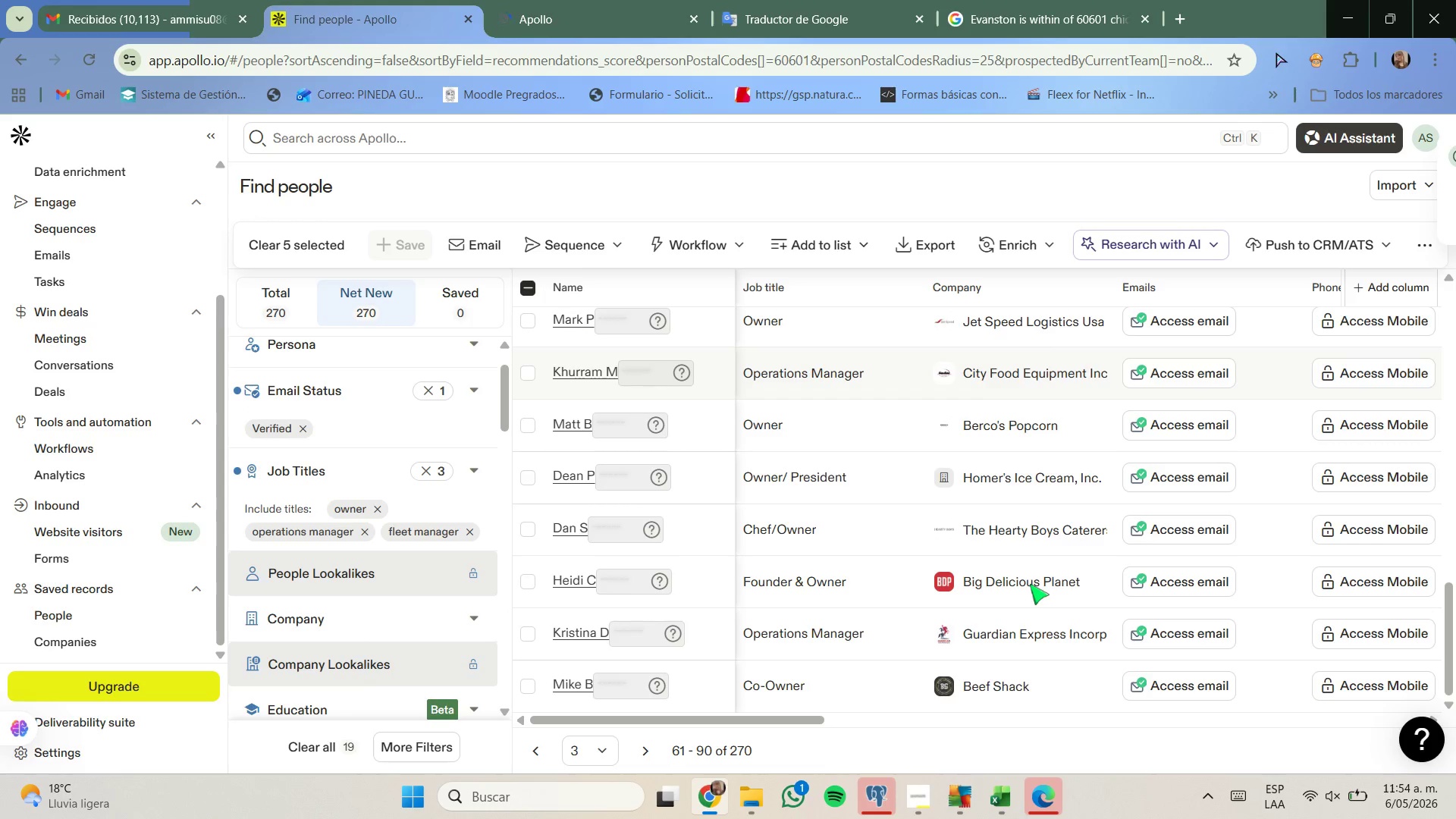 
right_click([1032, 585])
 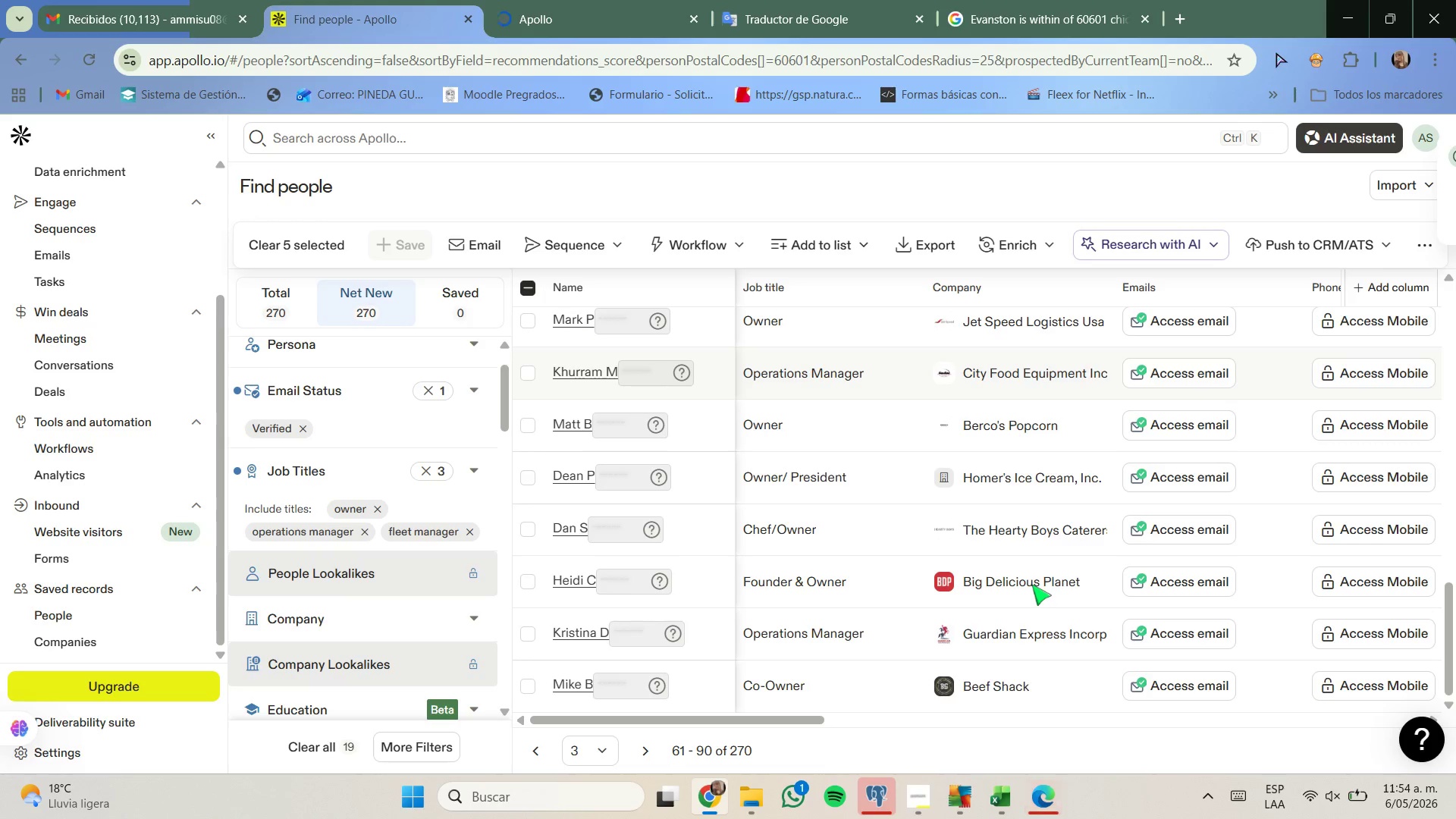 
double_click([1032, 585])
 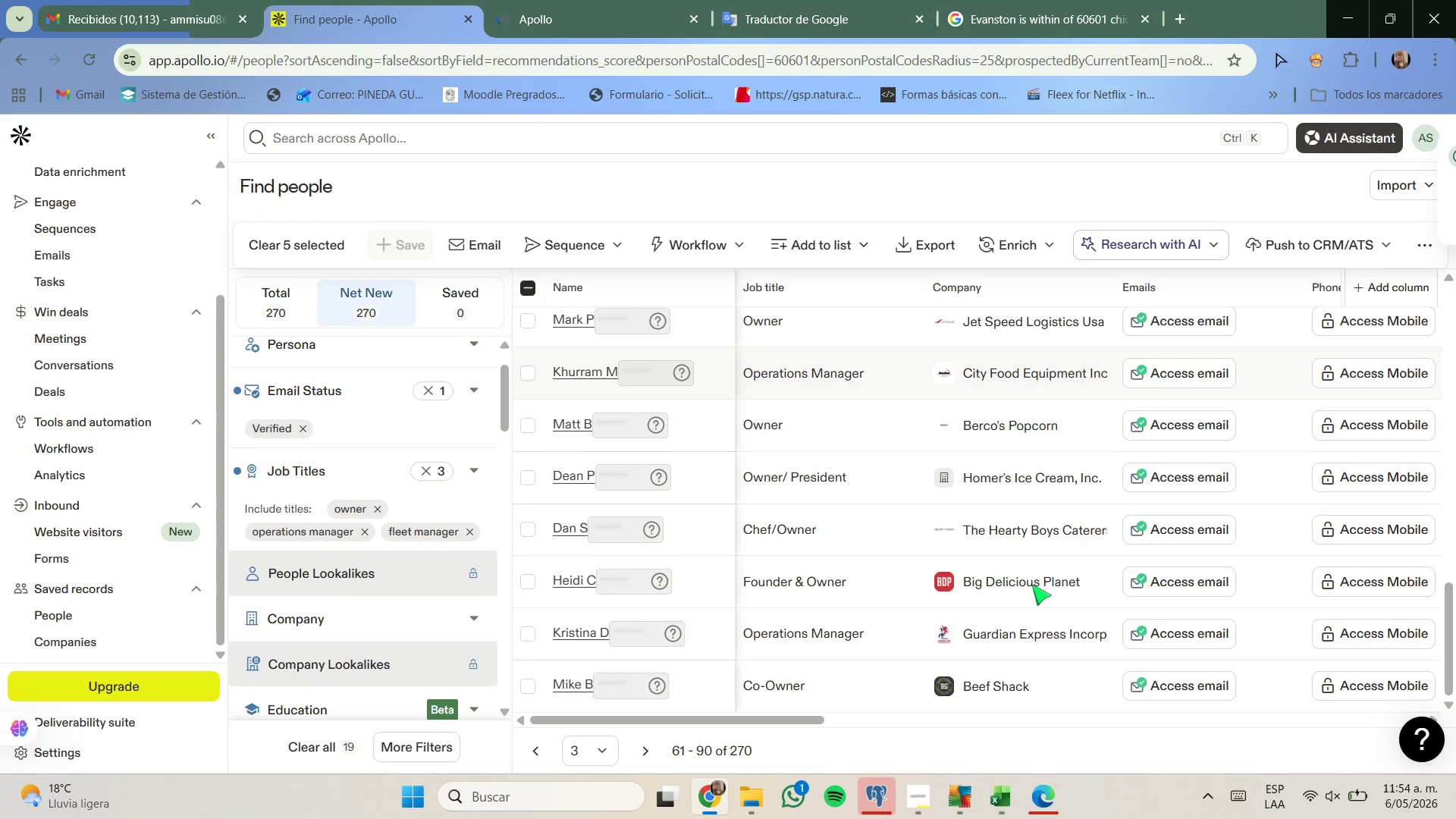 
triple_click([1032, 585])
 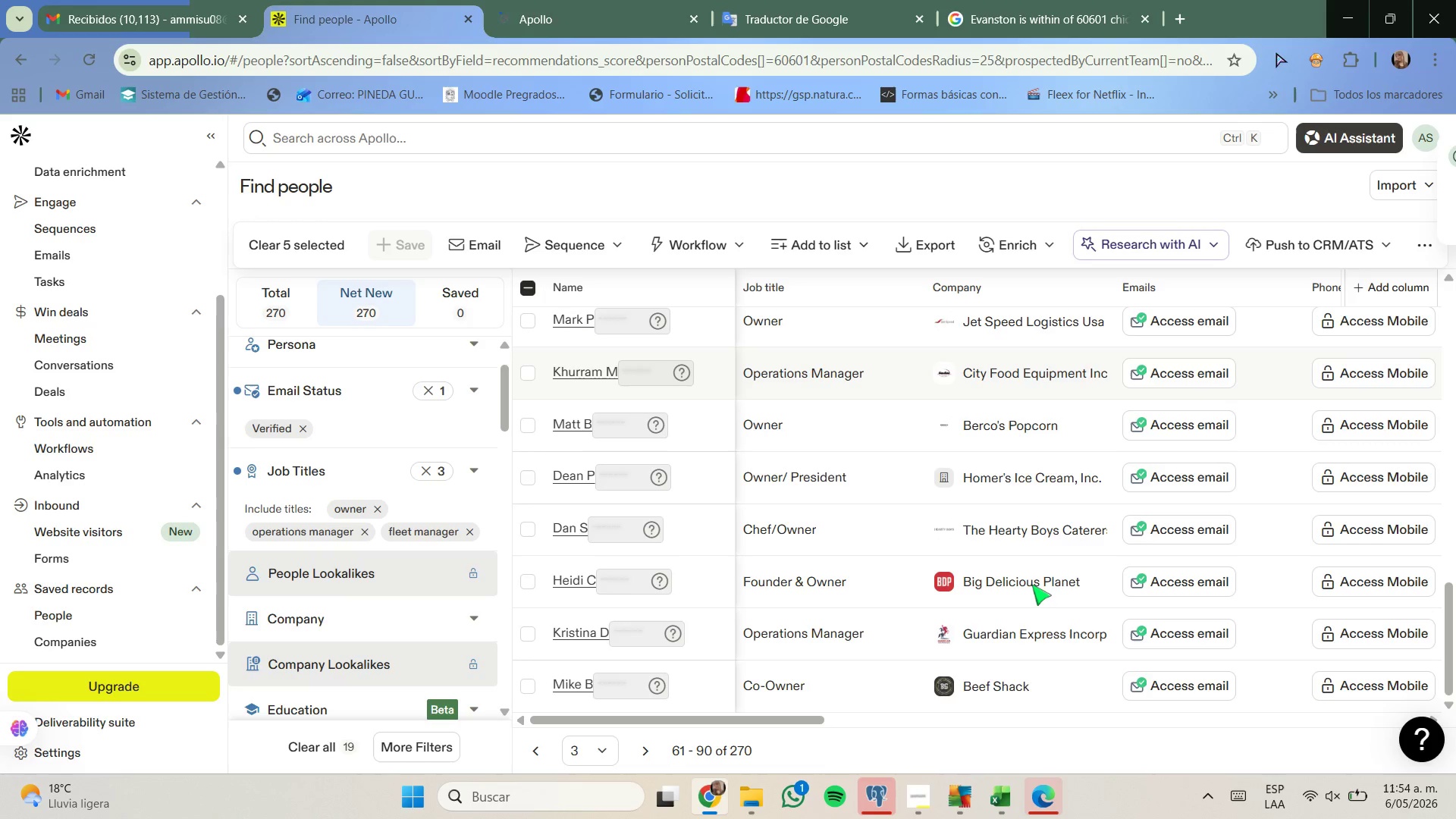 
triple_click([1032, 585])
 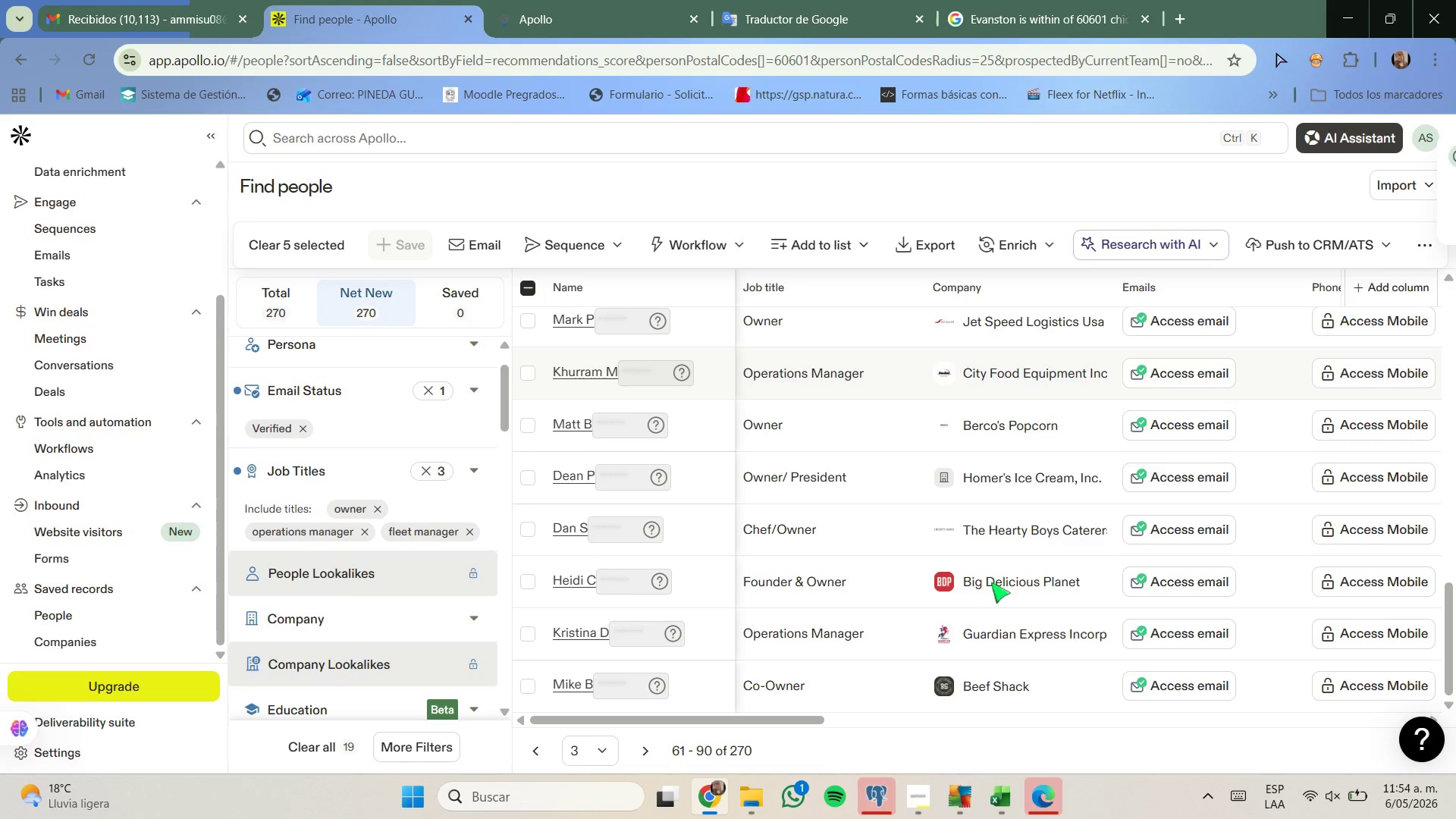 
right_click([992, 586])
 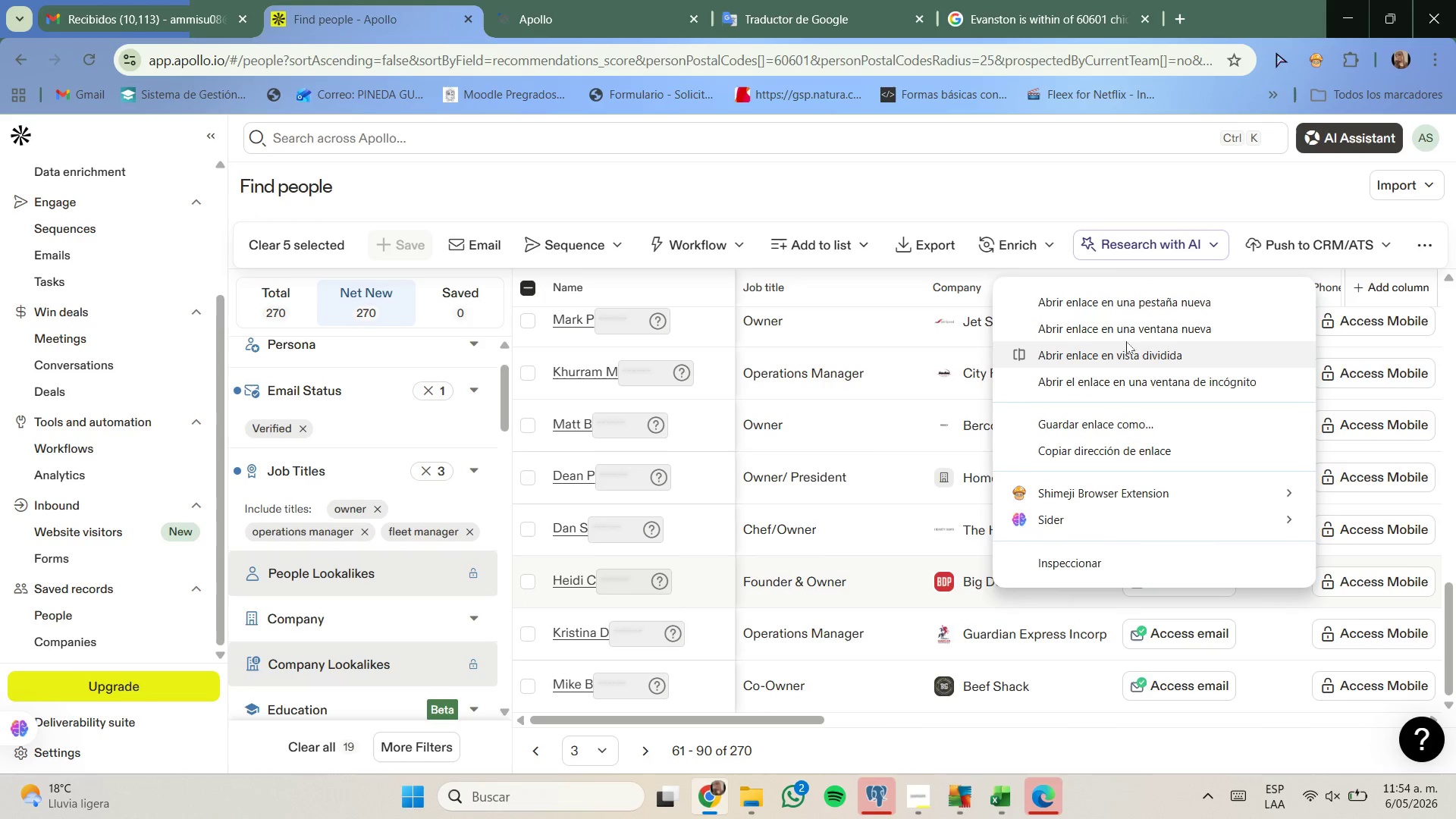 
scroll: coordinate [992, 586], scroll_direction: down, amount: 4.0
 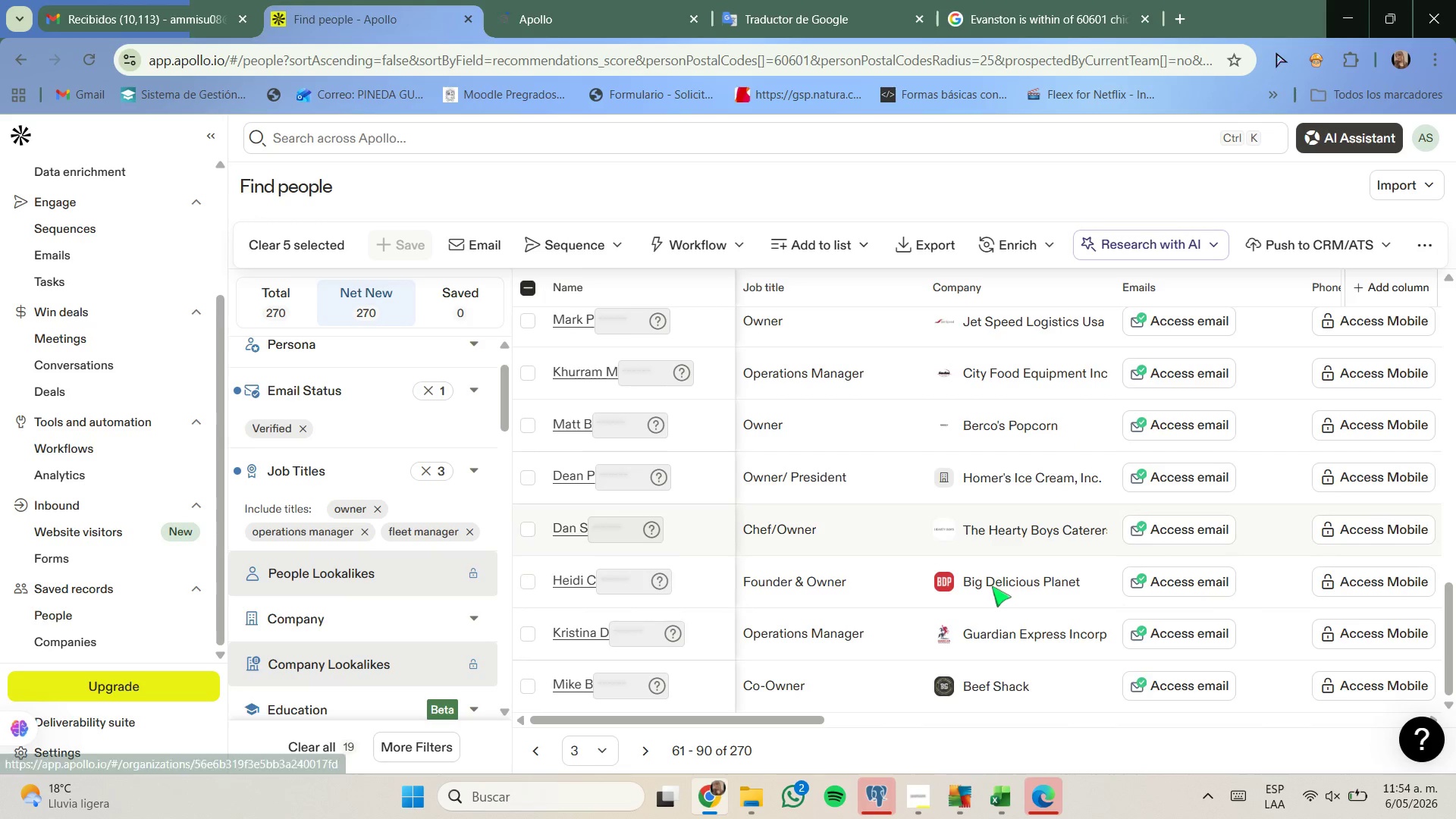 
left_click([1129, 307])
 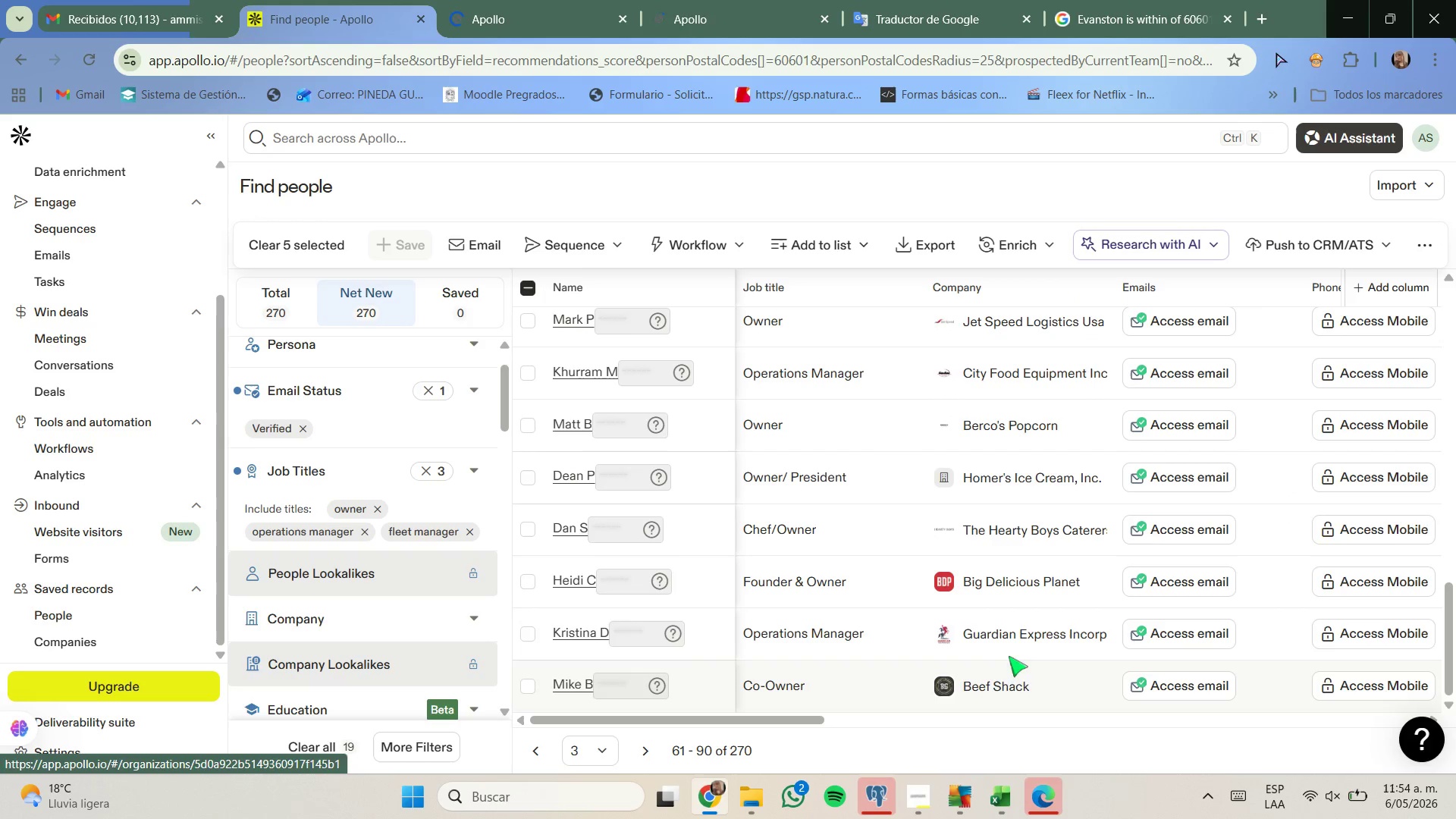 
right_click([1029, 631])
 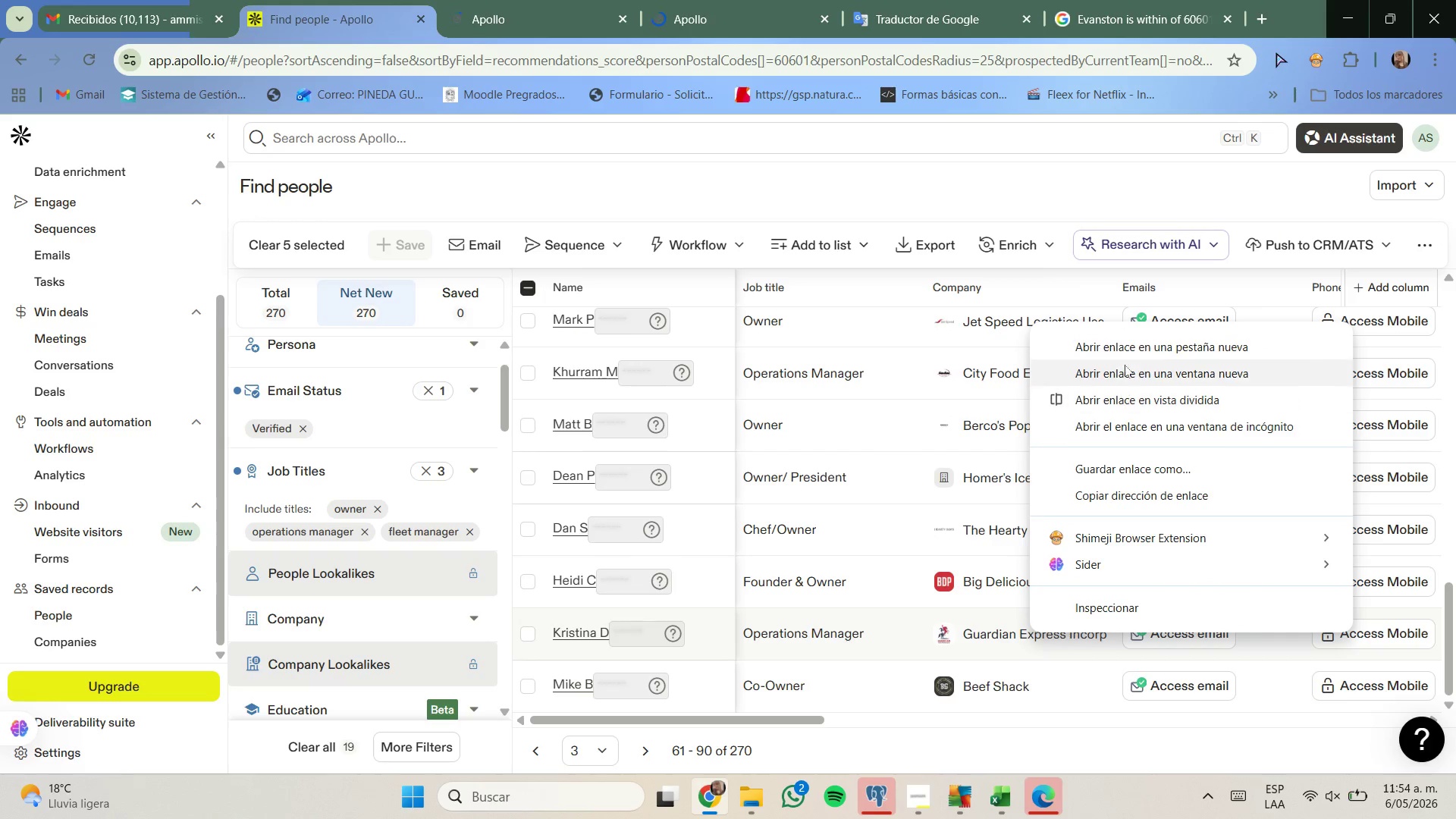 
left_click([1134, 334])
 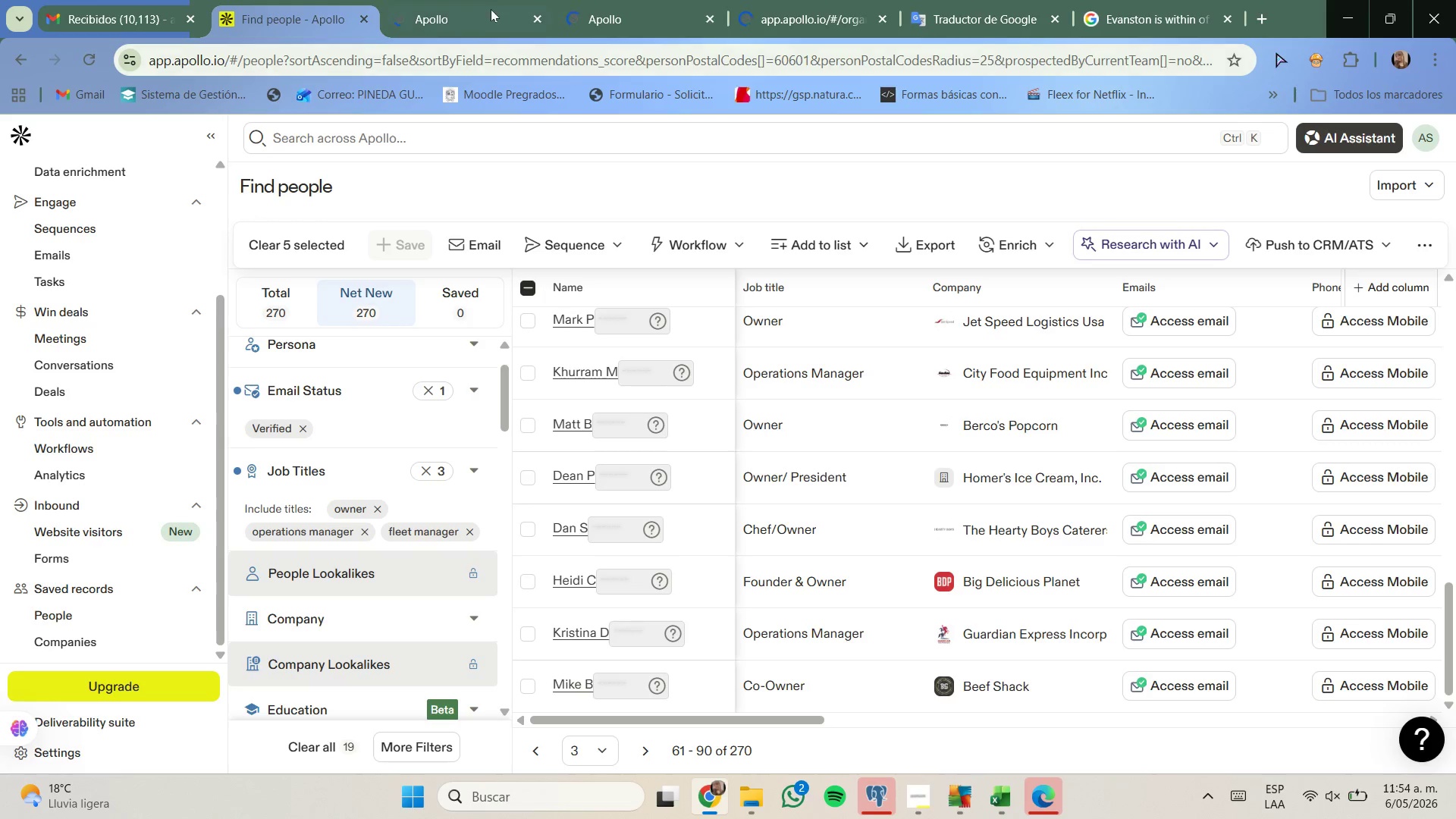 
left_click([487, 5])
 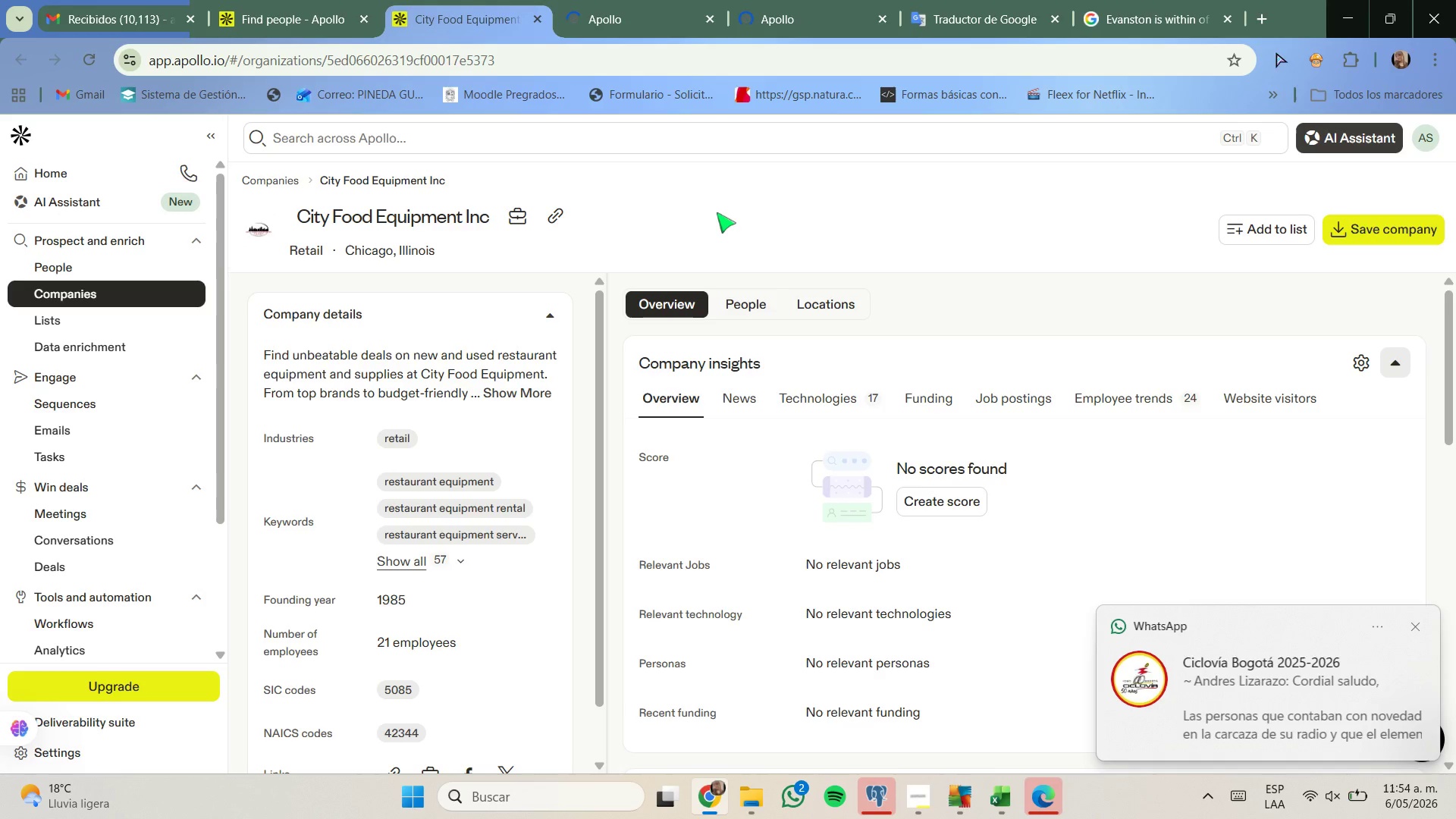 
wait(13.95)
 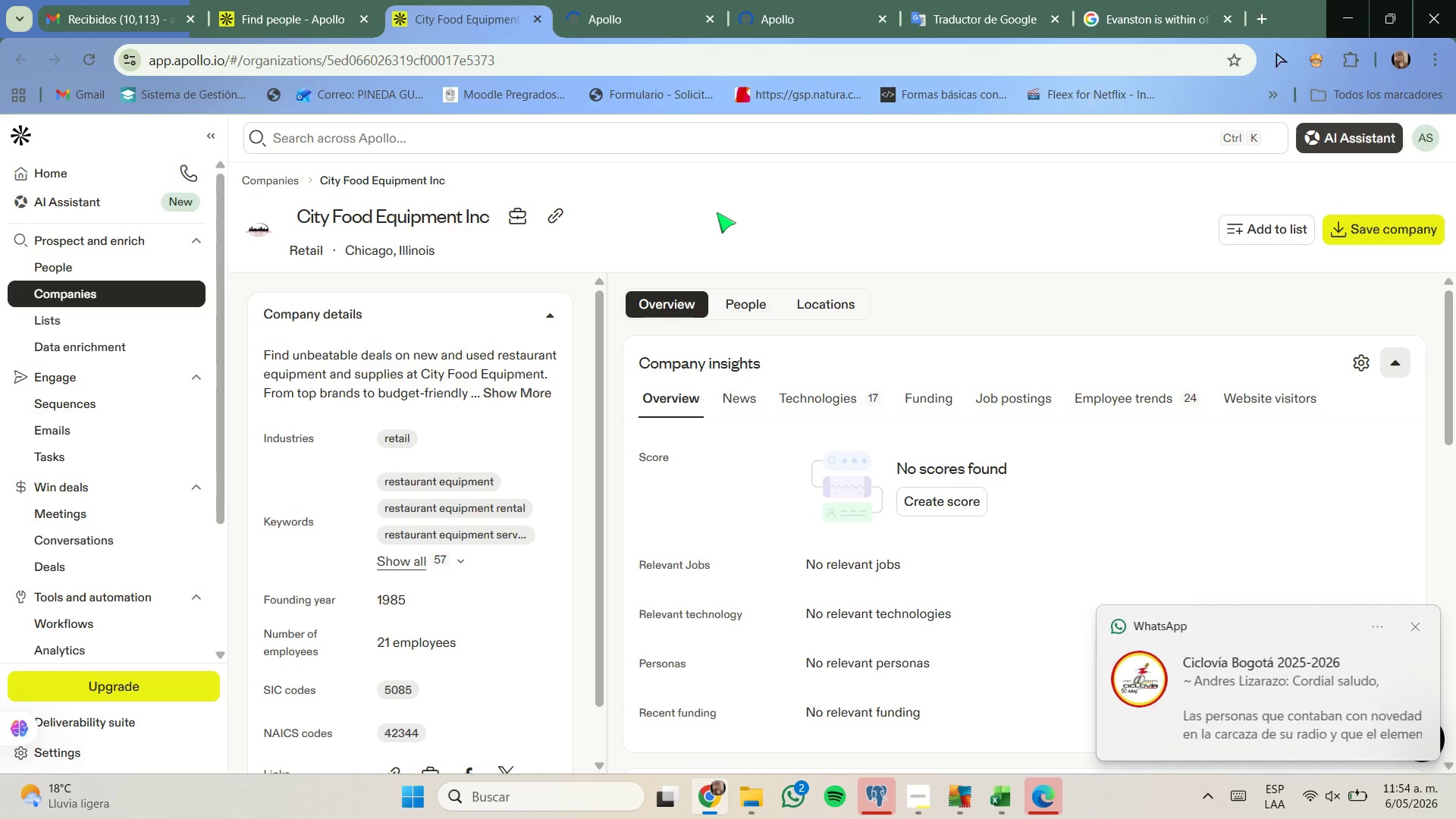 
left_click([566, 209])
 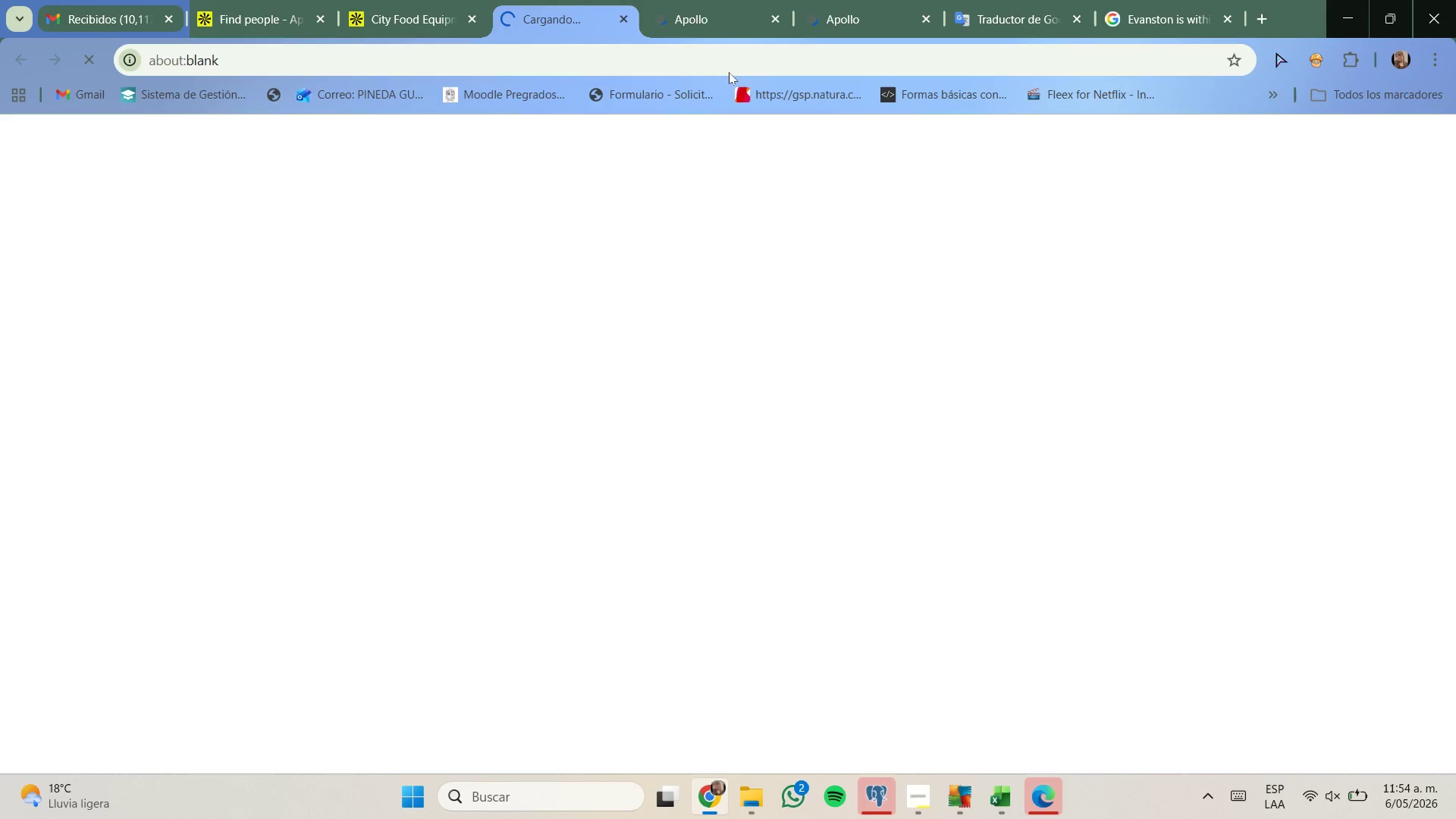 
left_click([725, 0])
 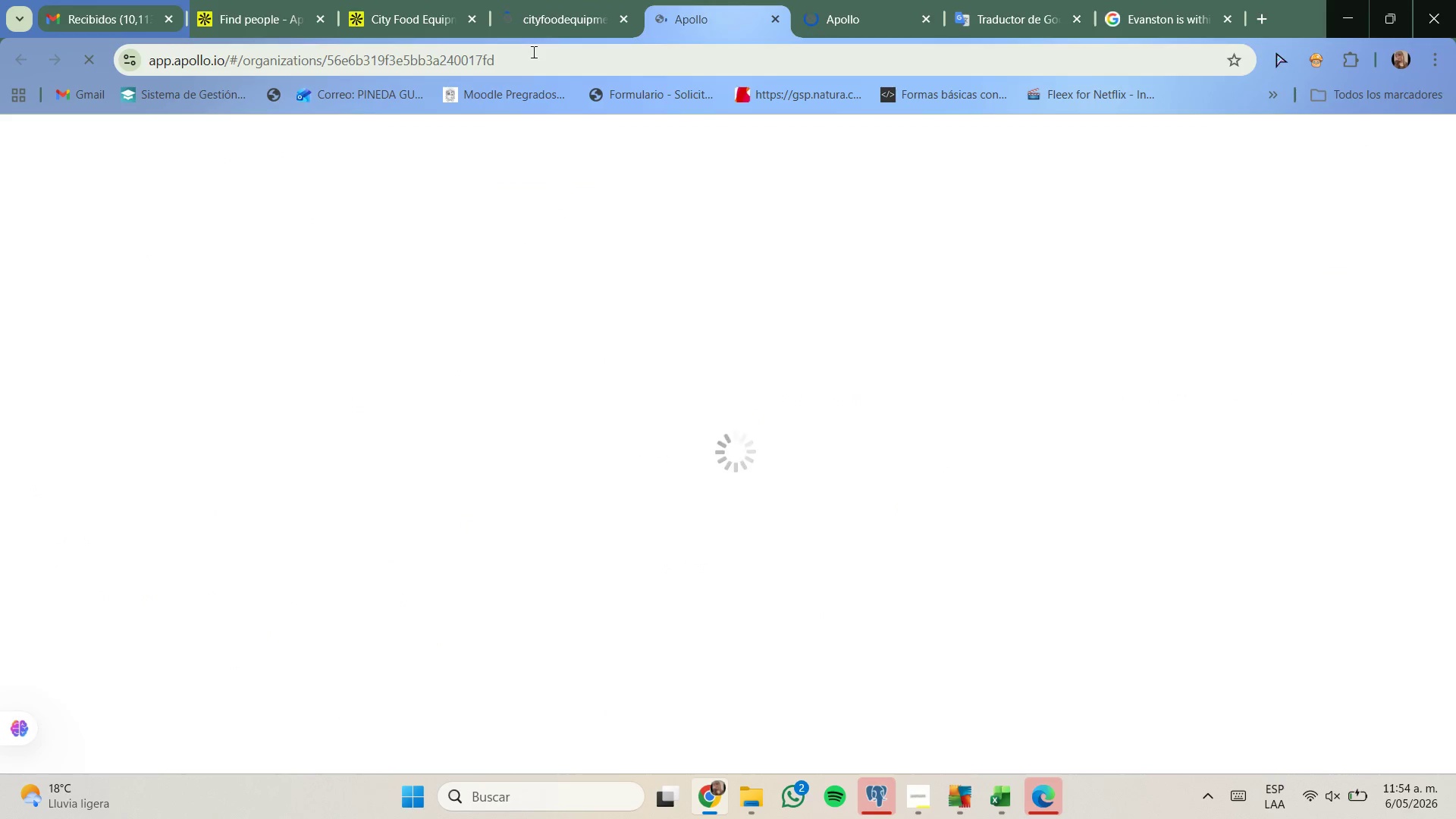 
double_click([541, 35])
 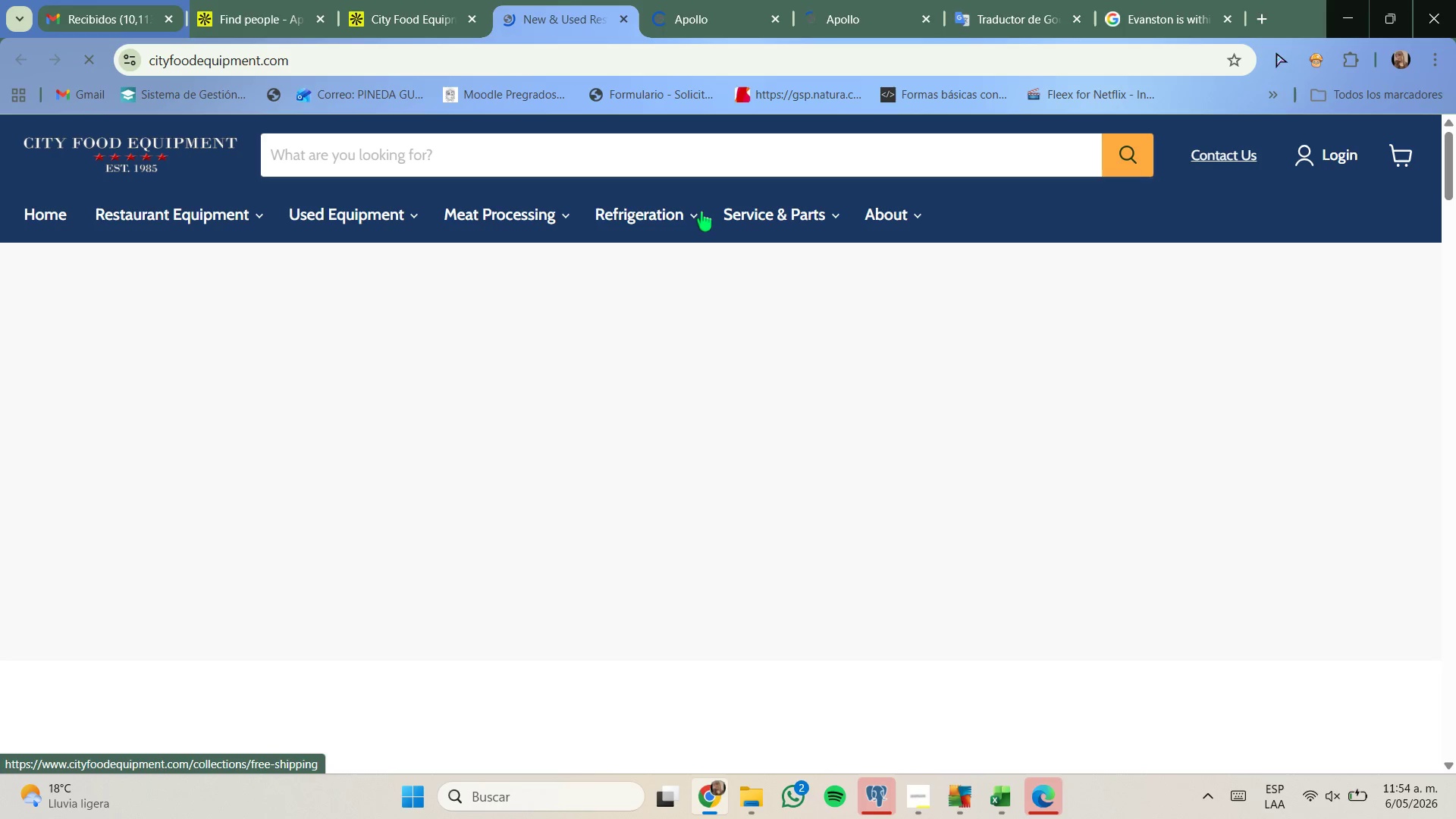 
wait(5.52)
 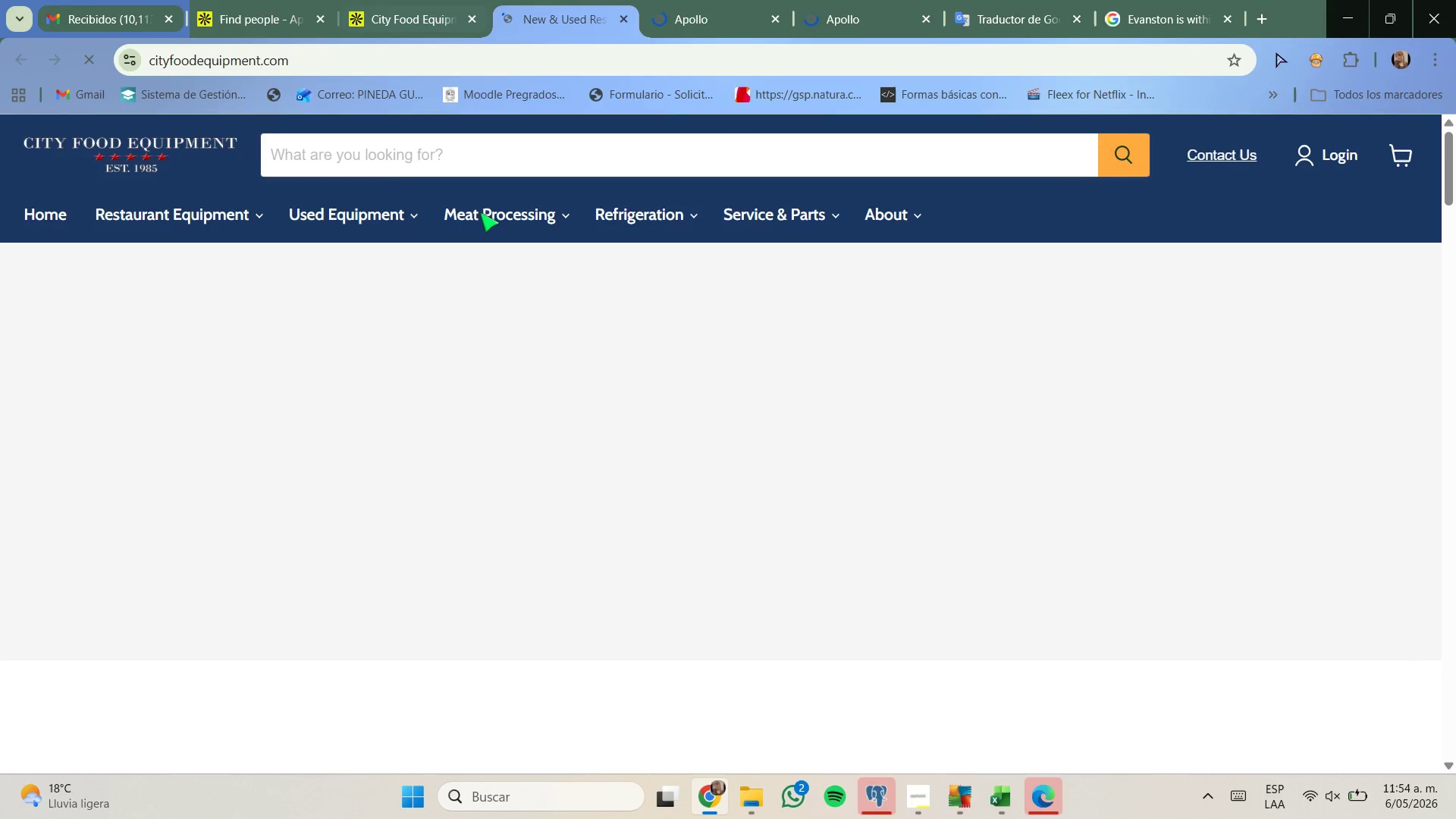 
left_click([837, 215])
 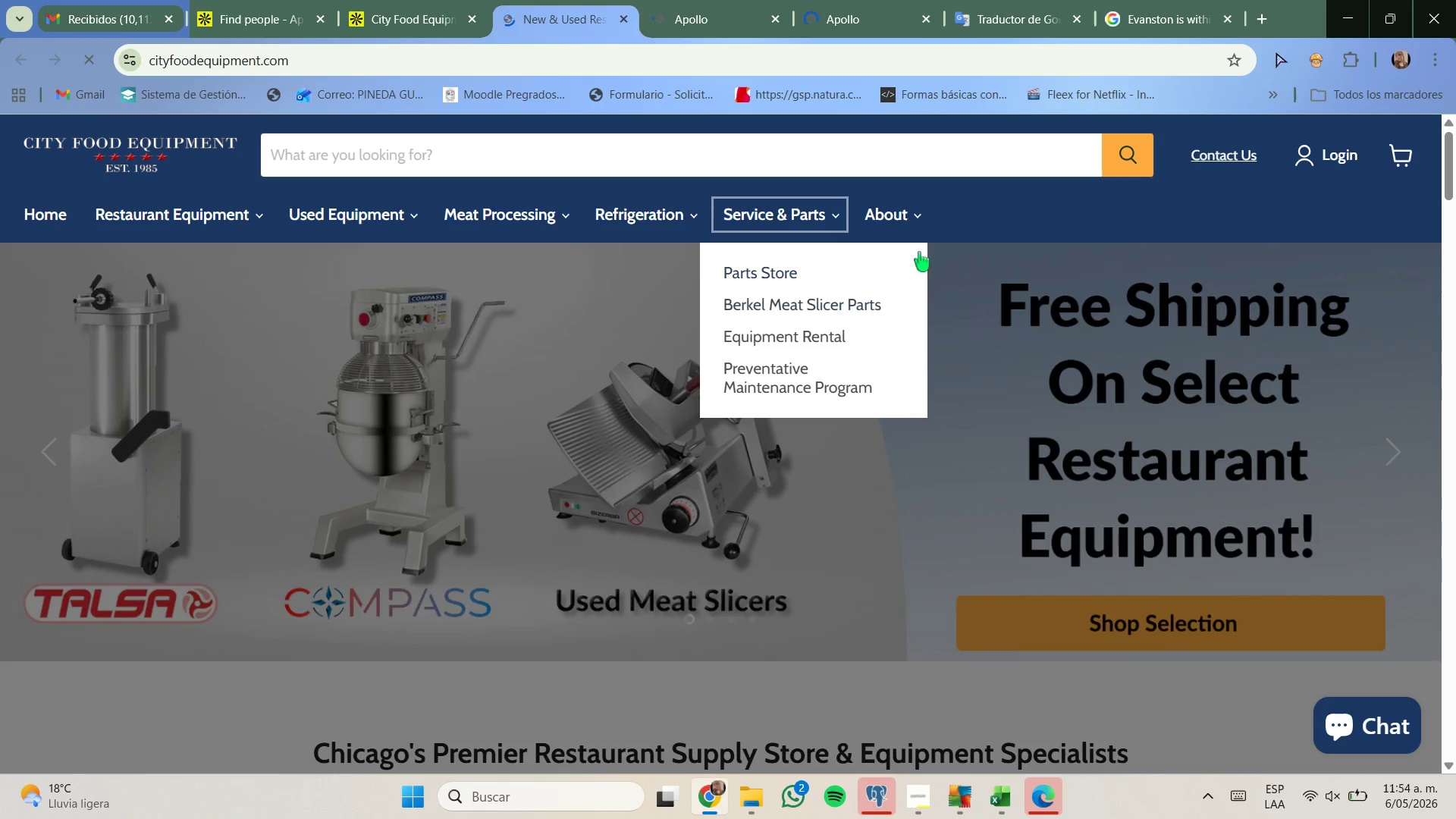 
left_click([1014, 210])
 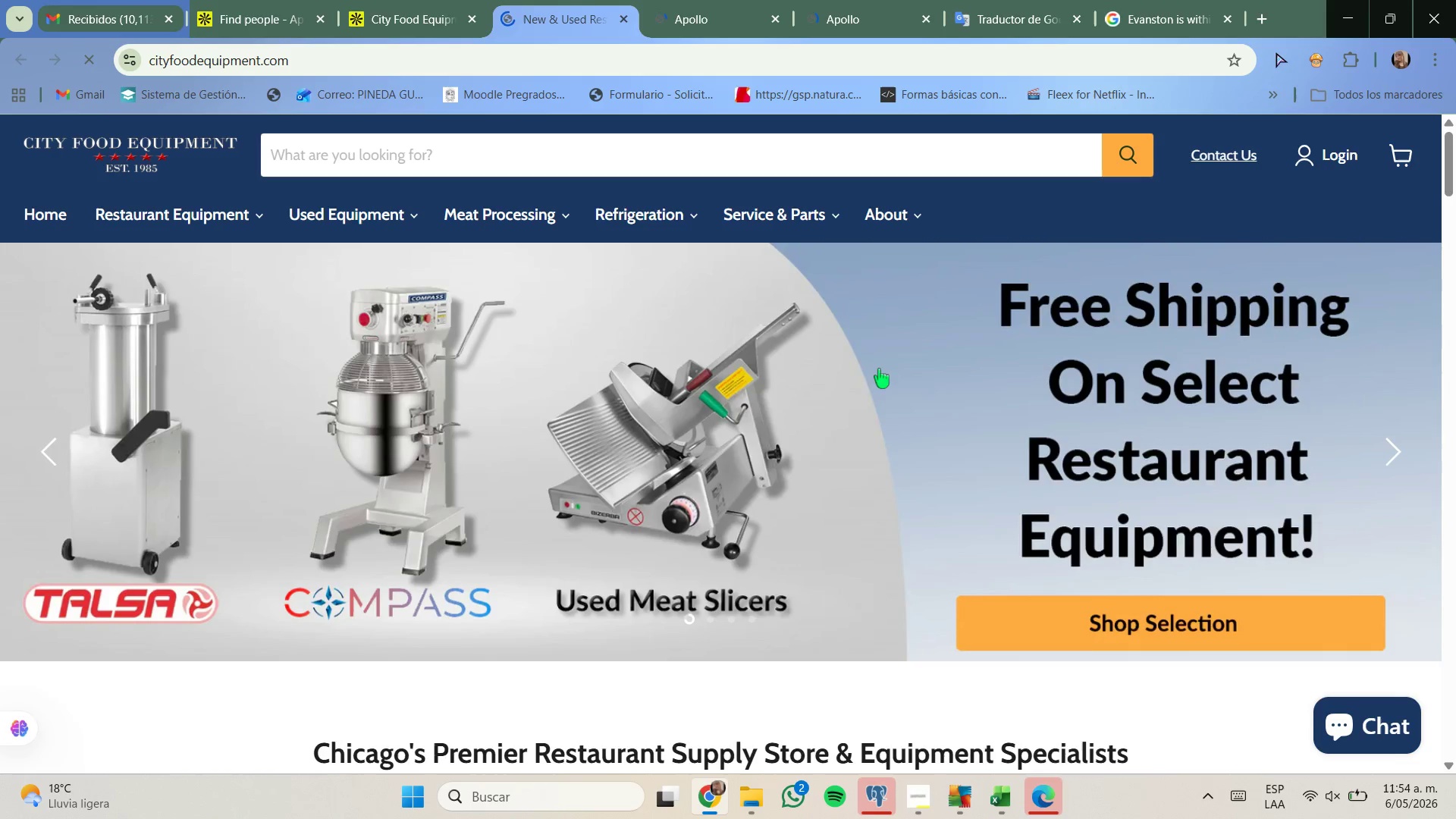 
scroll: coordinate [871, 383], scroll_direction: down, amount: 5.0
 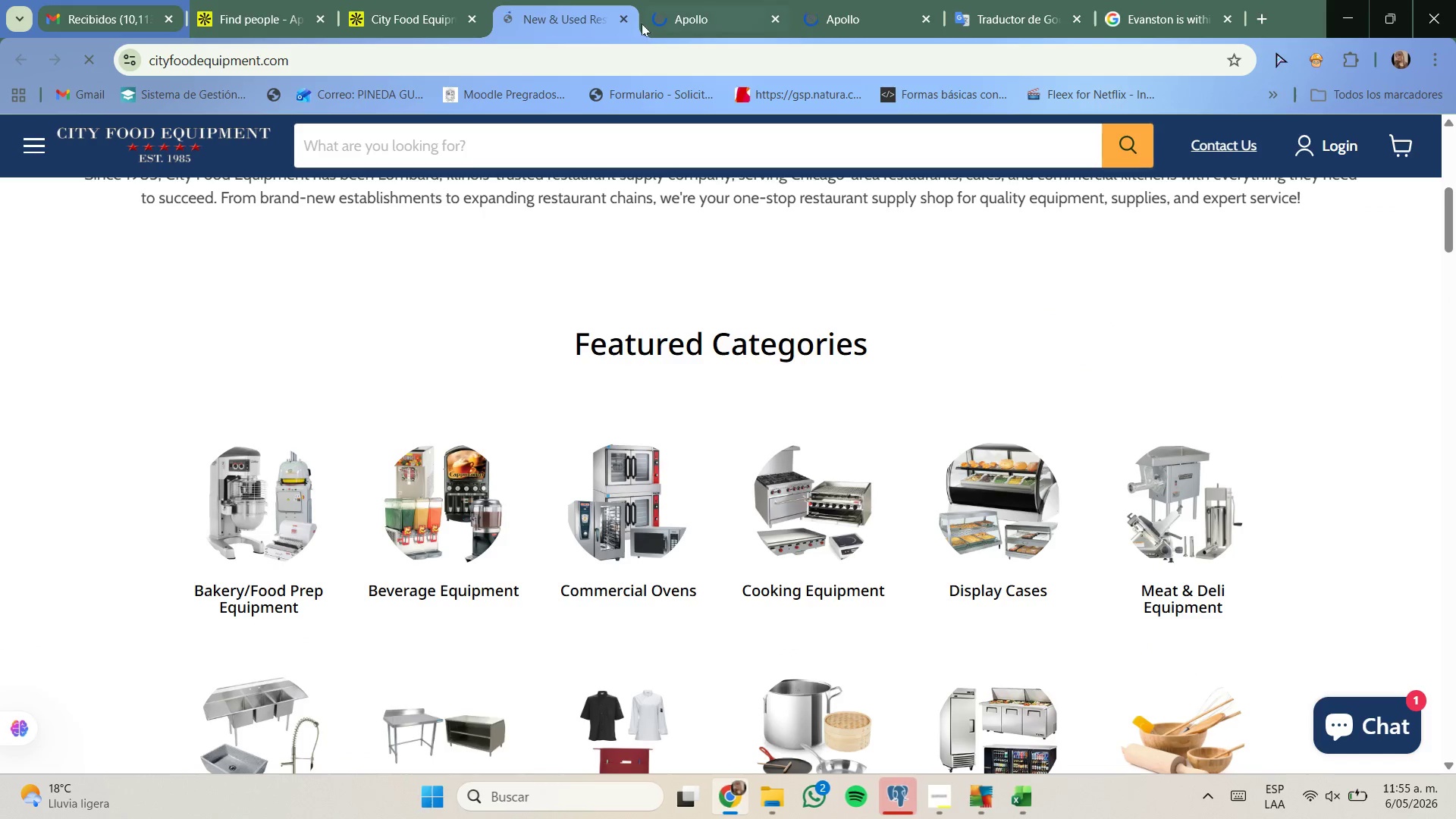 
left_click([628, 18])
 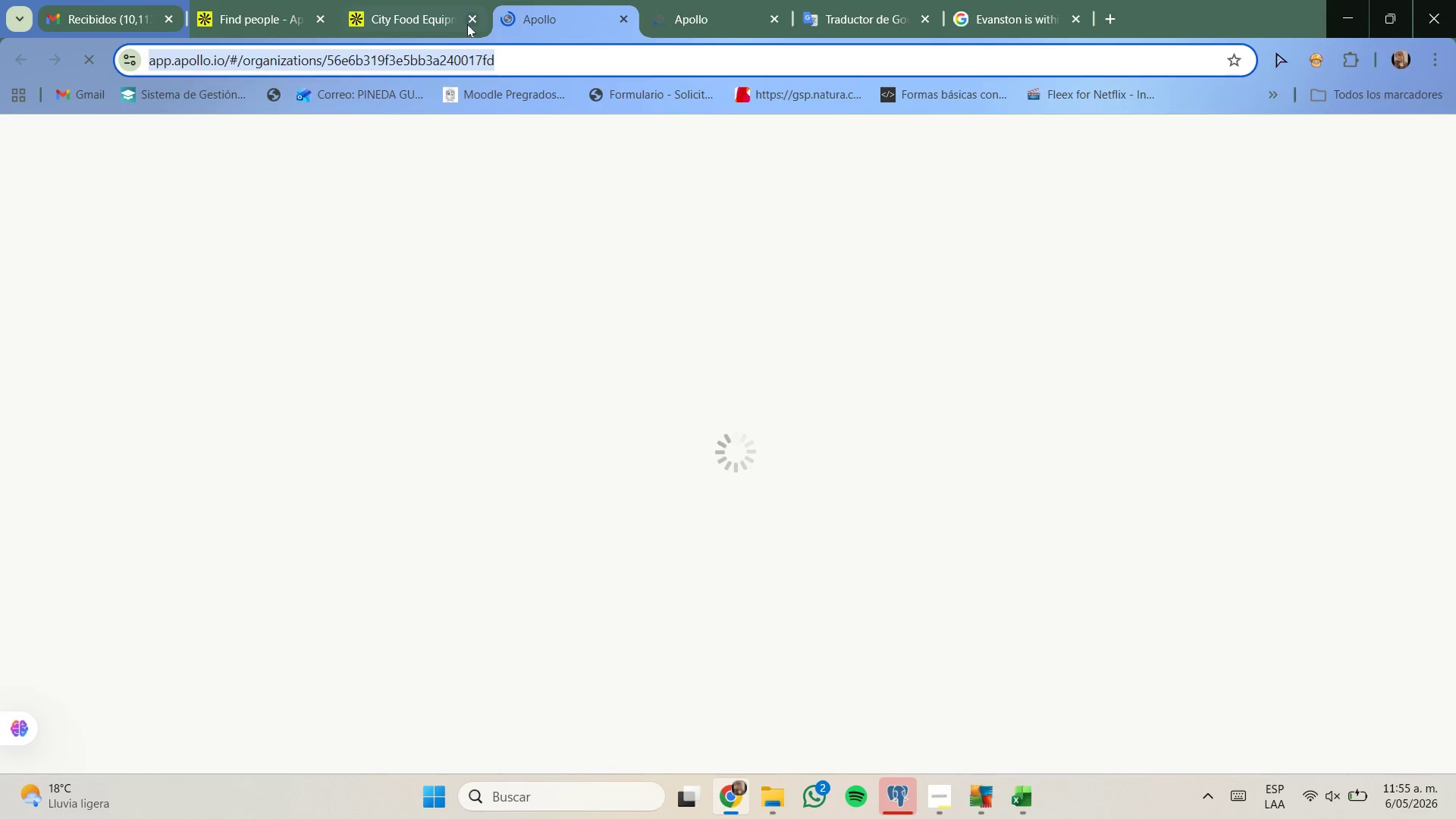 
left_click([470, 24])
 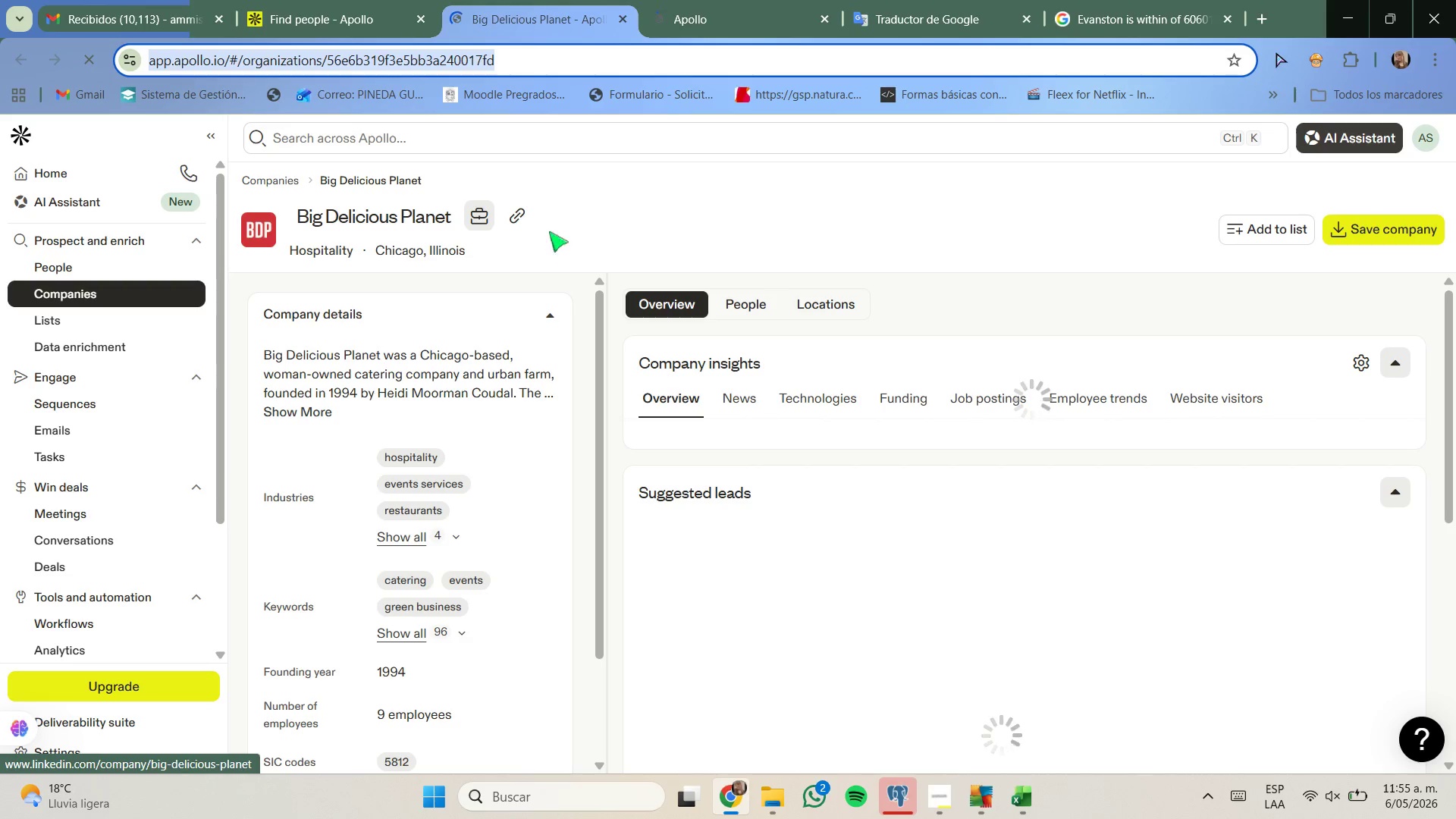 
left_click([526, 219])
 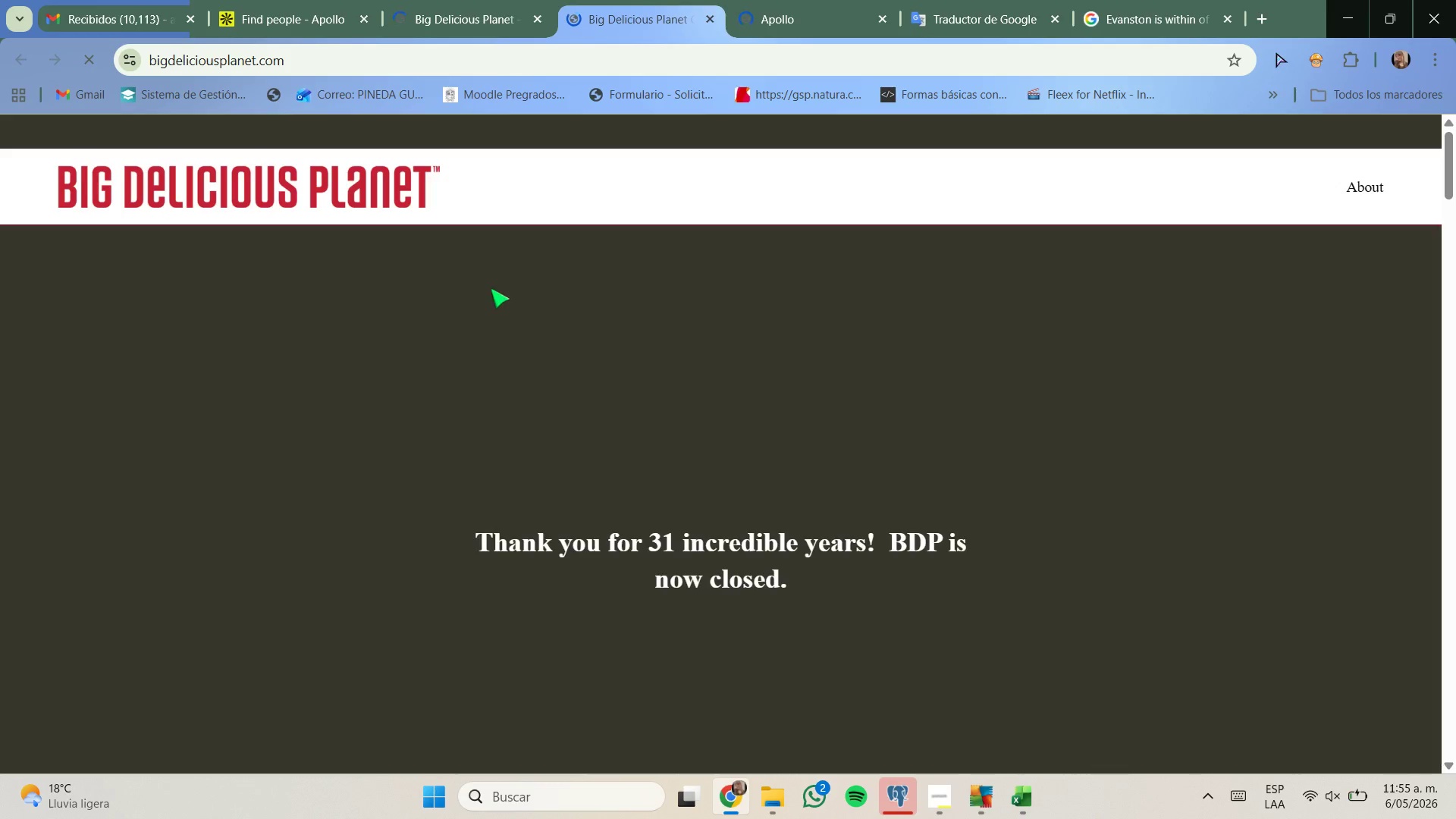 
scroll: coordinate [511, 332], scroll_direction: down, amount: 8.0
 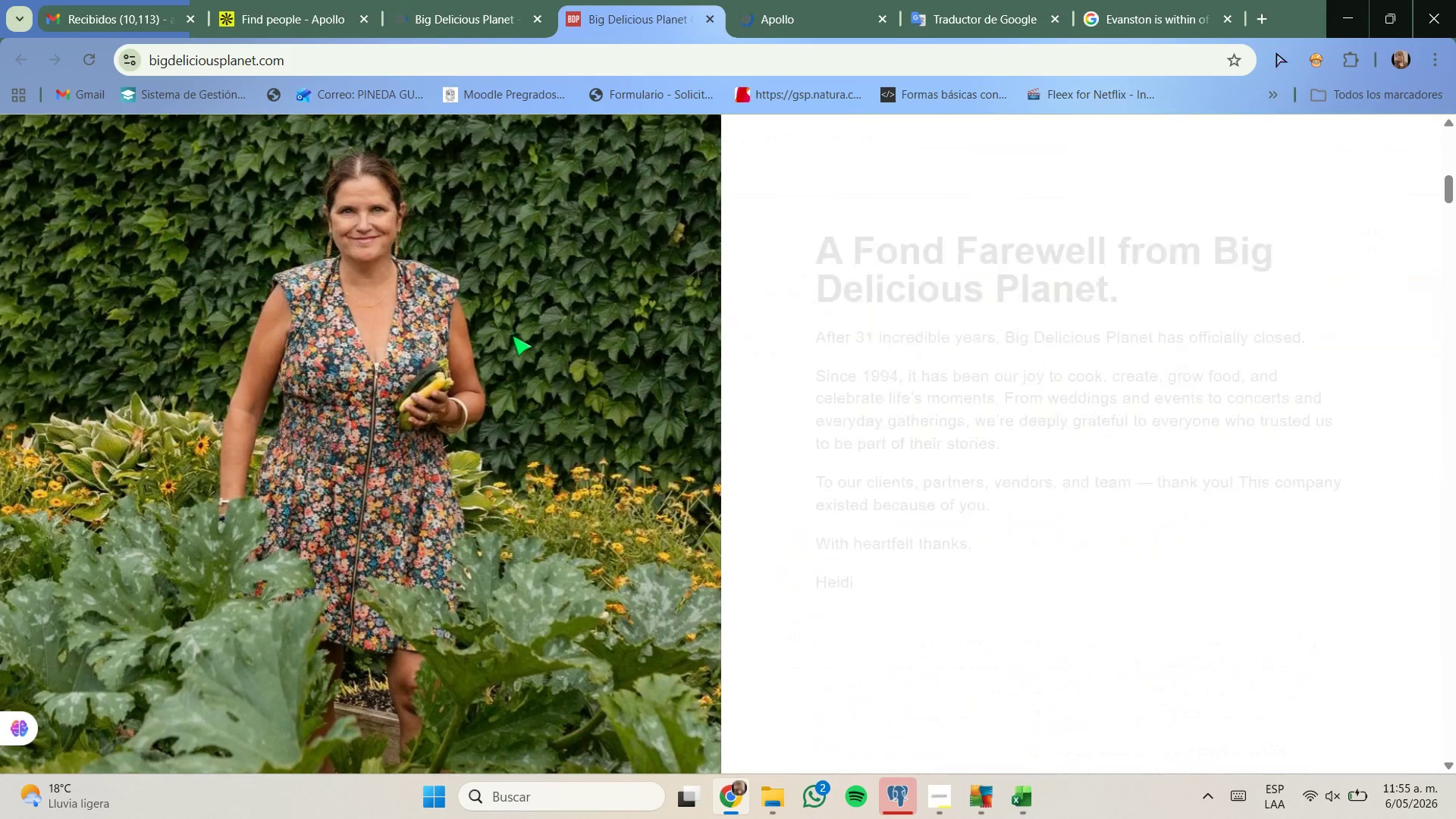 
scroll: coordinate [513, 340], scroll_direction: up, amount: 3.0
 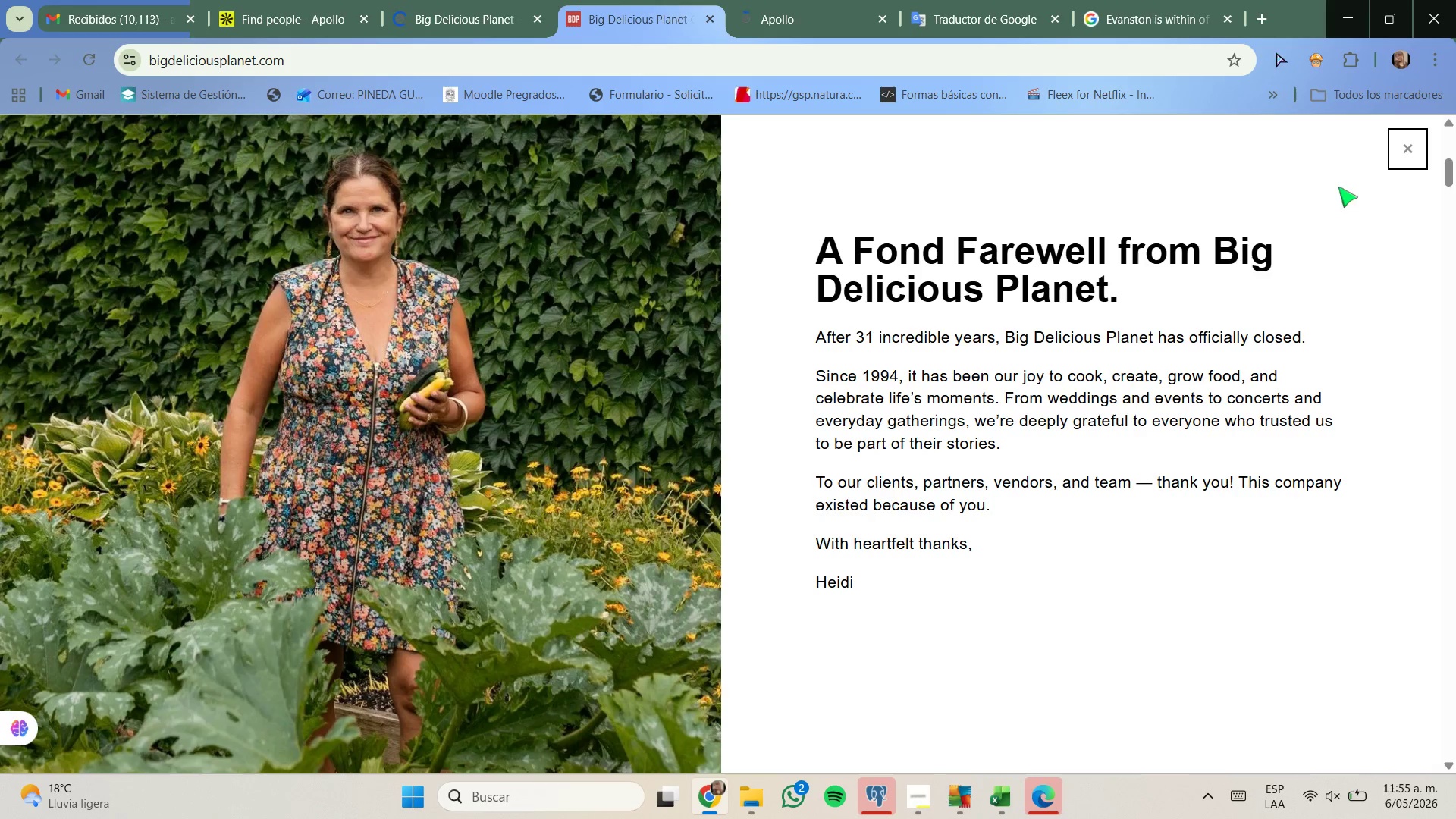 
left_click([1397, 146])
 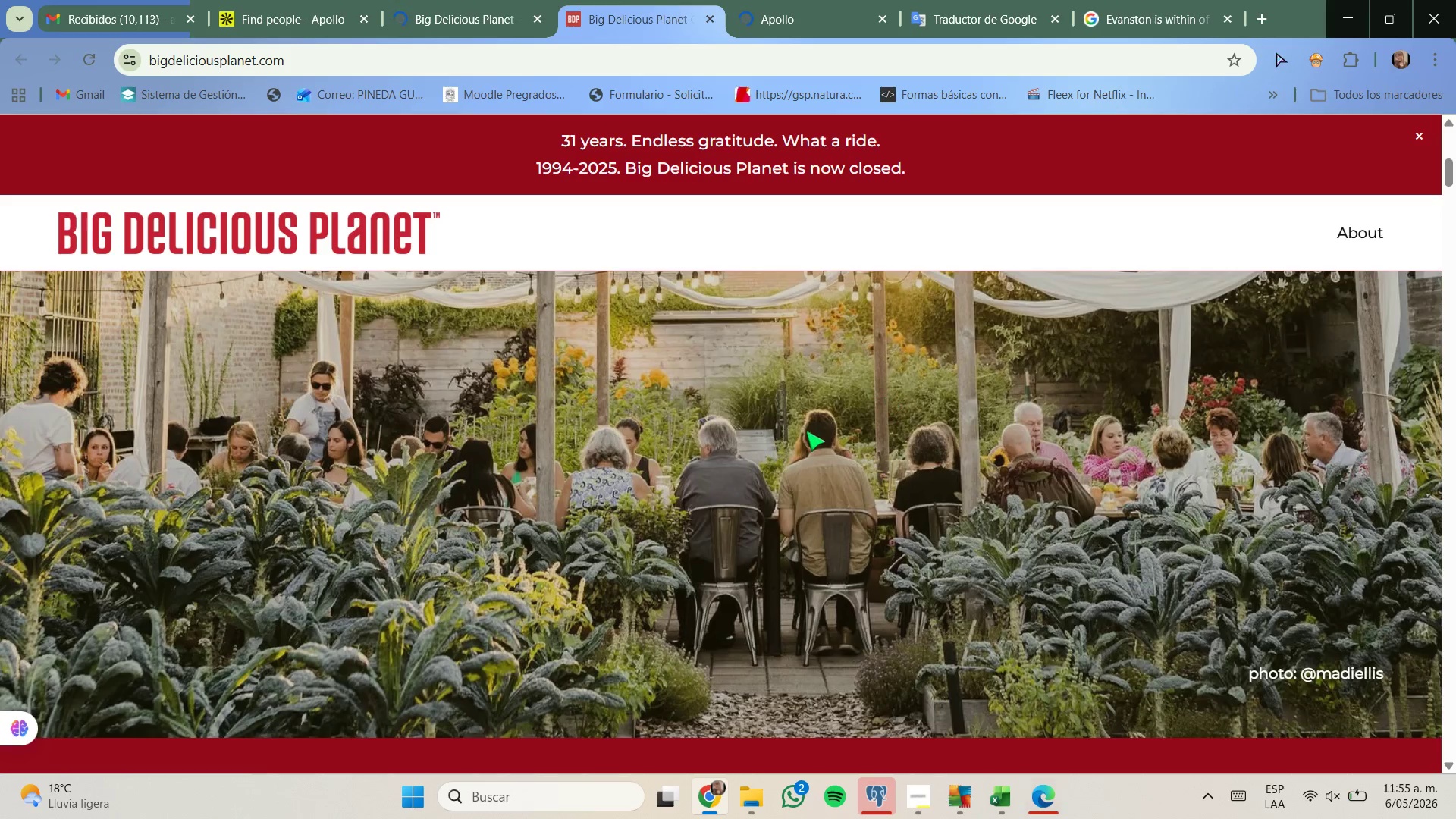 
scroll: coordinate [805, 434], scroll_direction: up, amount: 11.0
 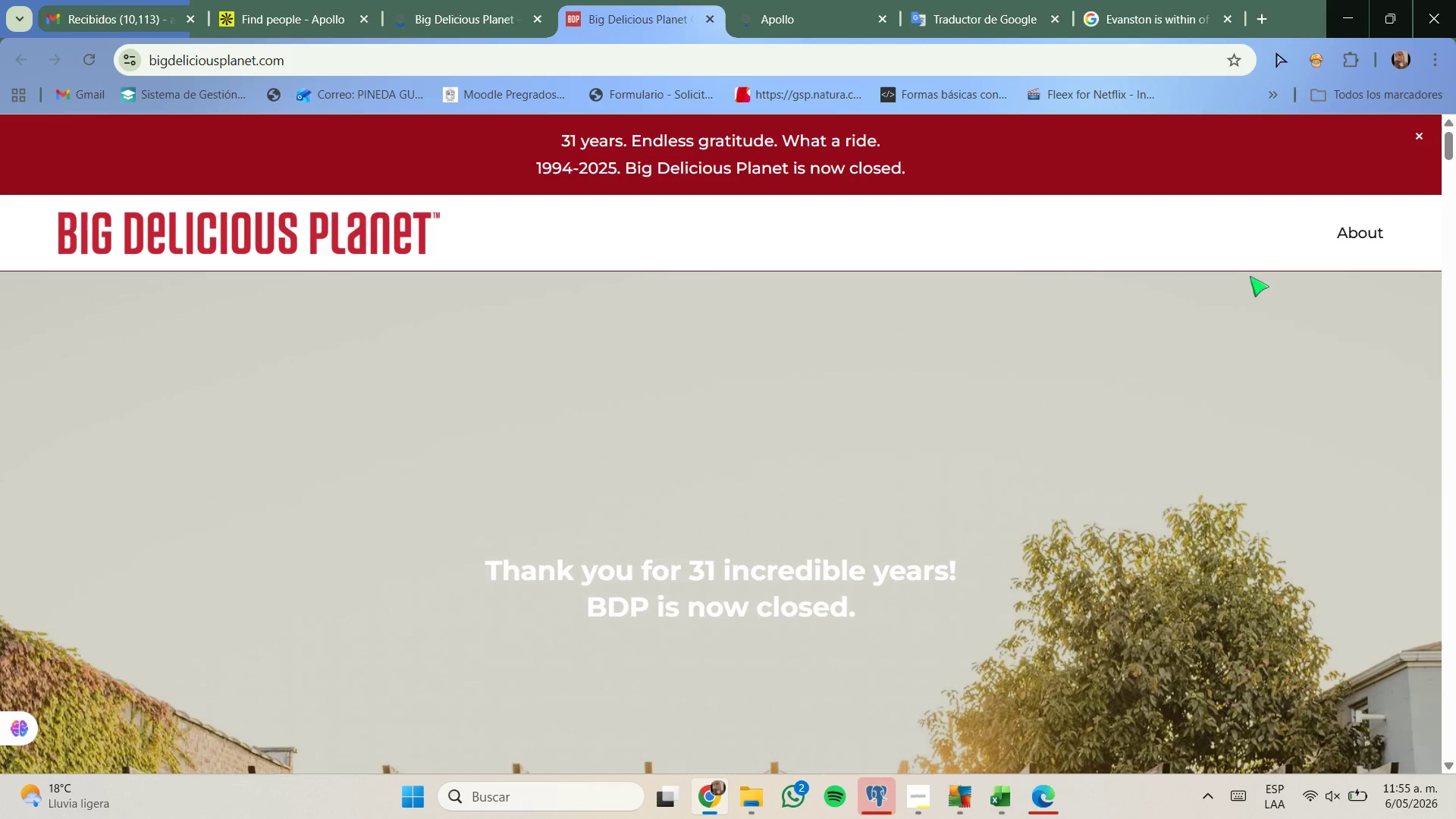 
scroll: coordinate [1030, 548], scroll_direction: down, amount: 30.0
 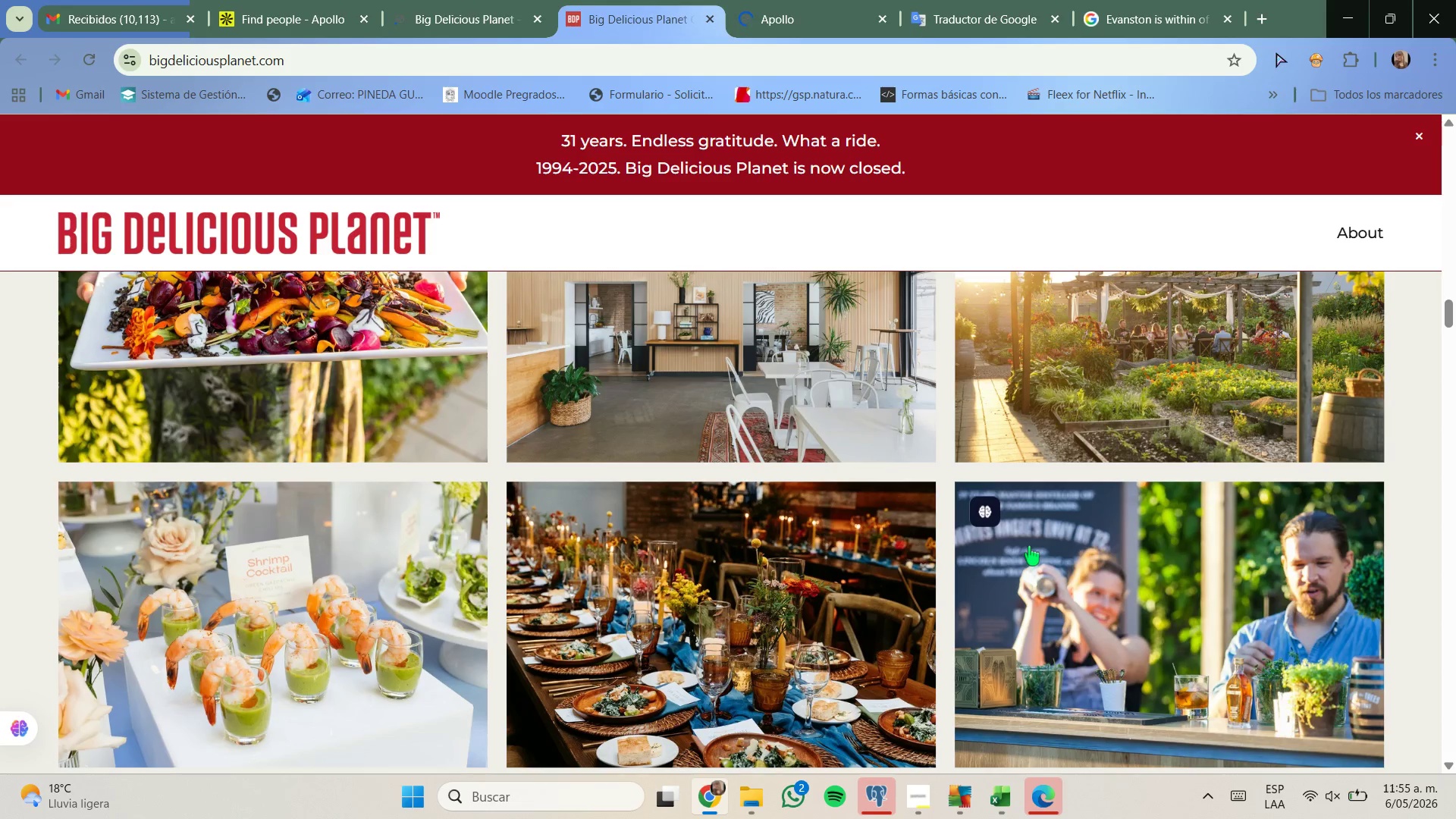 
scroll: coordinate [1238, 406], scroll_direction: down, amount: 14.0
 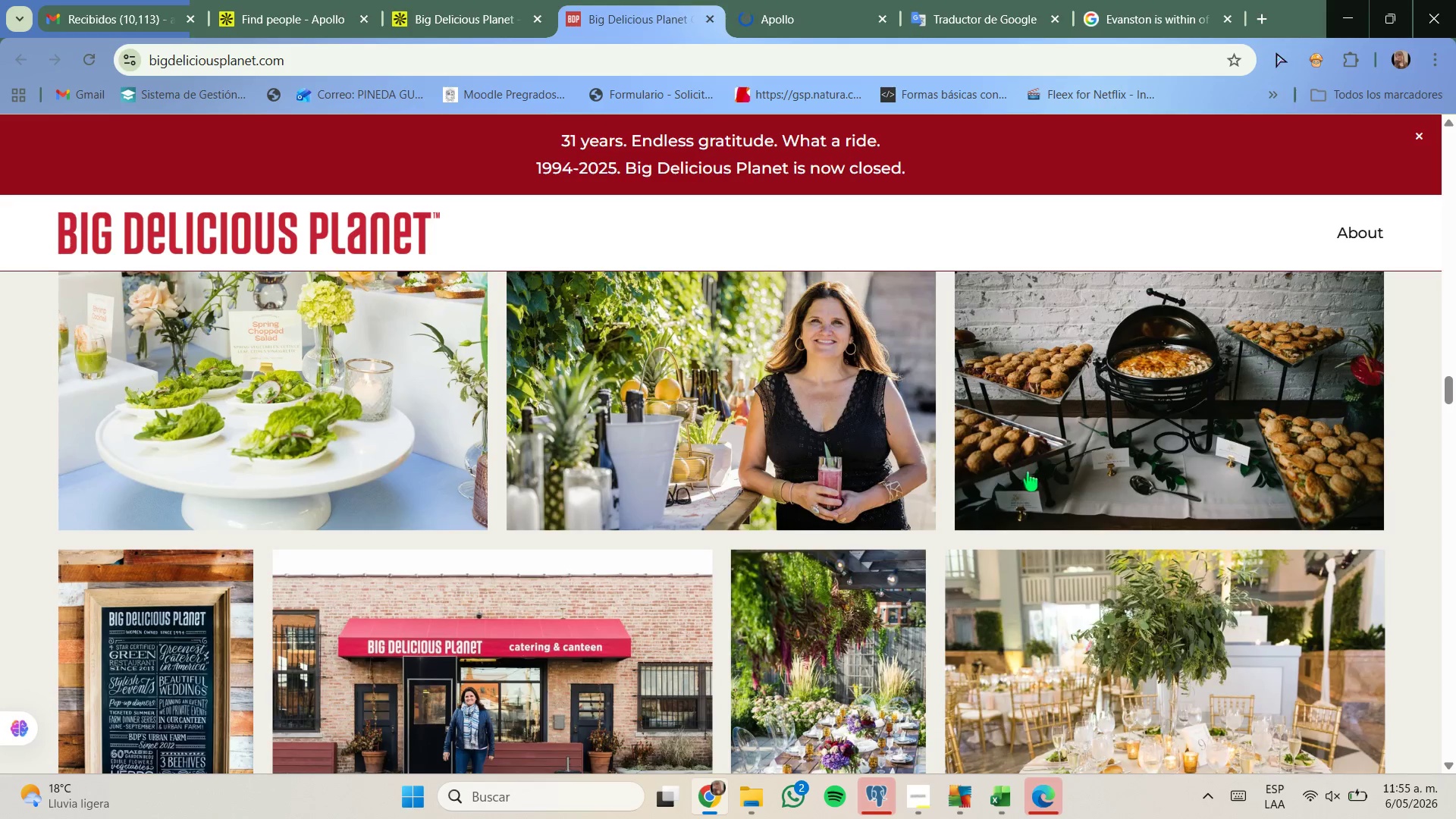 
scroll: coordinate [1030, 463], scroll_direction: up, amount: 5.0
 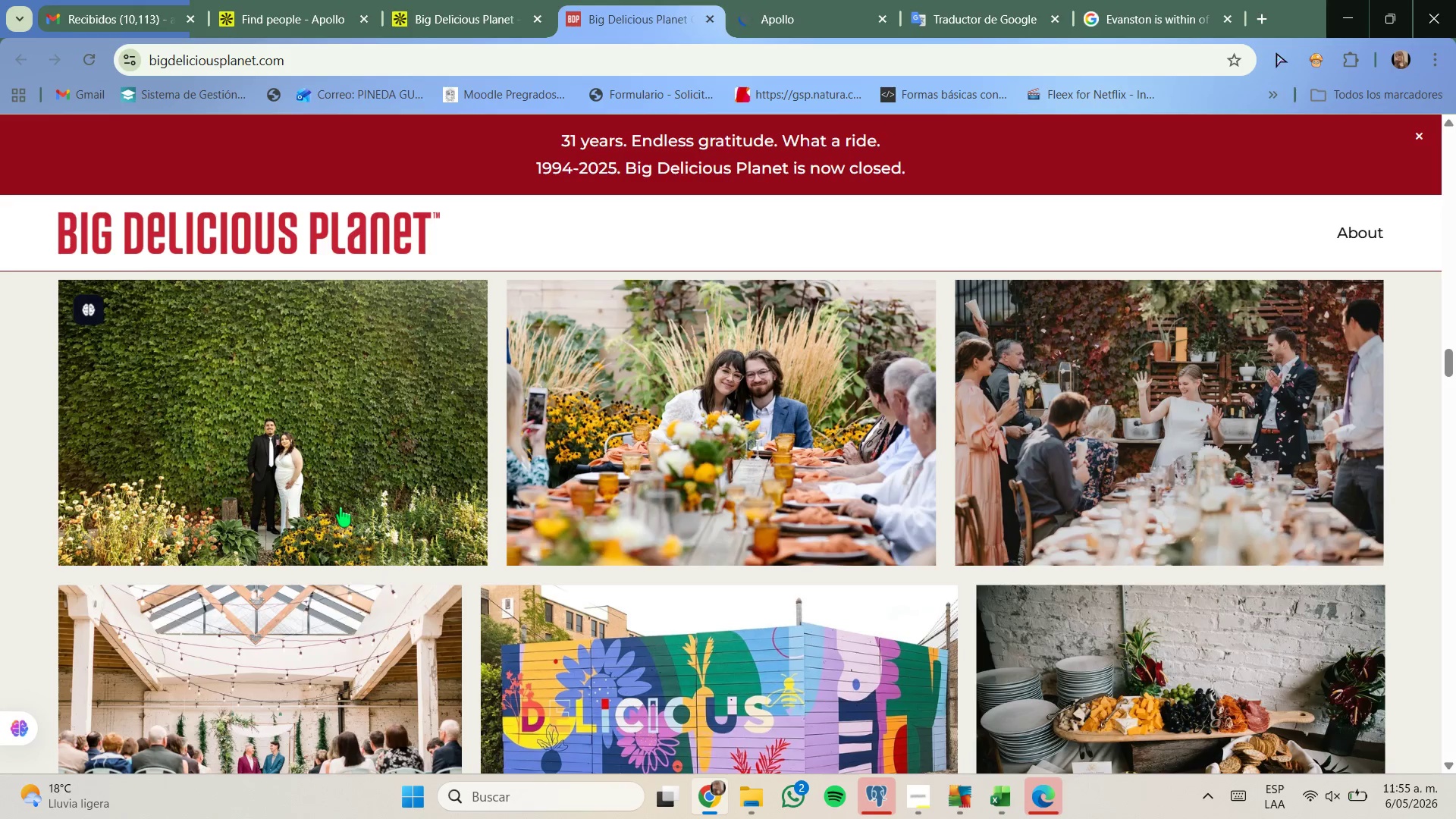 
scroll: coordinate [371, 617], scroll_direction: down, amount: 2.0
 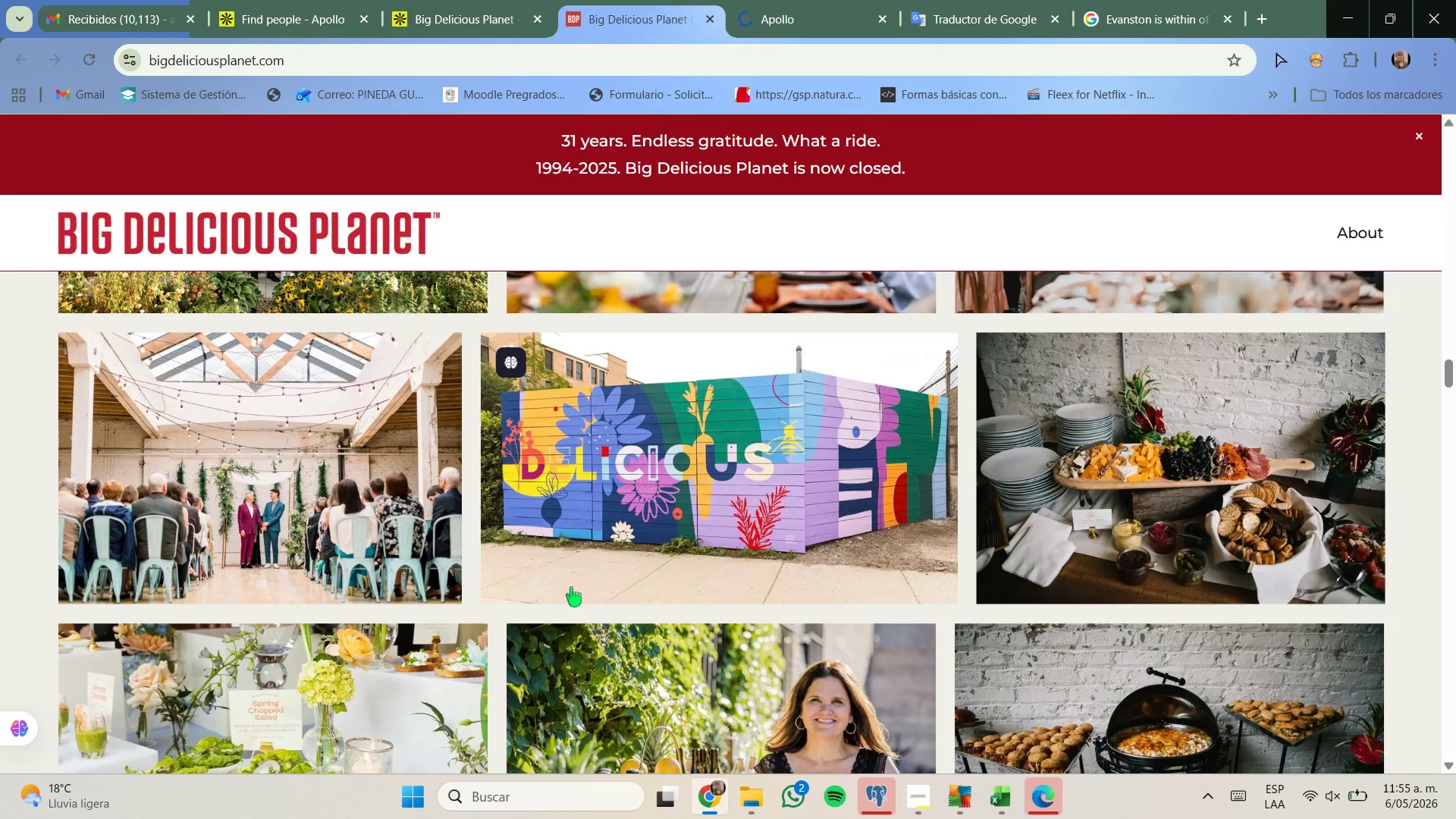 
scroll: coordinate [598, 591], scroll_direction: up, amount: 2.0
 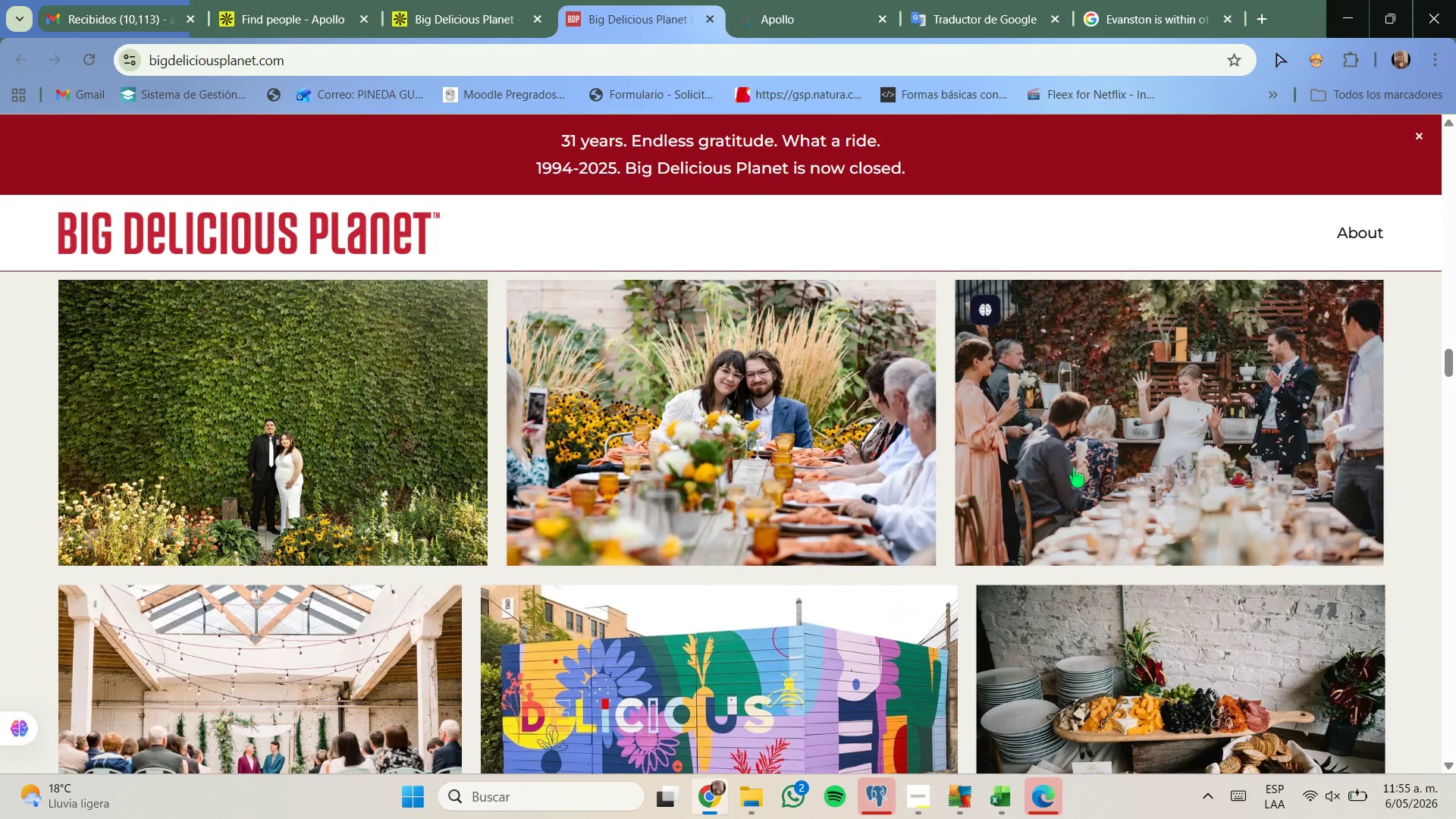 
left_click([1075, 468])
 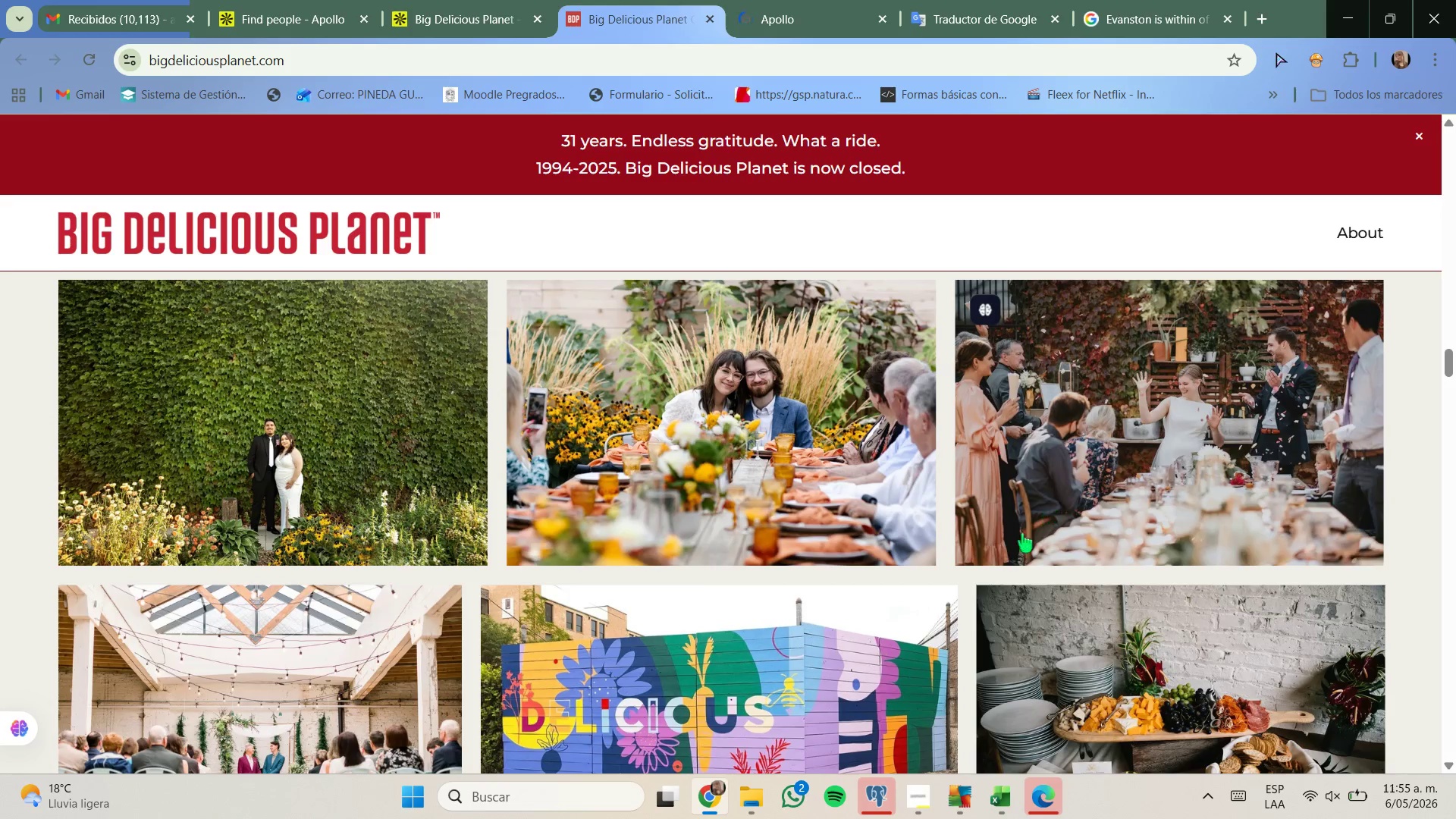 
scroll: coordinate [718, 551], scroll_direction: down, amount: 22.0
 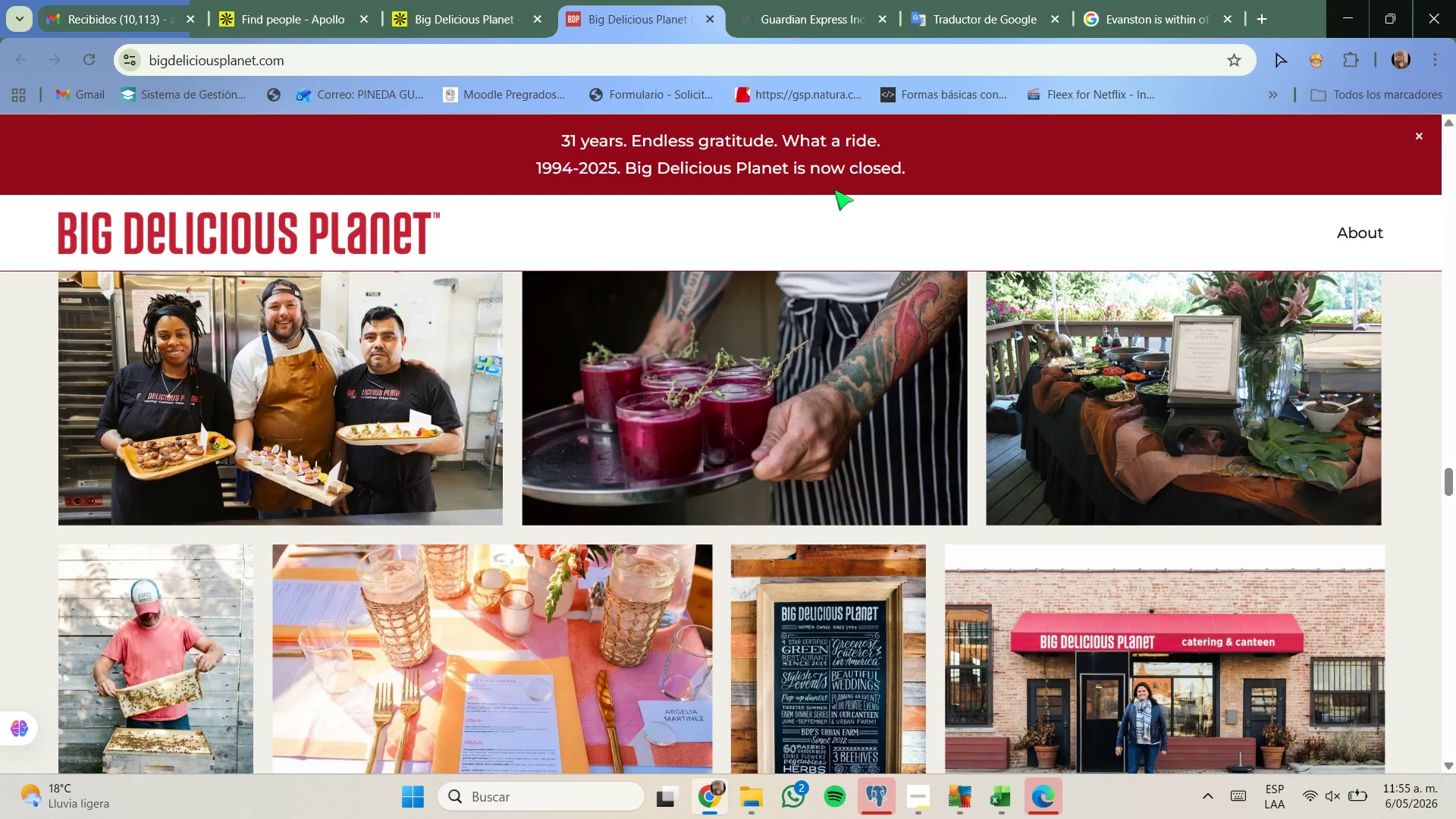 
left_click([419, 0])
 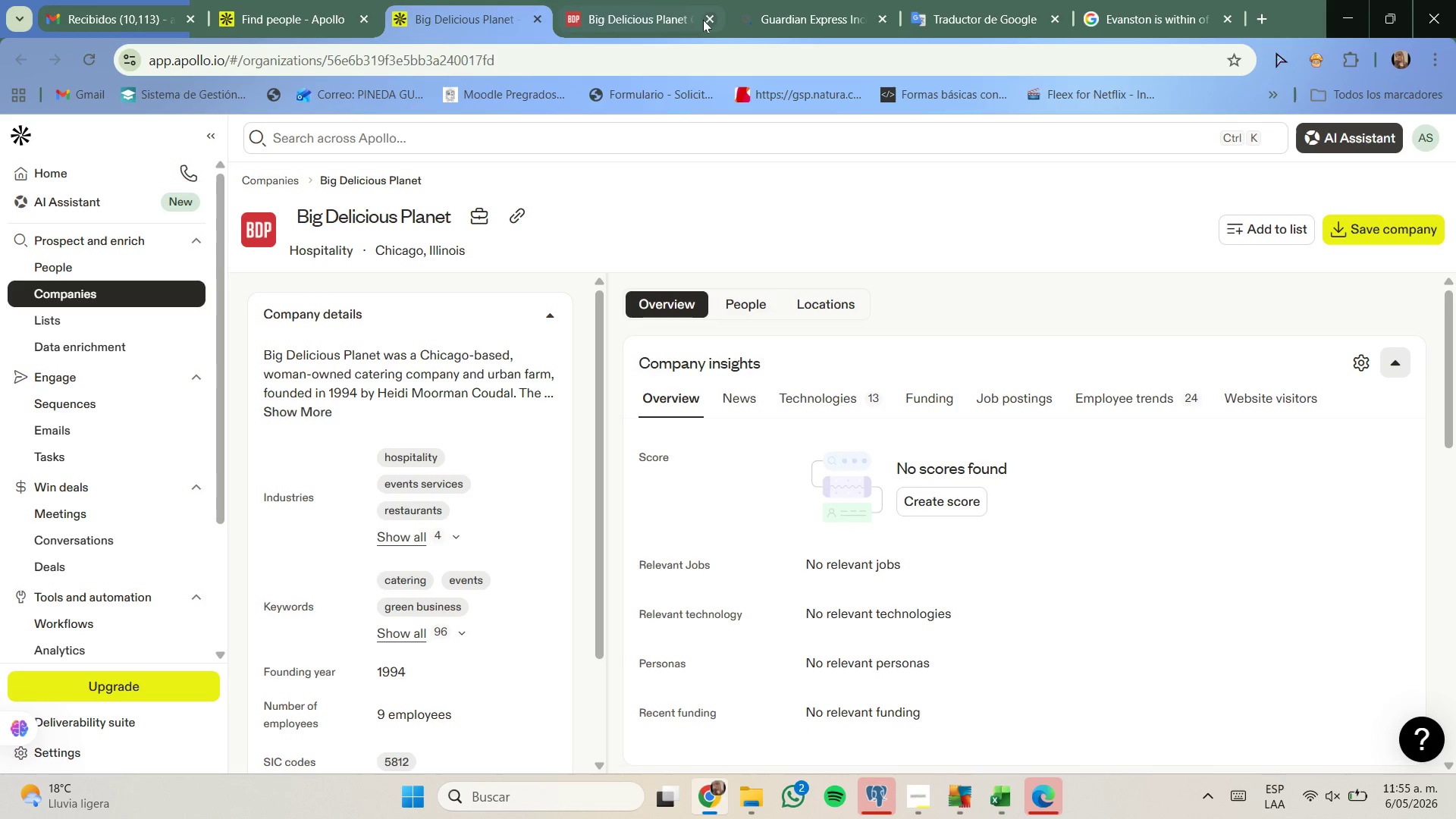 
left_click([703, 20])
 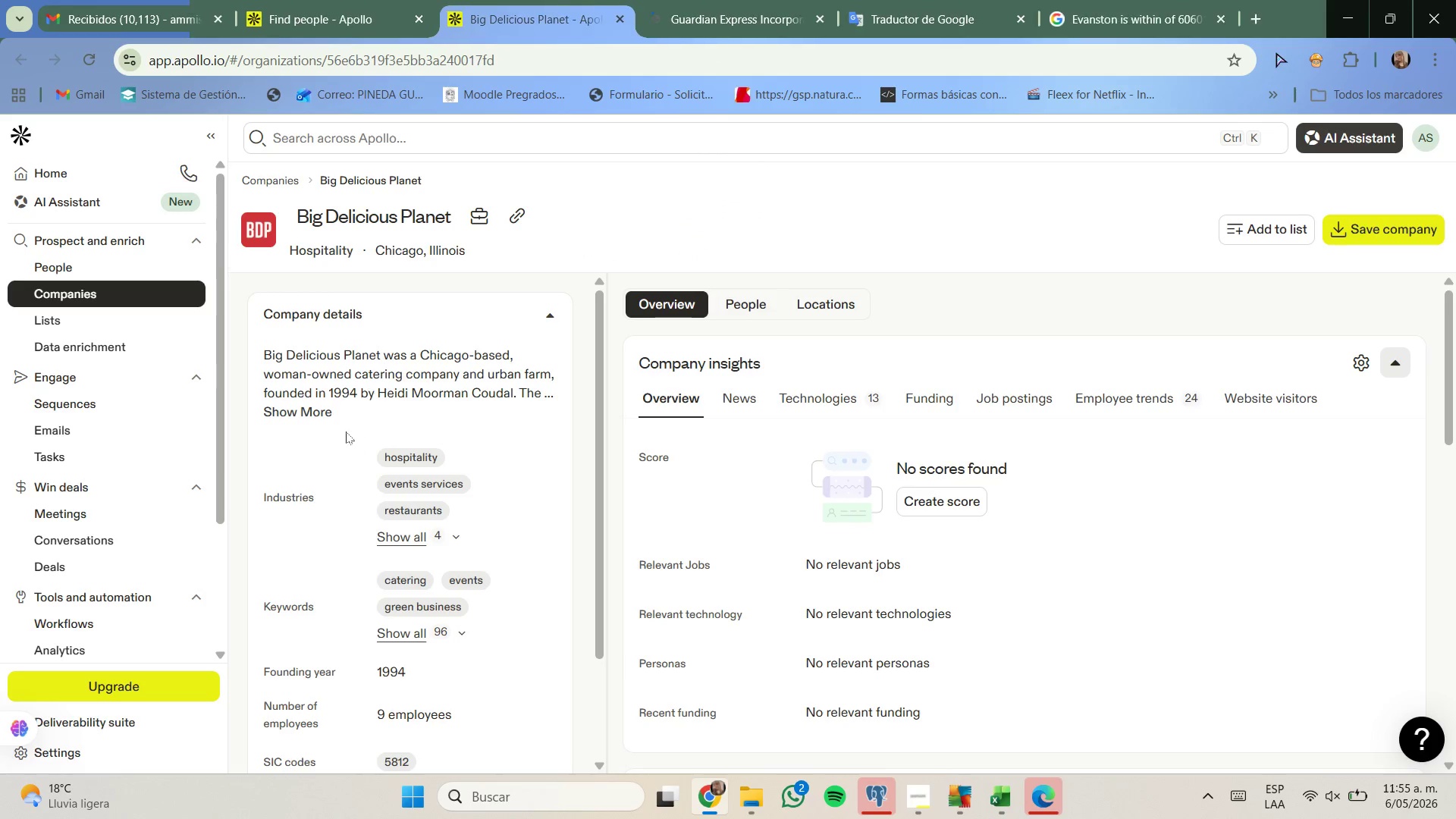 
scroll: coordinate [381, 492], scroll_direction: down, amount: 1.0
 